 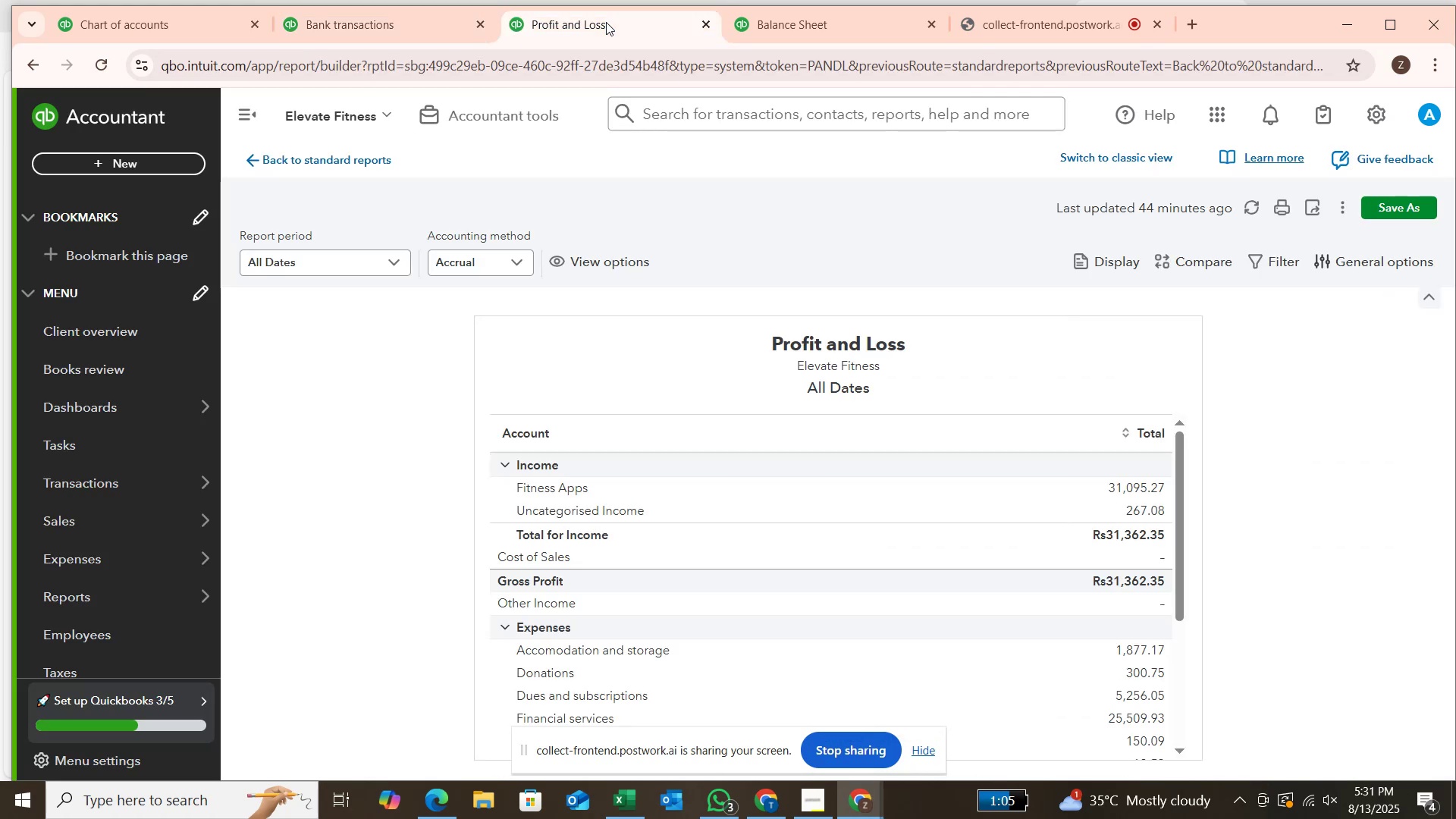 
left_click([1251, 205])
 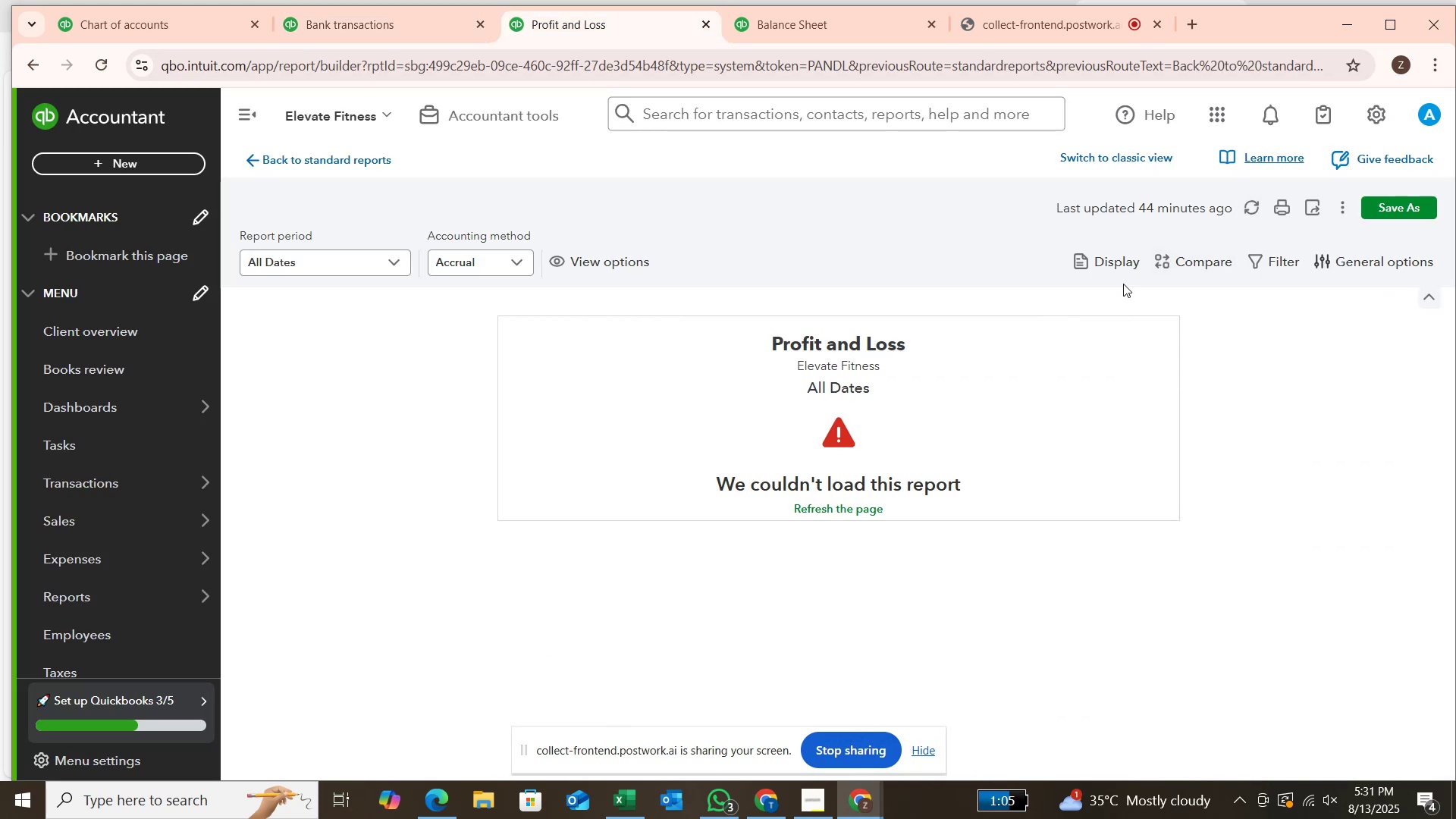 
wait(6.08)
 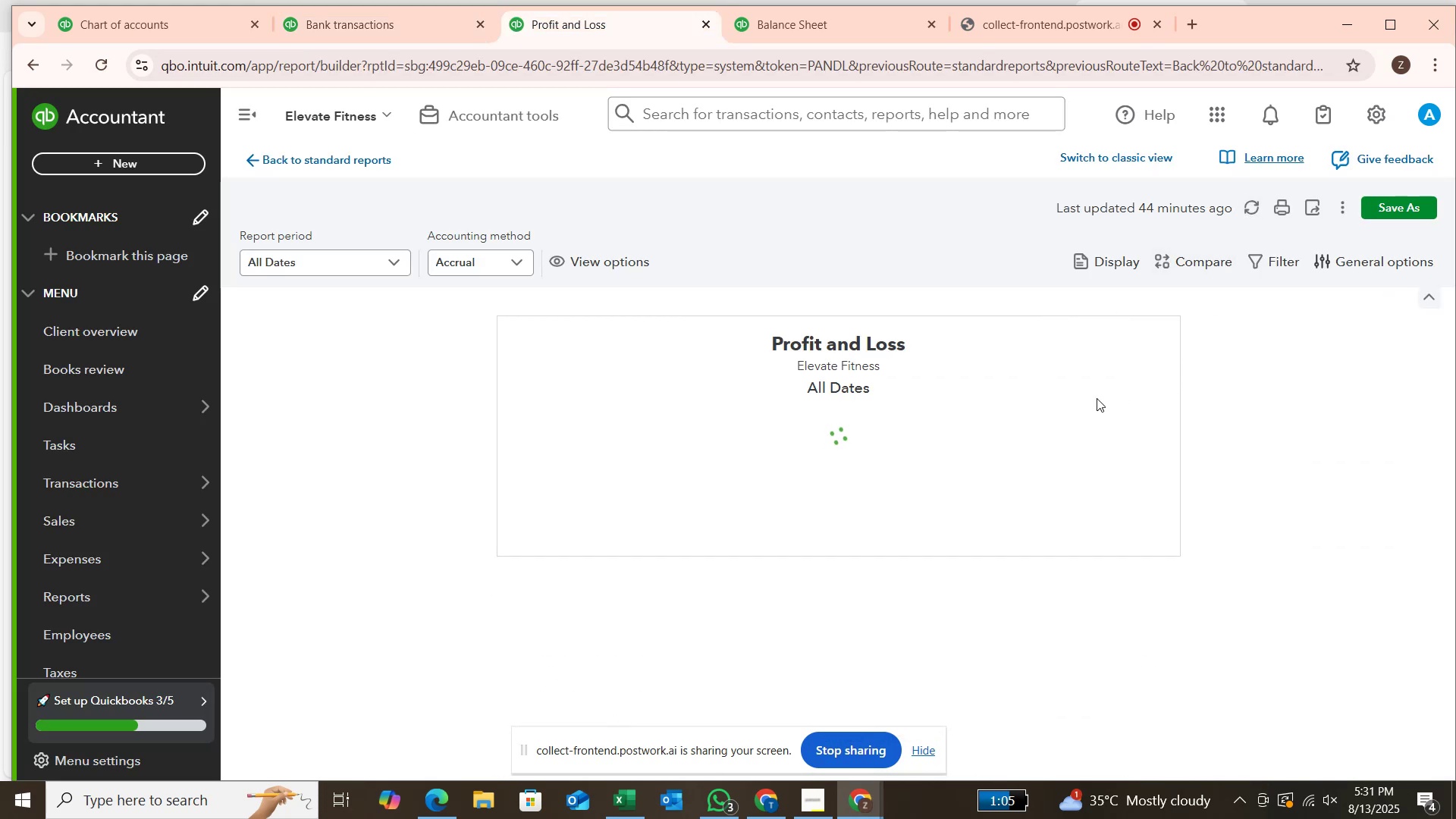 
left_click([1260, 206])
 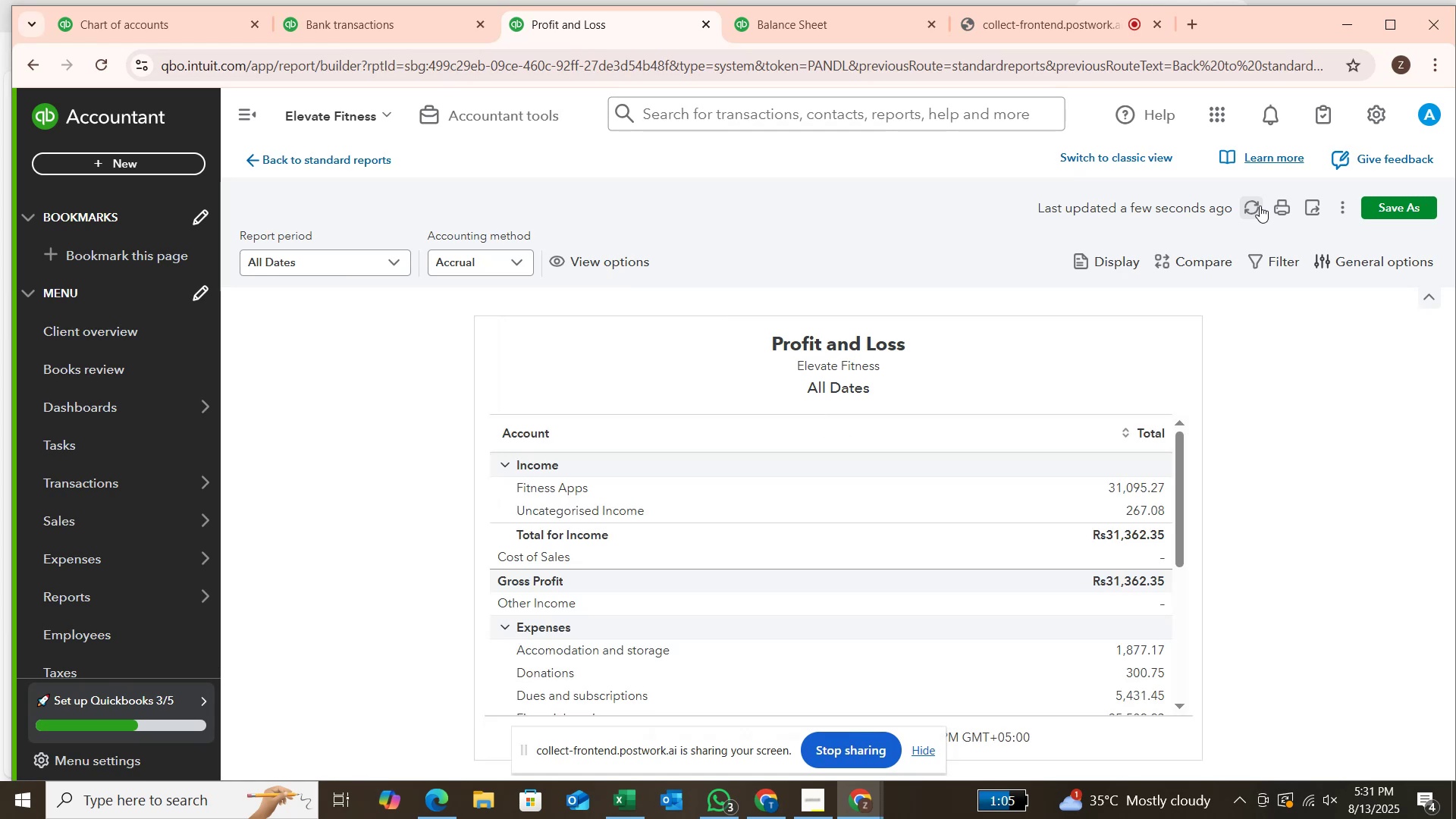 
scroll: coordinate [1084, 419], scroll_direction: down, amount: 8.0
 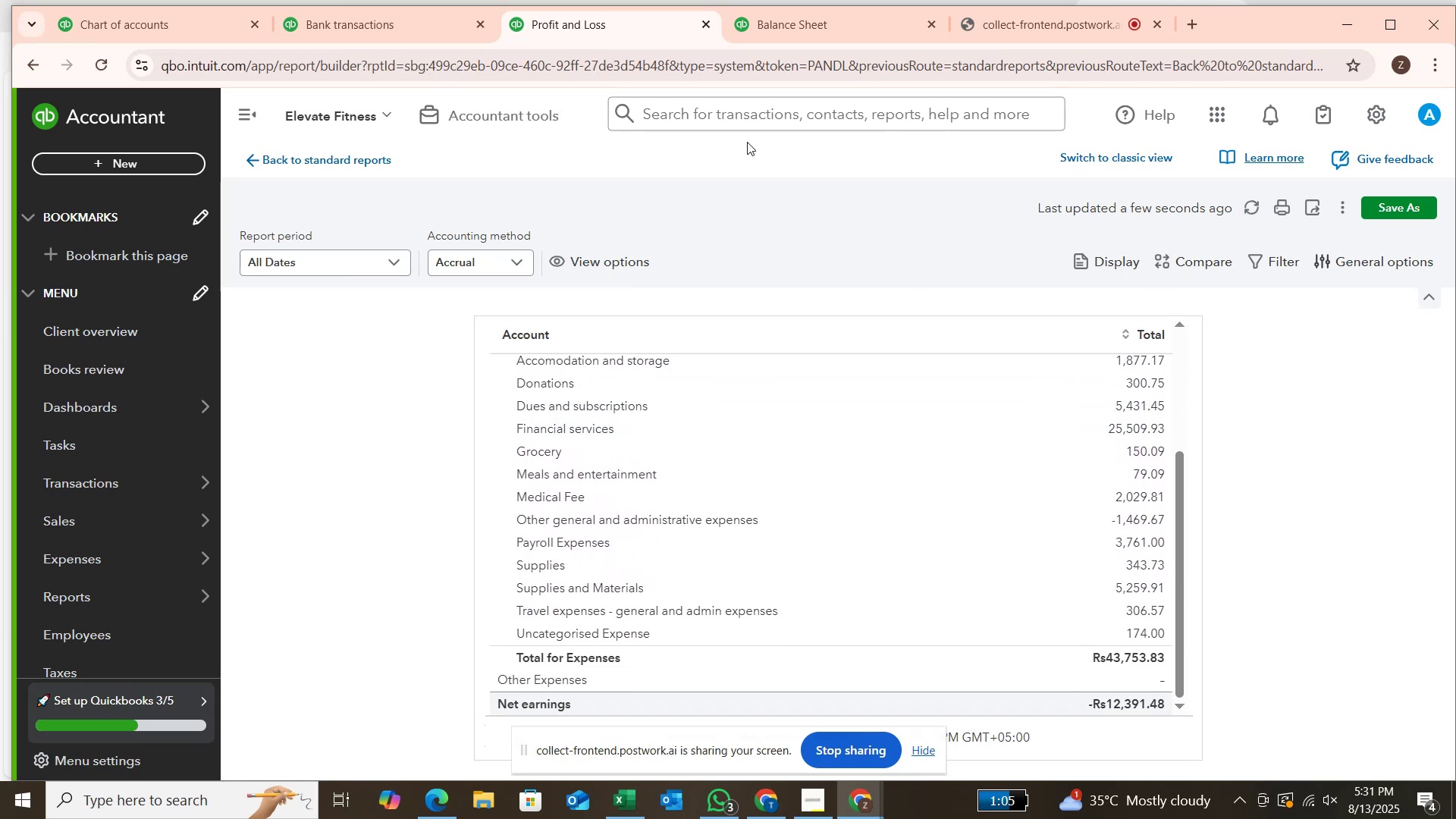 
left_click([846, 29])
 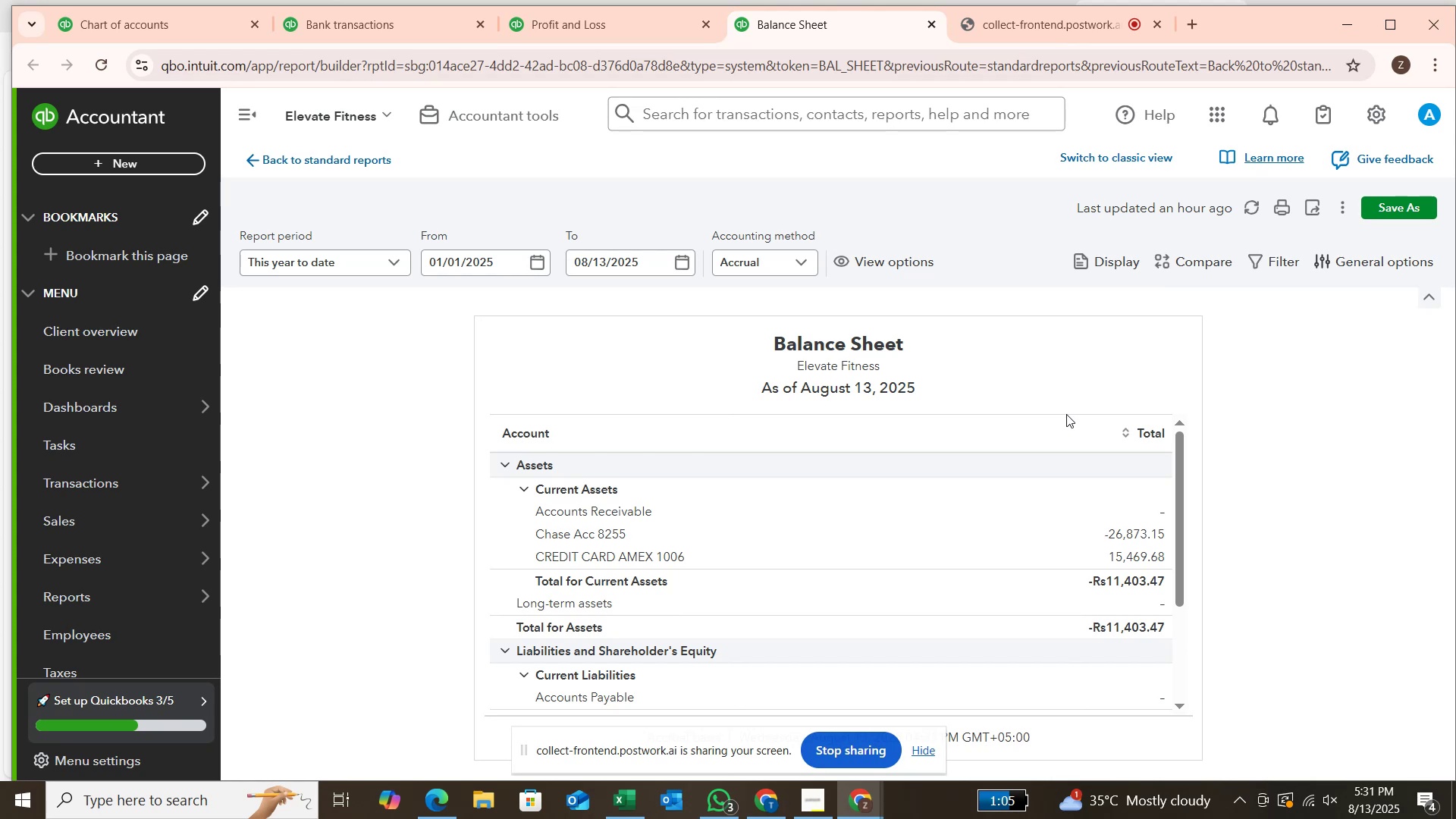 
scroll: coordinate [1068, 424], scroll_direction: down, amount: 2.0
 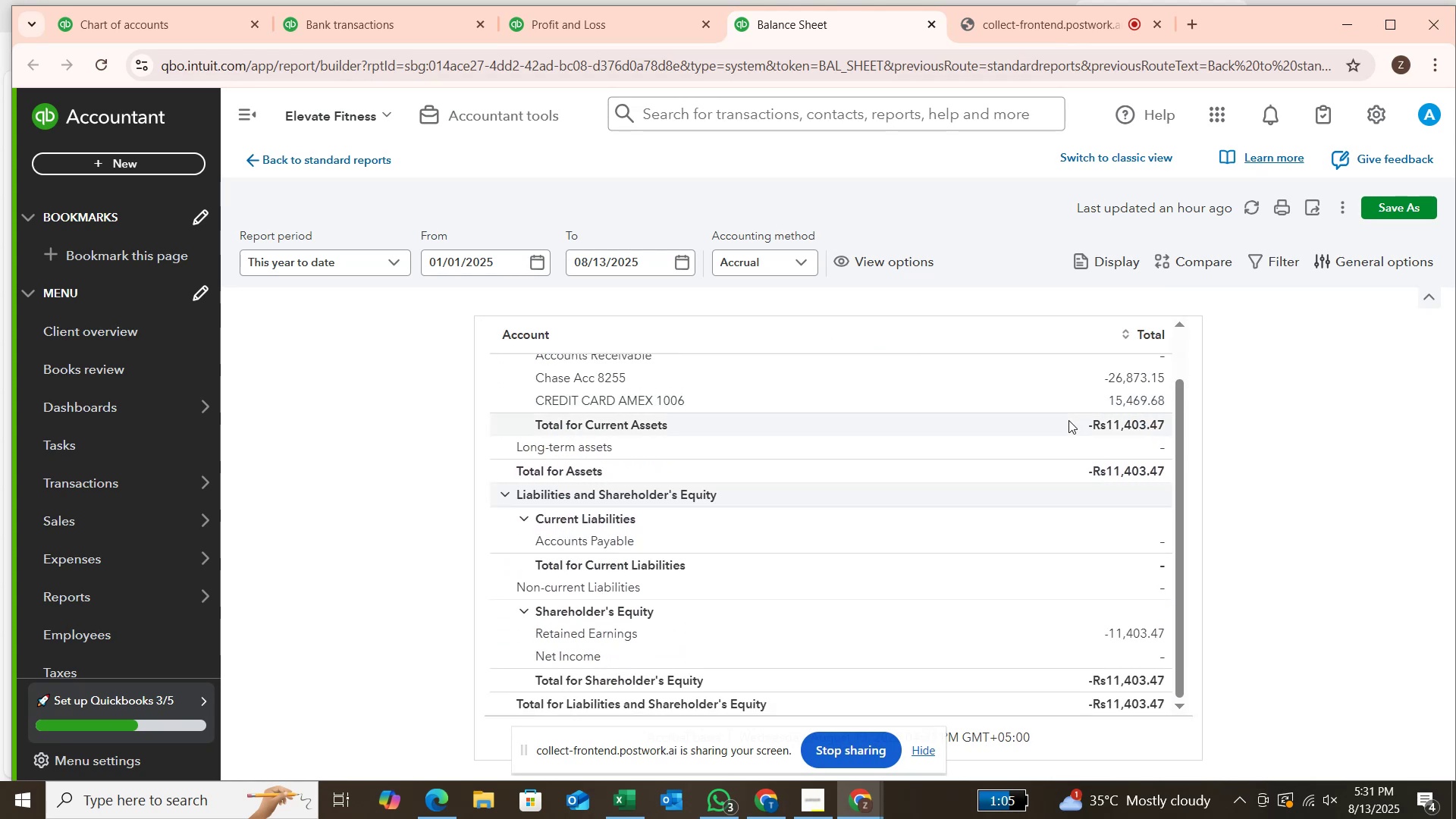 
scroll: coordinate [1069, 413], scroll_direction: up, amount: 2.0
 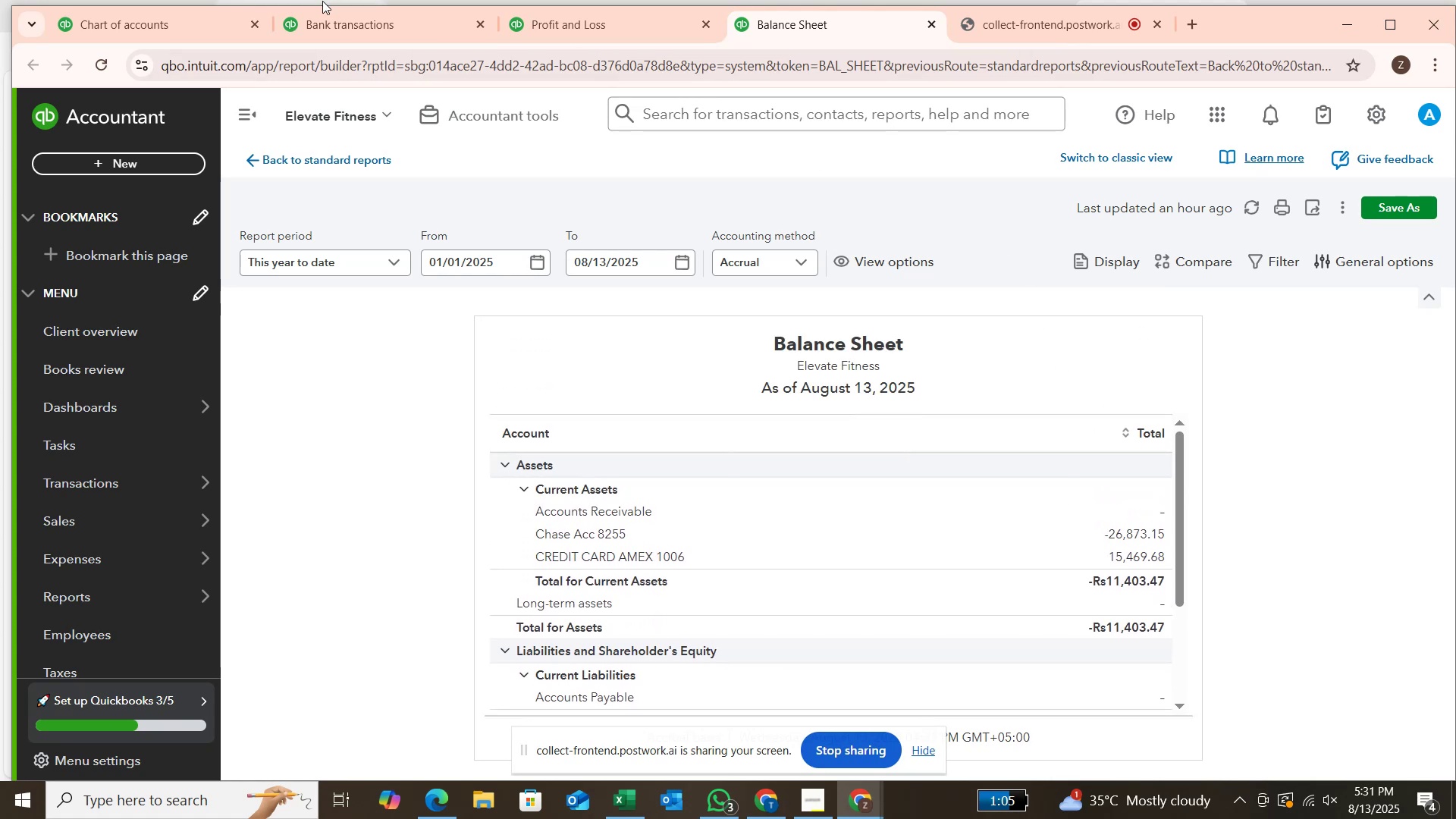 
left_click([328, 27])
 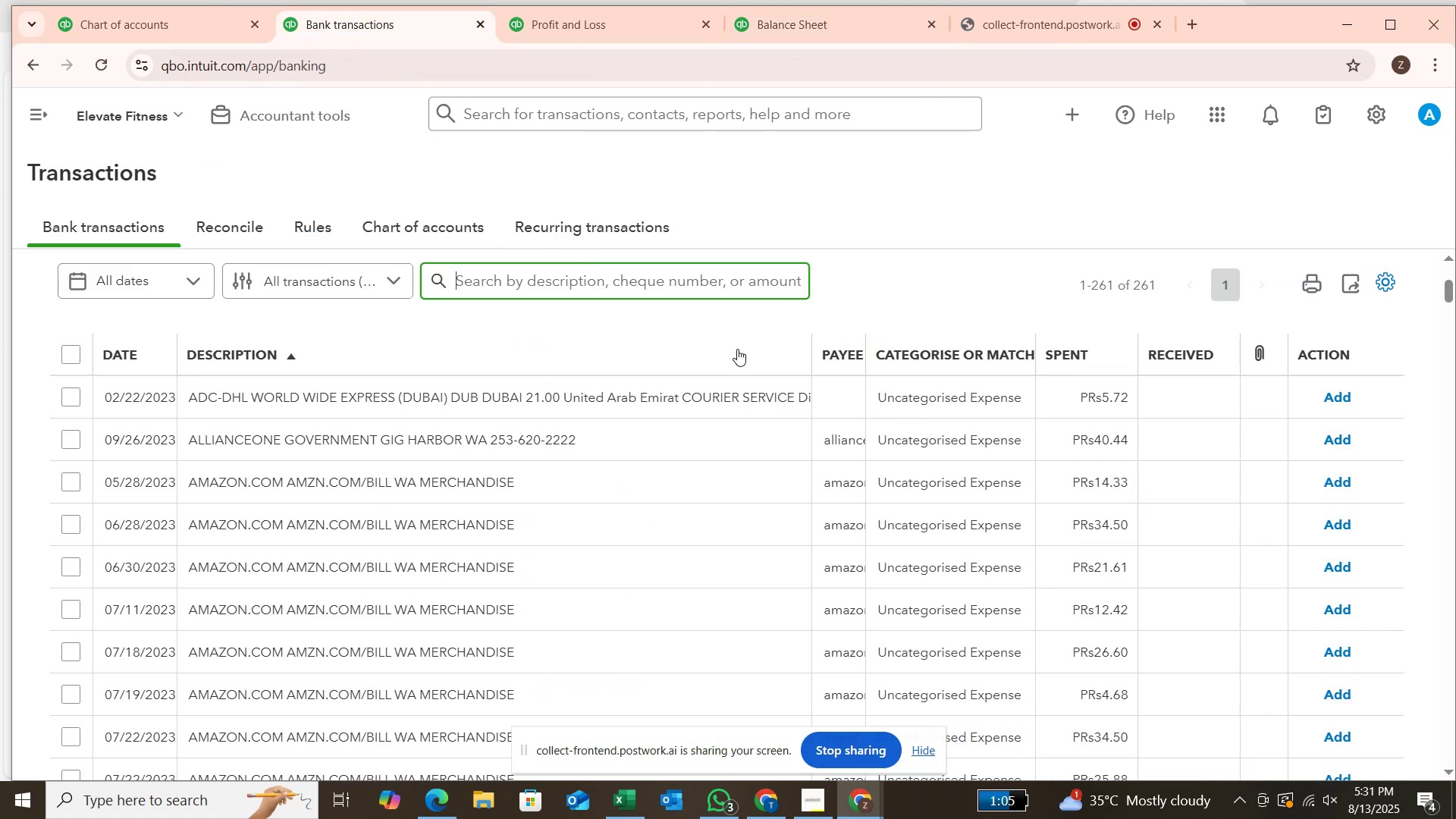 
scroll: coordinate [737, 349], scroll_direction: none, amount: 0.0
 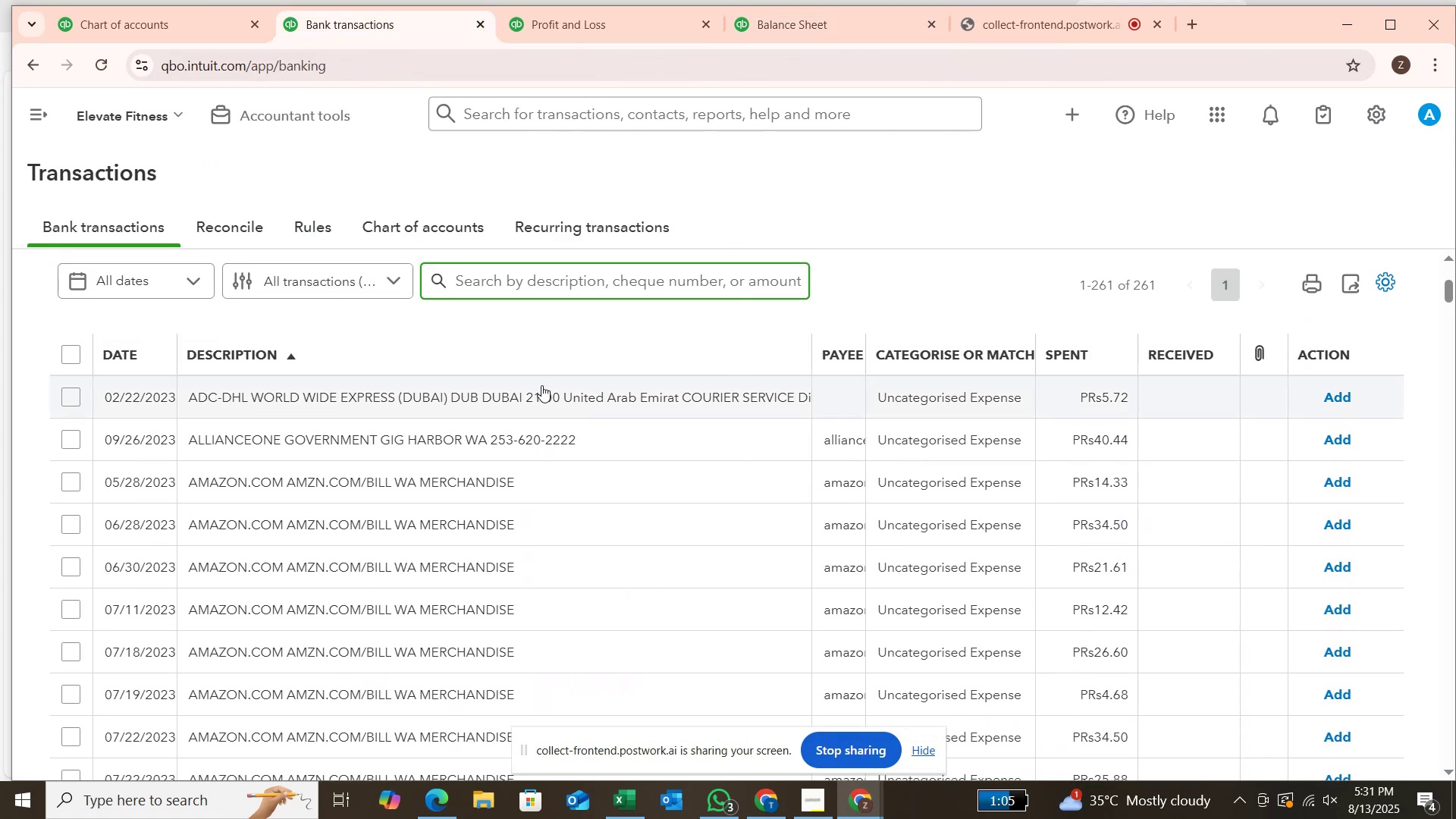 
scroll: coordinate [544, 378], scroll_direction: up, amount: 2.0
 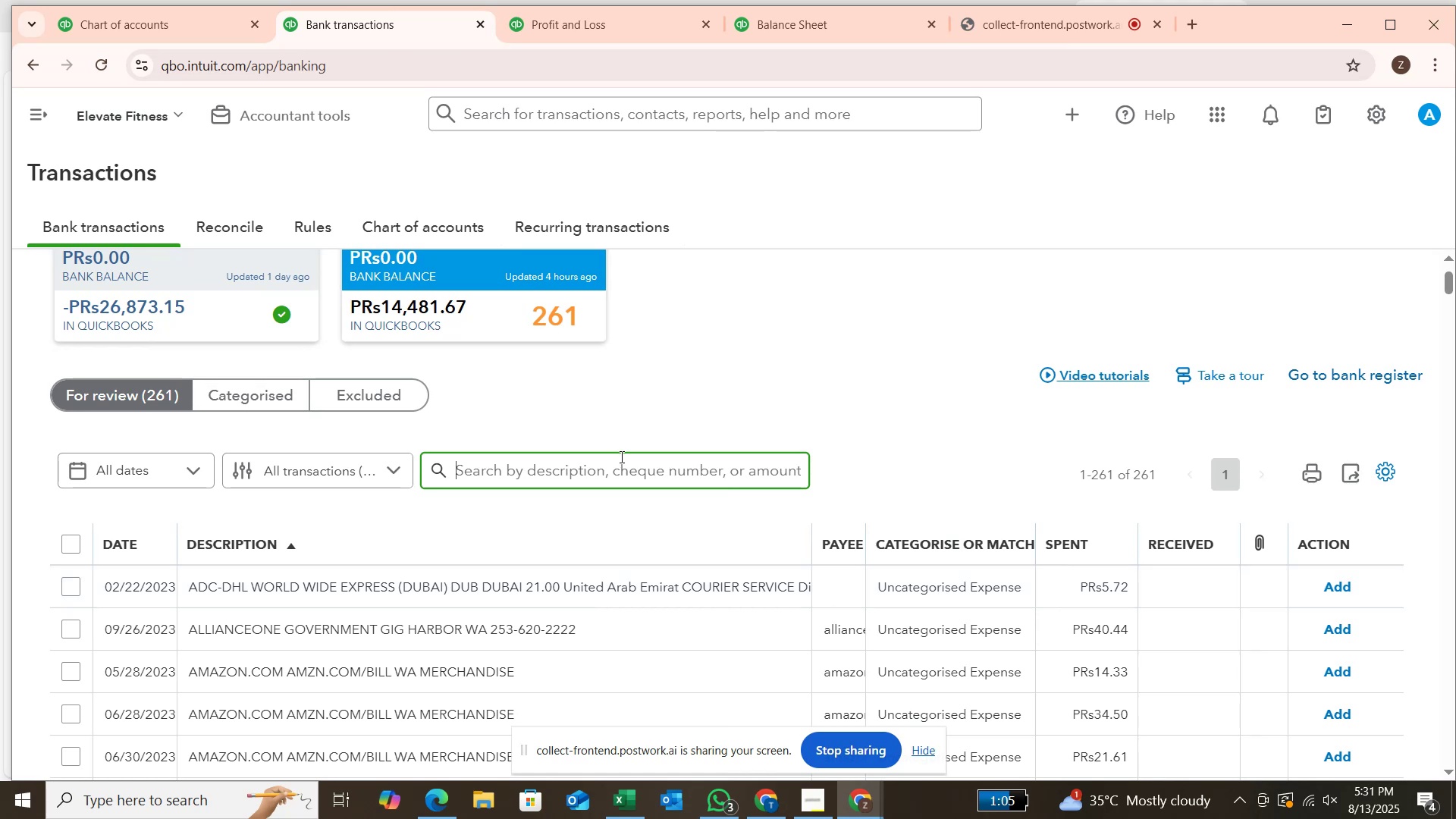 
left_click([620, 457])
 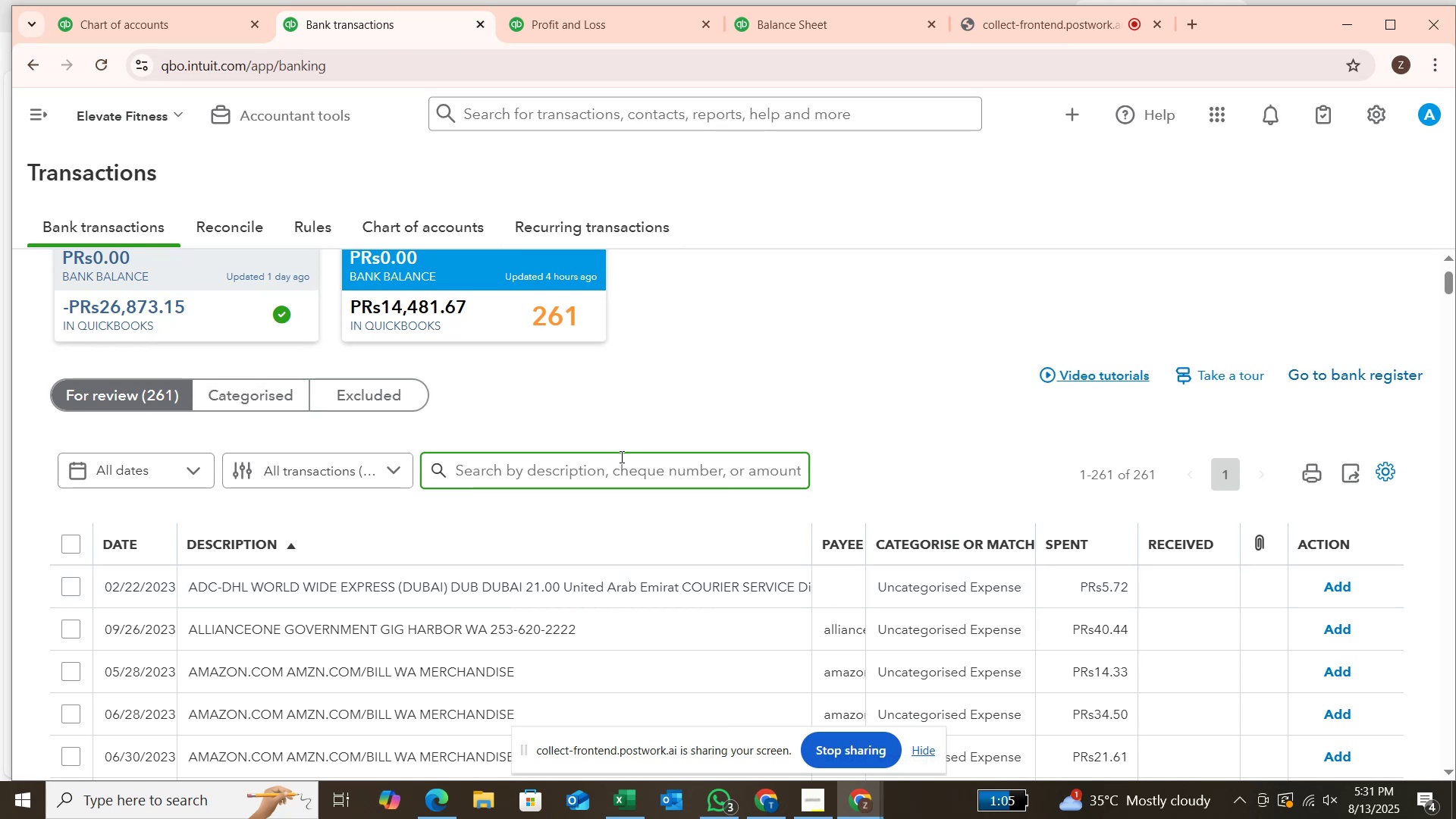 
type(adc)
 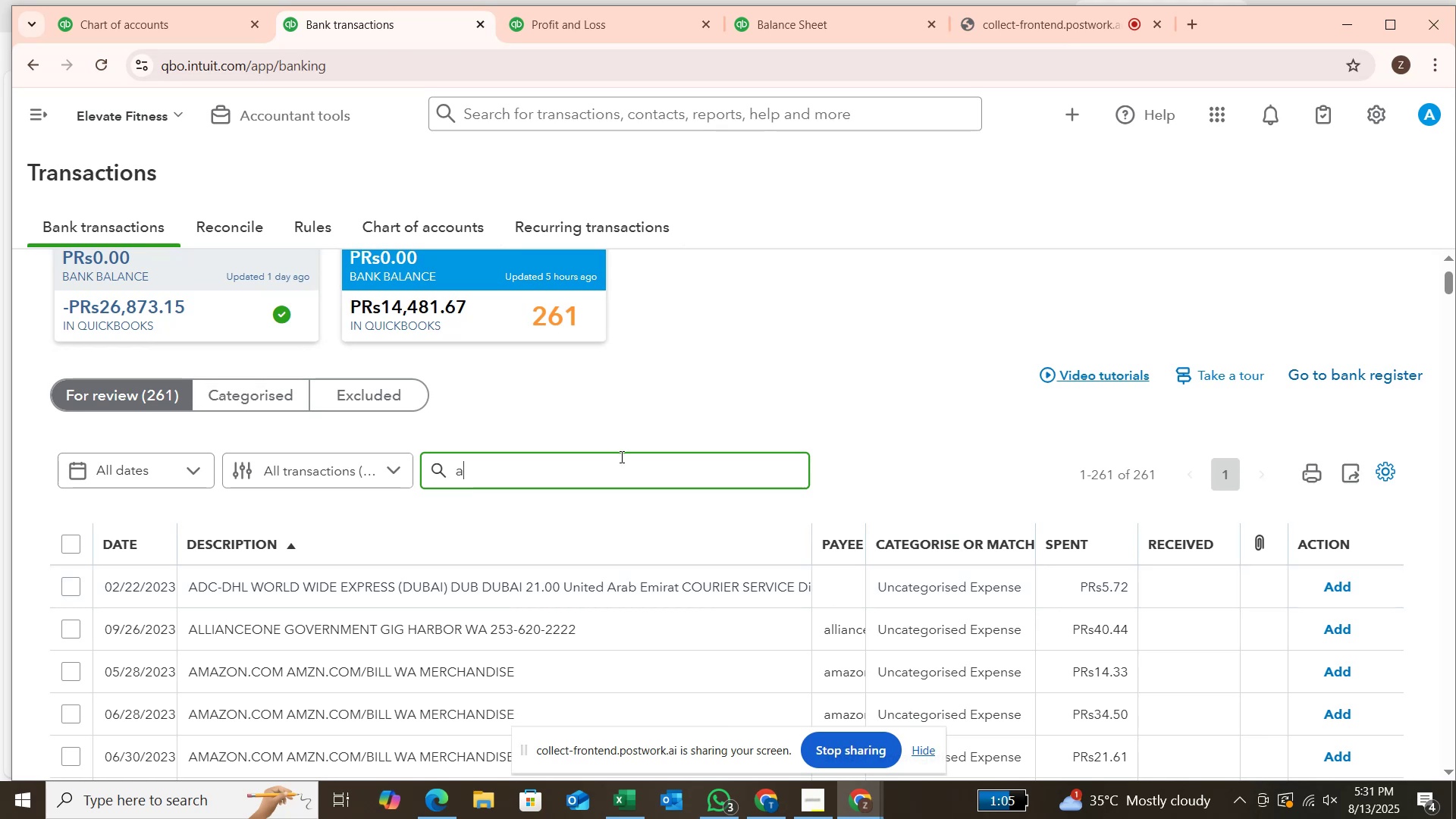 
key(Enter)
 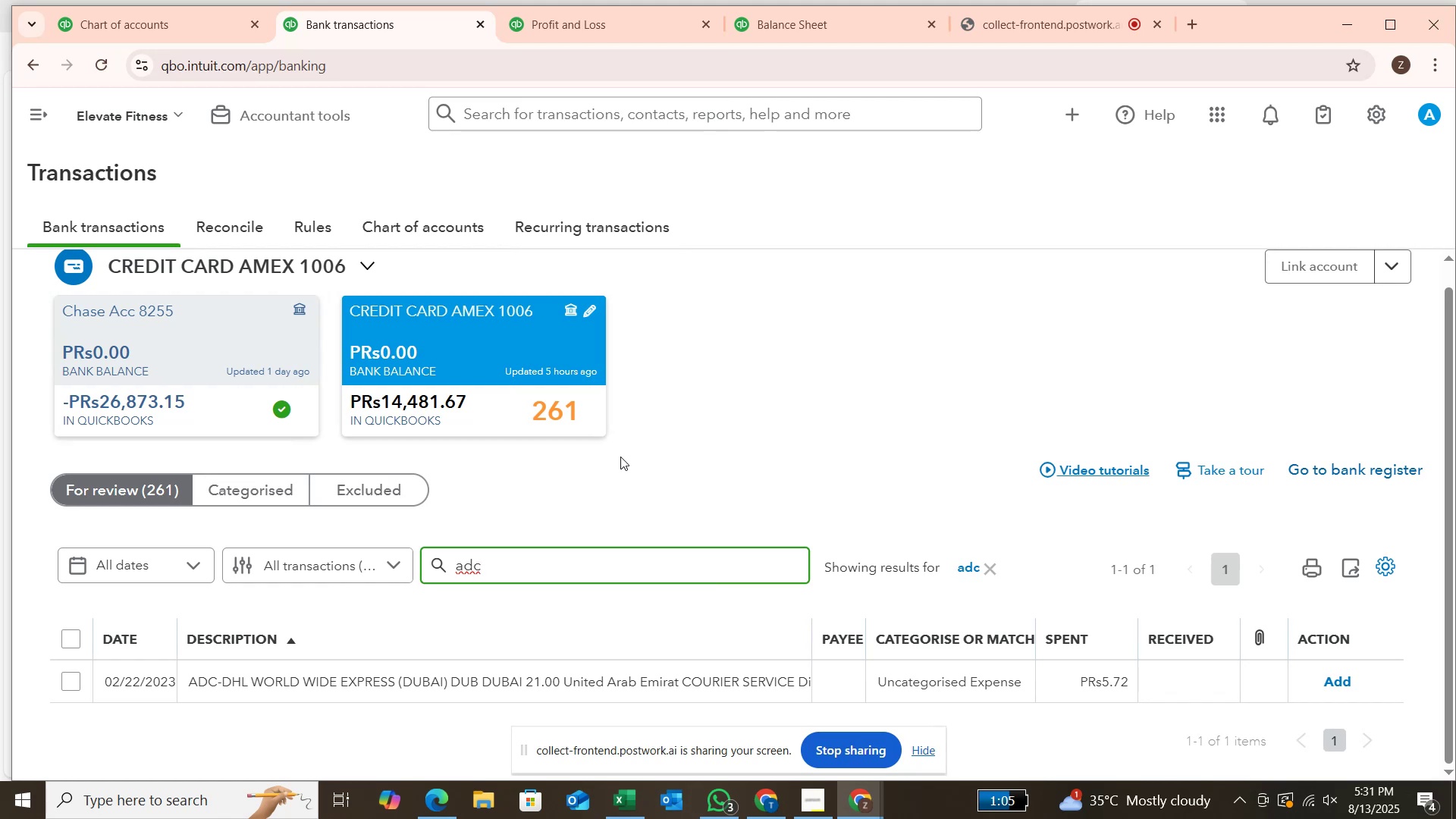 
wait(11.47)
 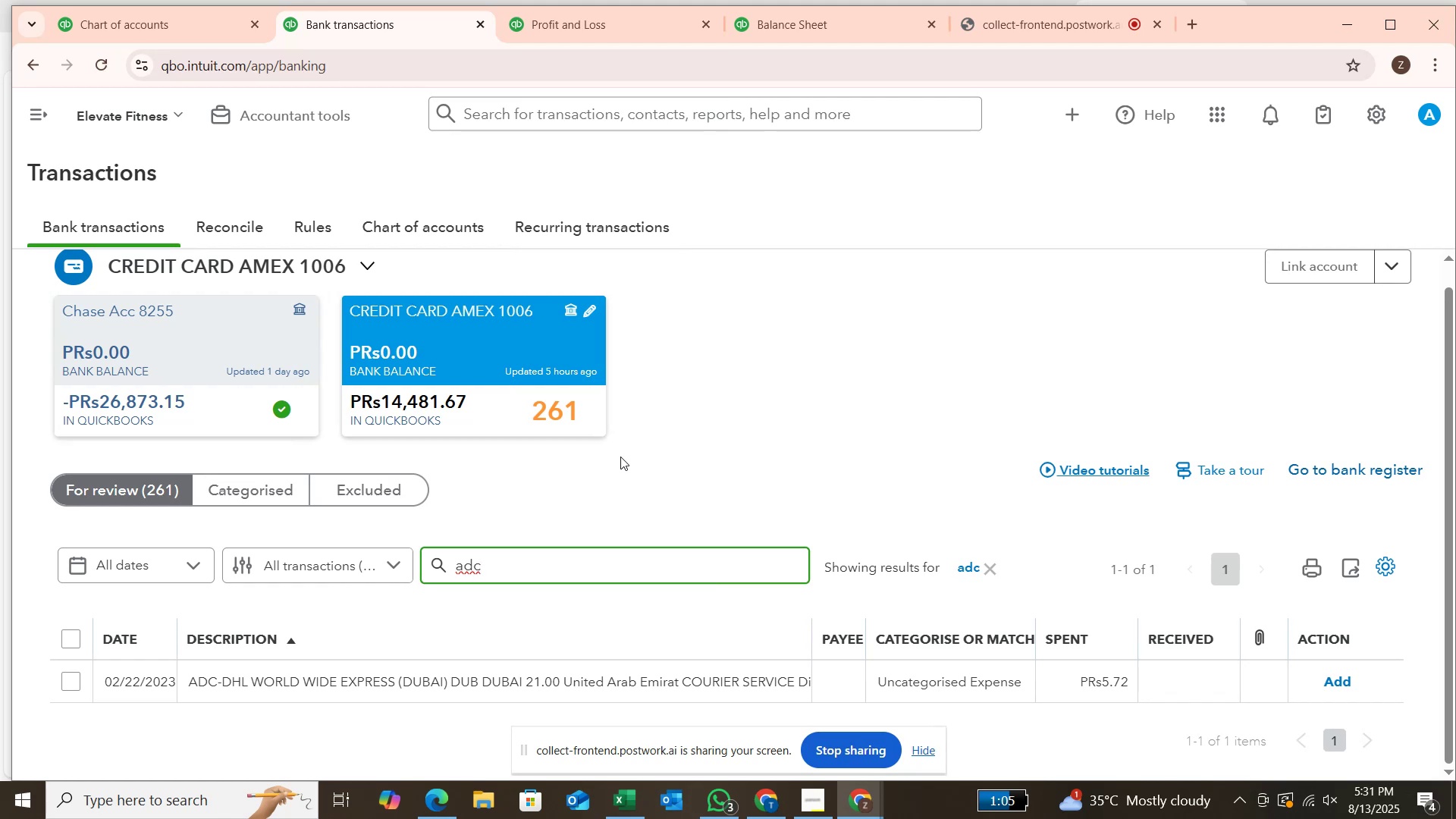 
left_click_drag(start_coordinate=[811, 639], to_coordinate=[848, 632])
 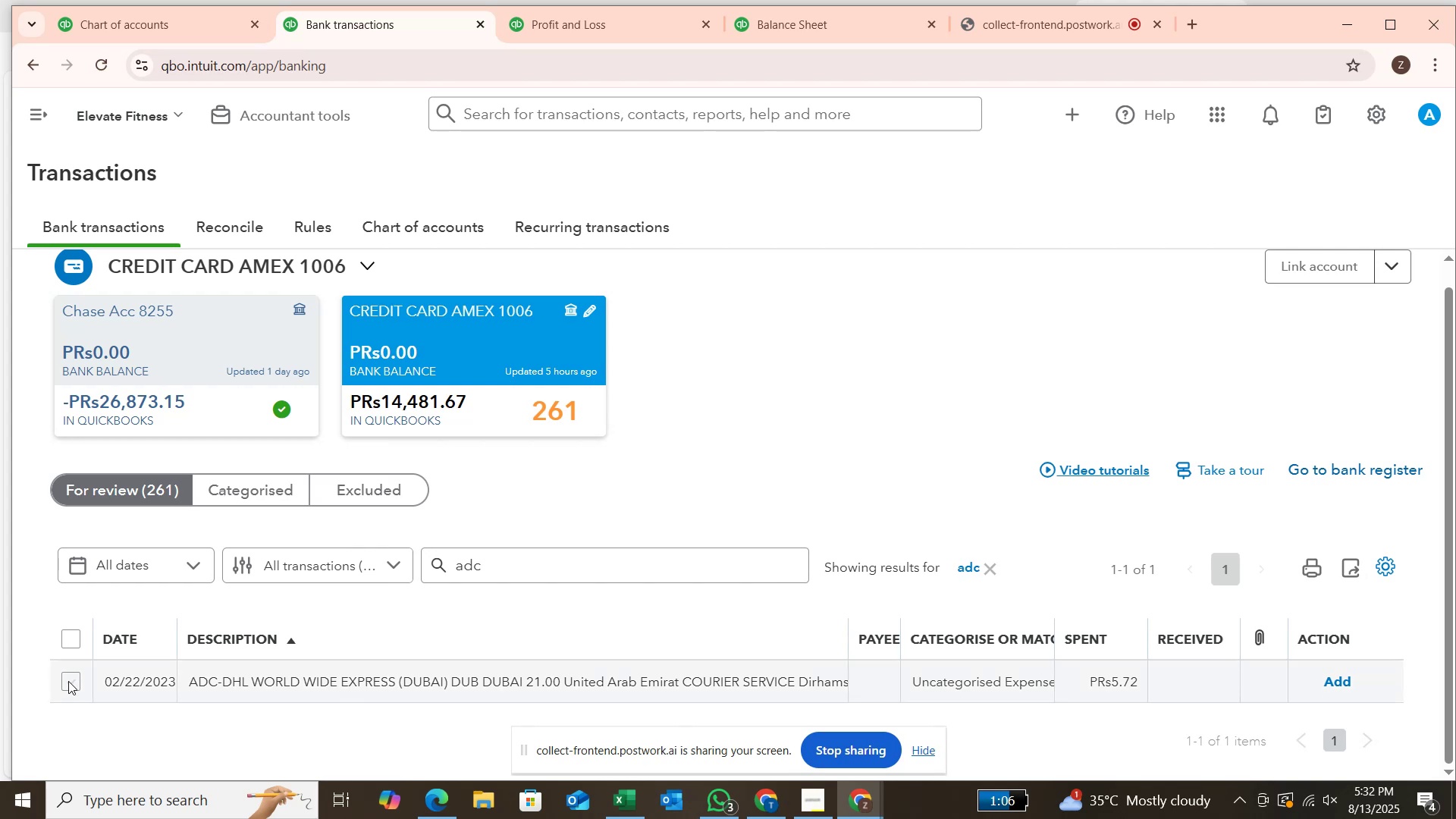 
left_click([513, 560])
 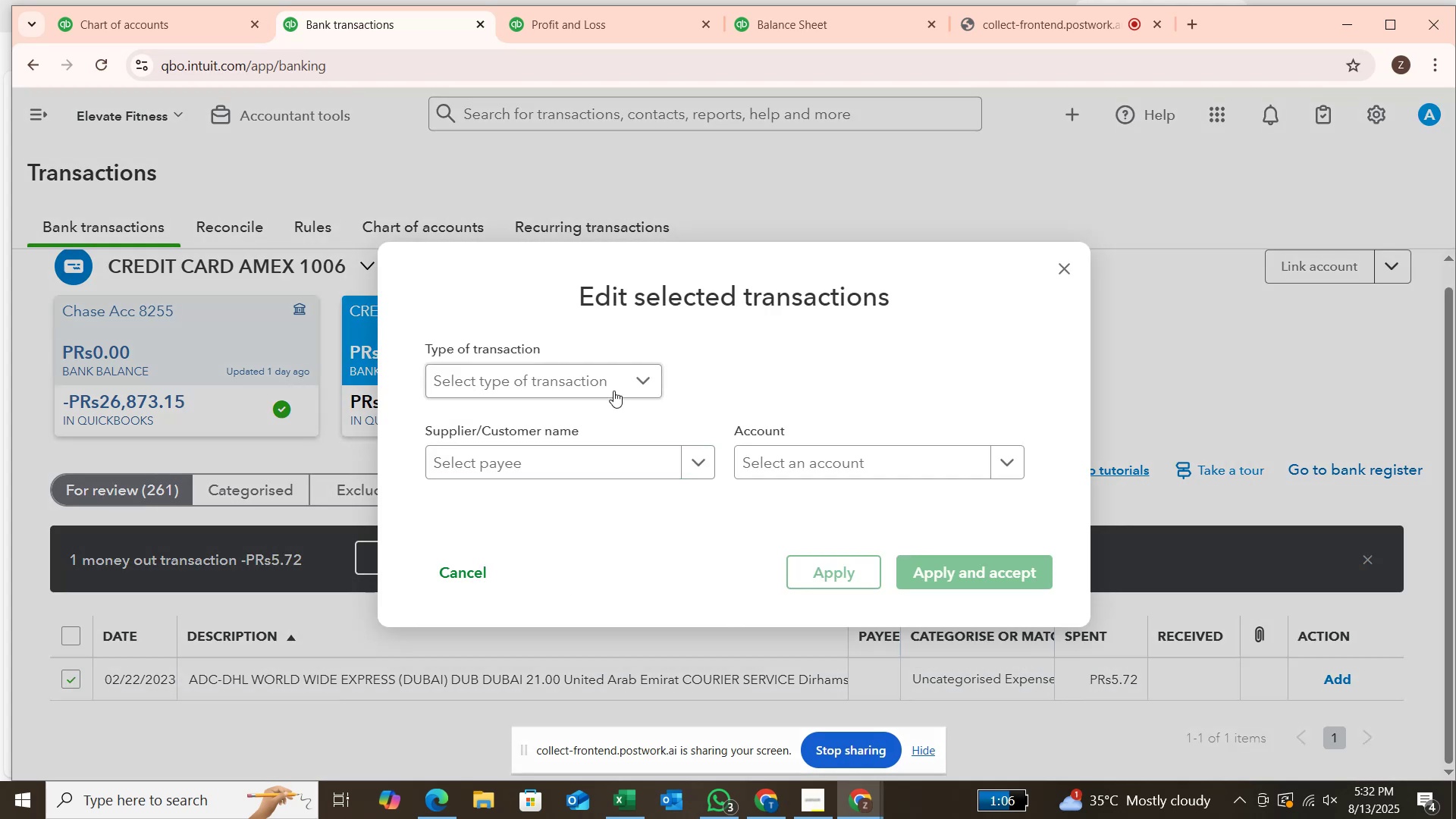 
left_click([634, 379])
 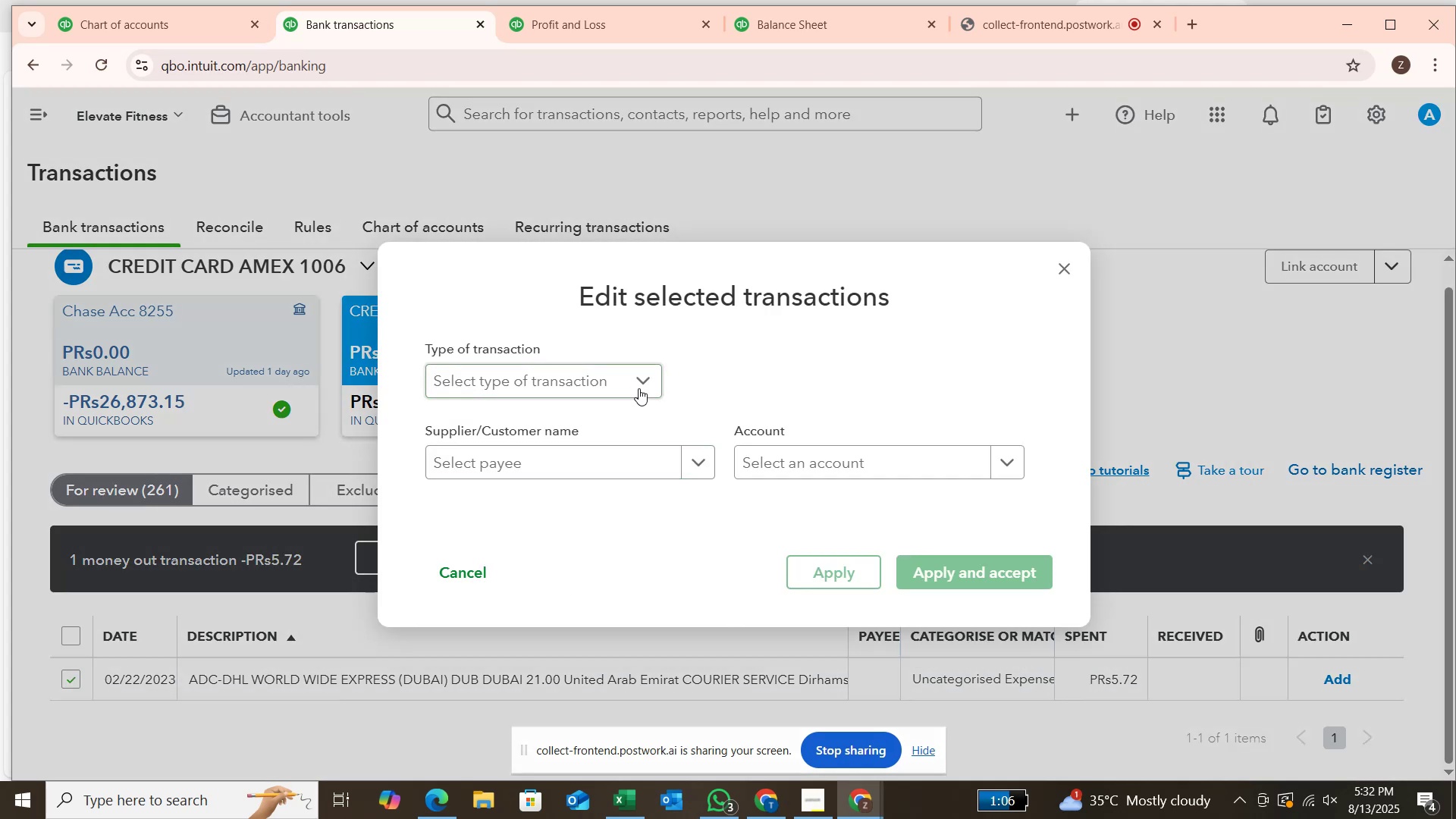 
left_click([643, 378])
 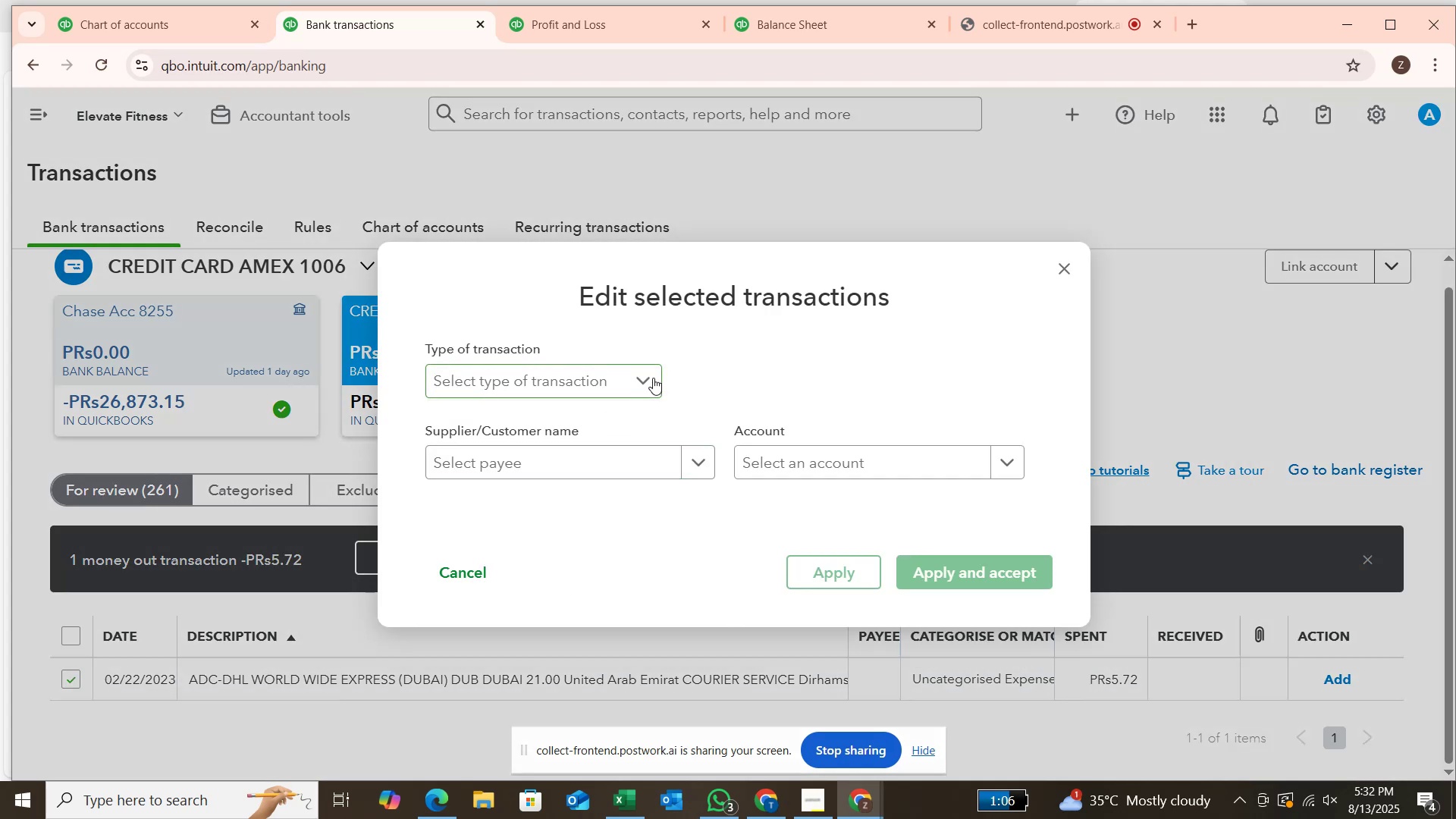 
left_click([654, 377])
 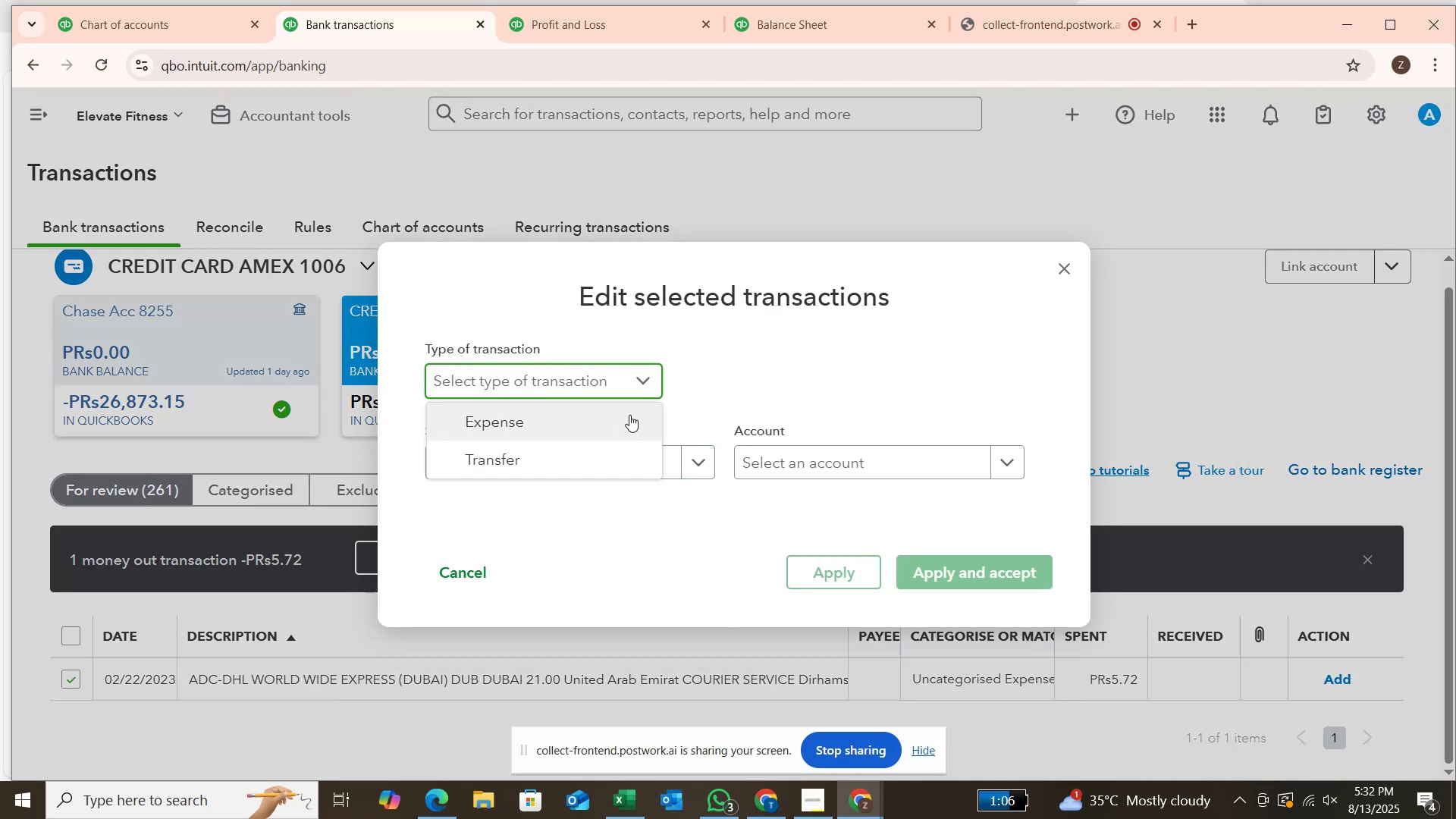 
left_click([629, 416])
 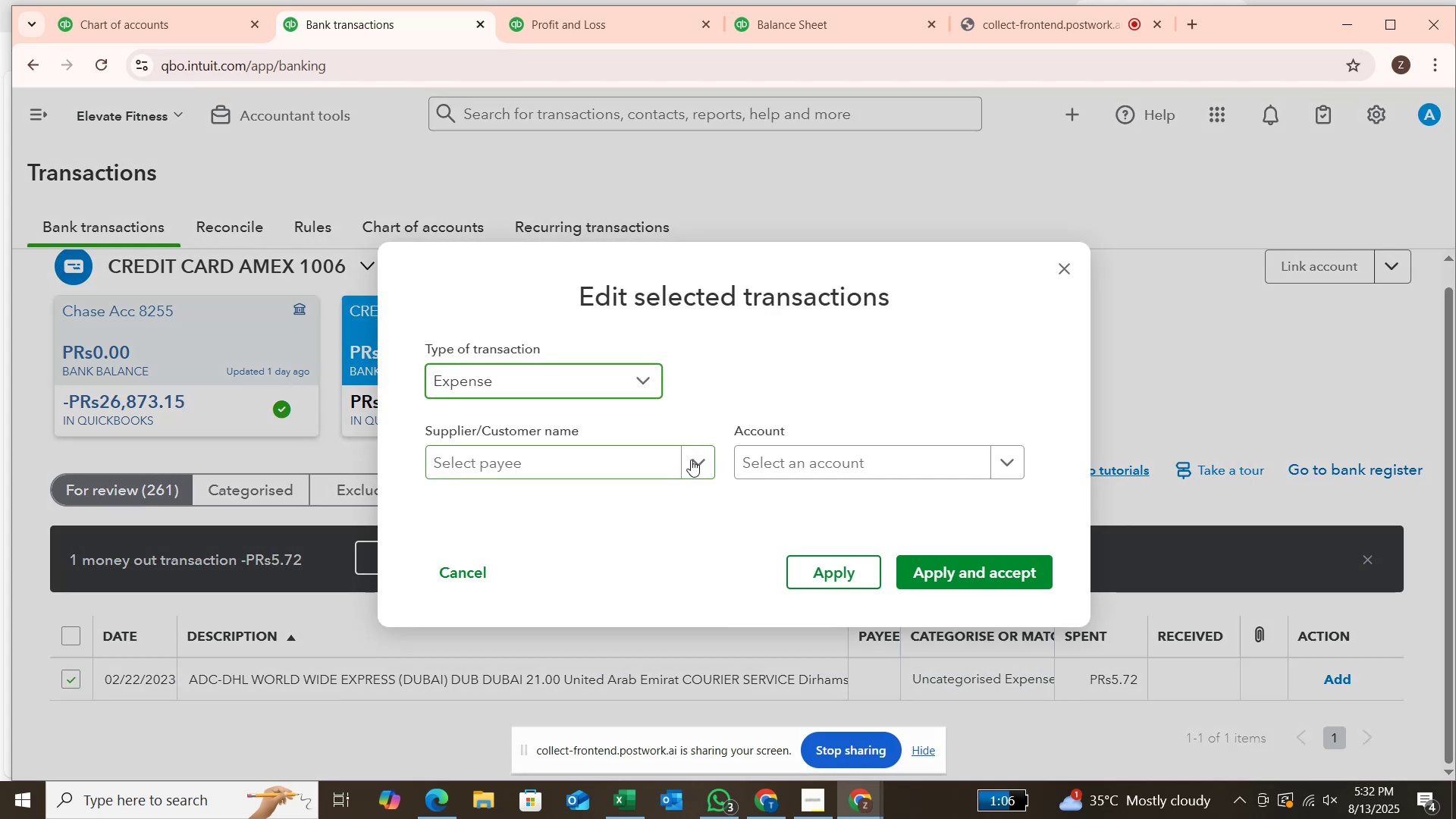 
left_click([695, 458])
 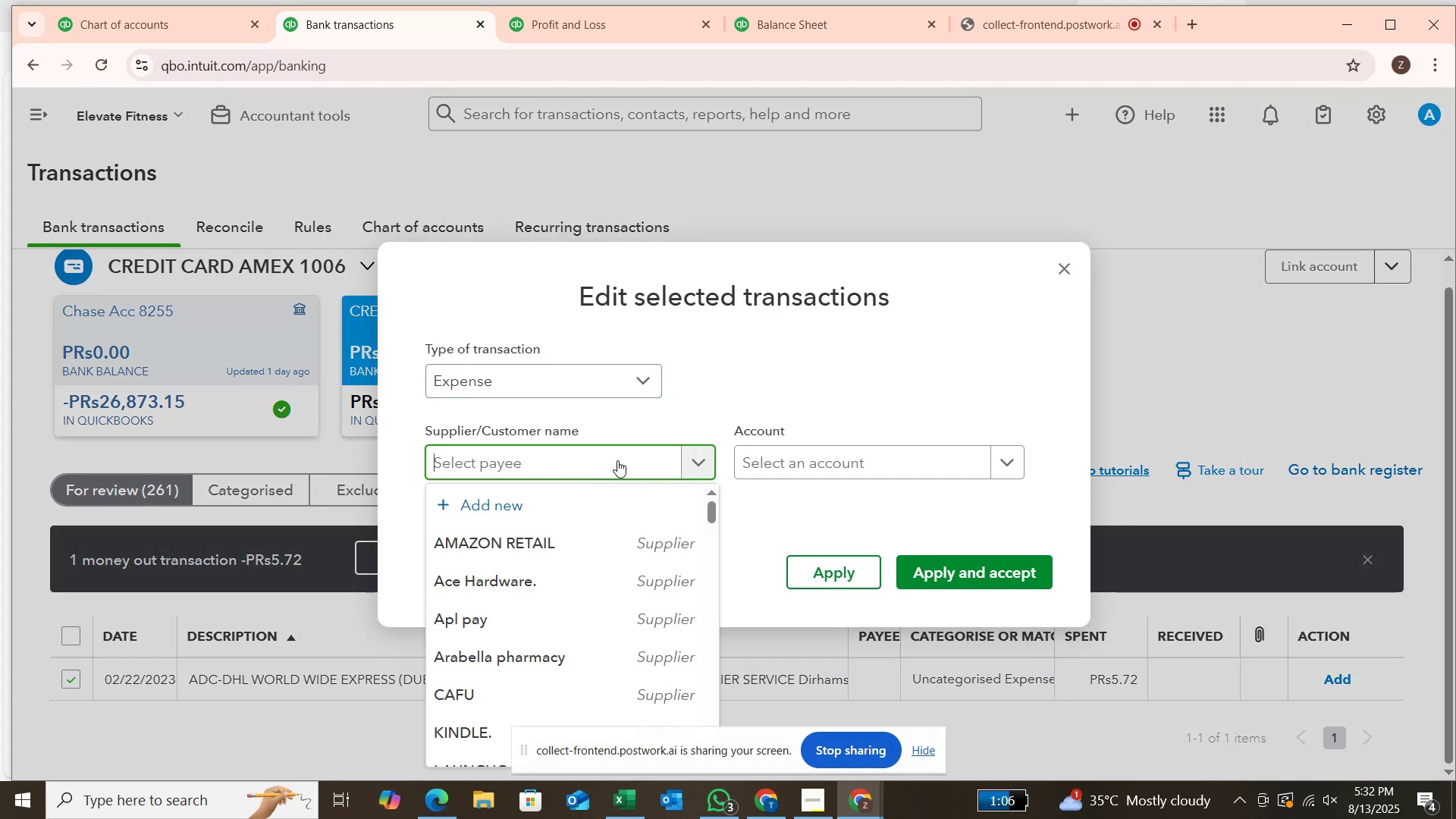 
hold_key(key=ShiftLeft, duration=0.4)
 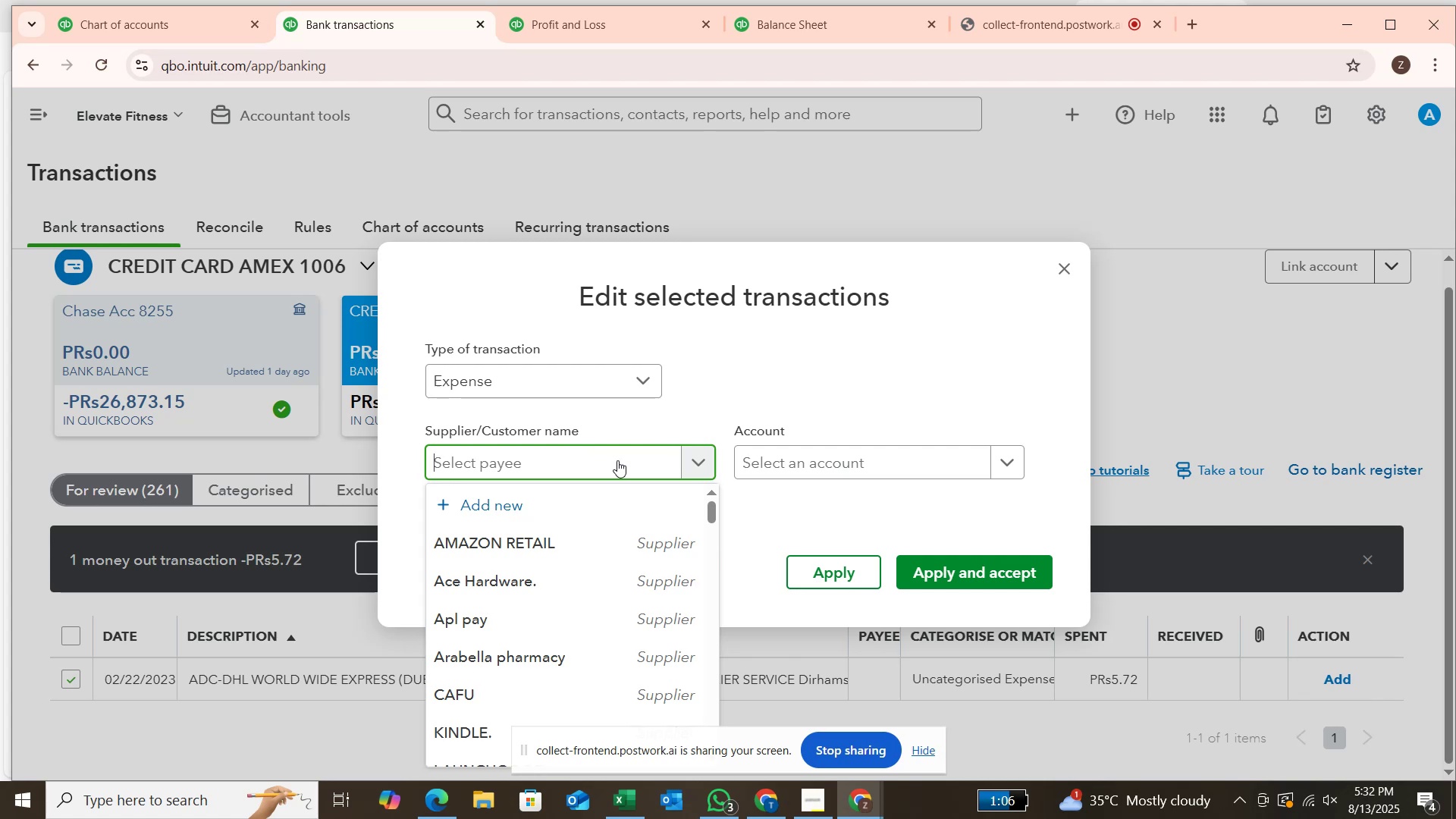 
type(a)
key(Backspace)
type(Adc)
 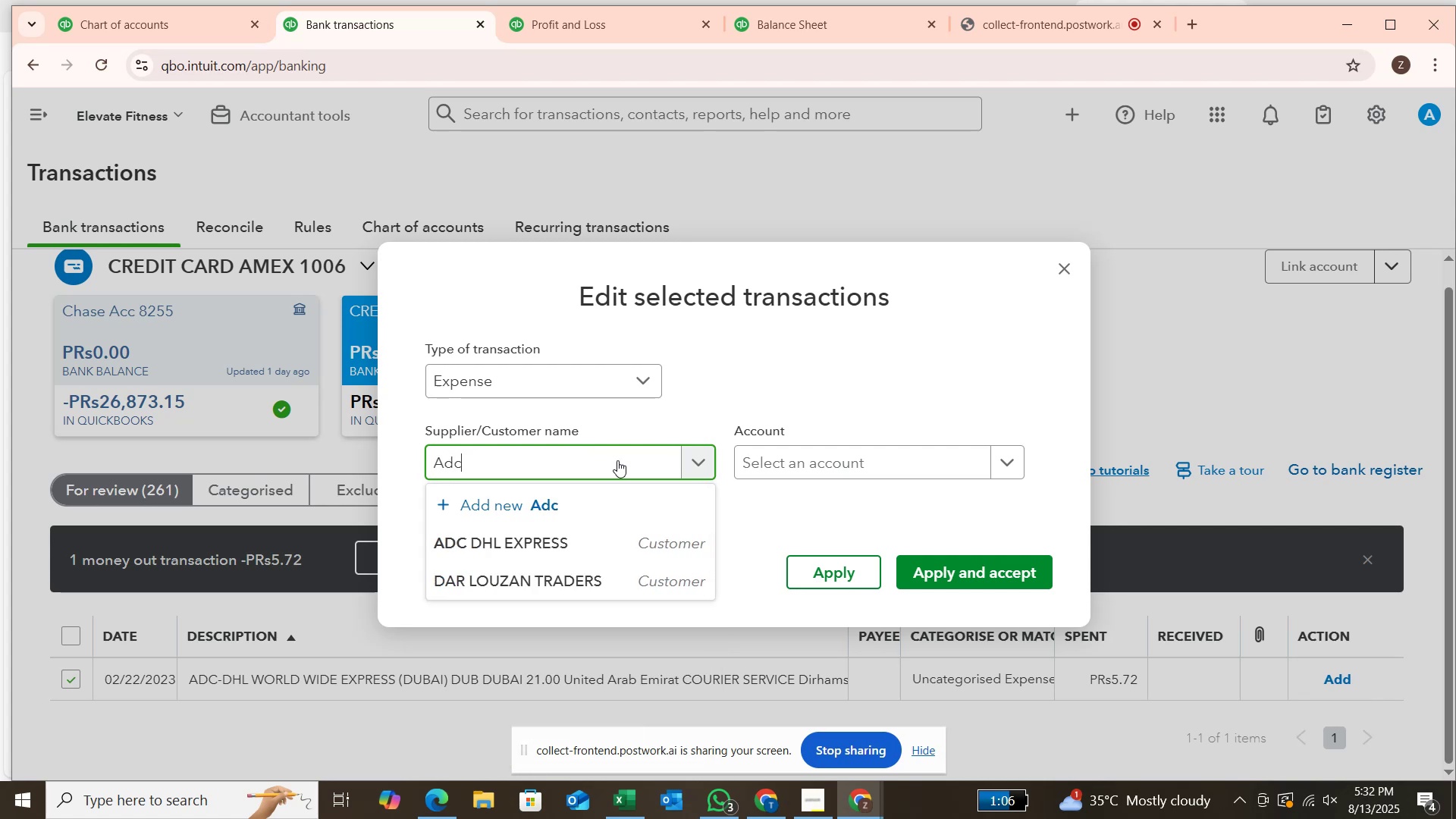 
 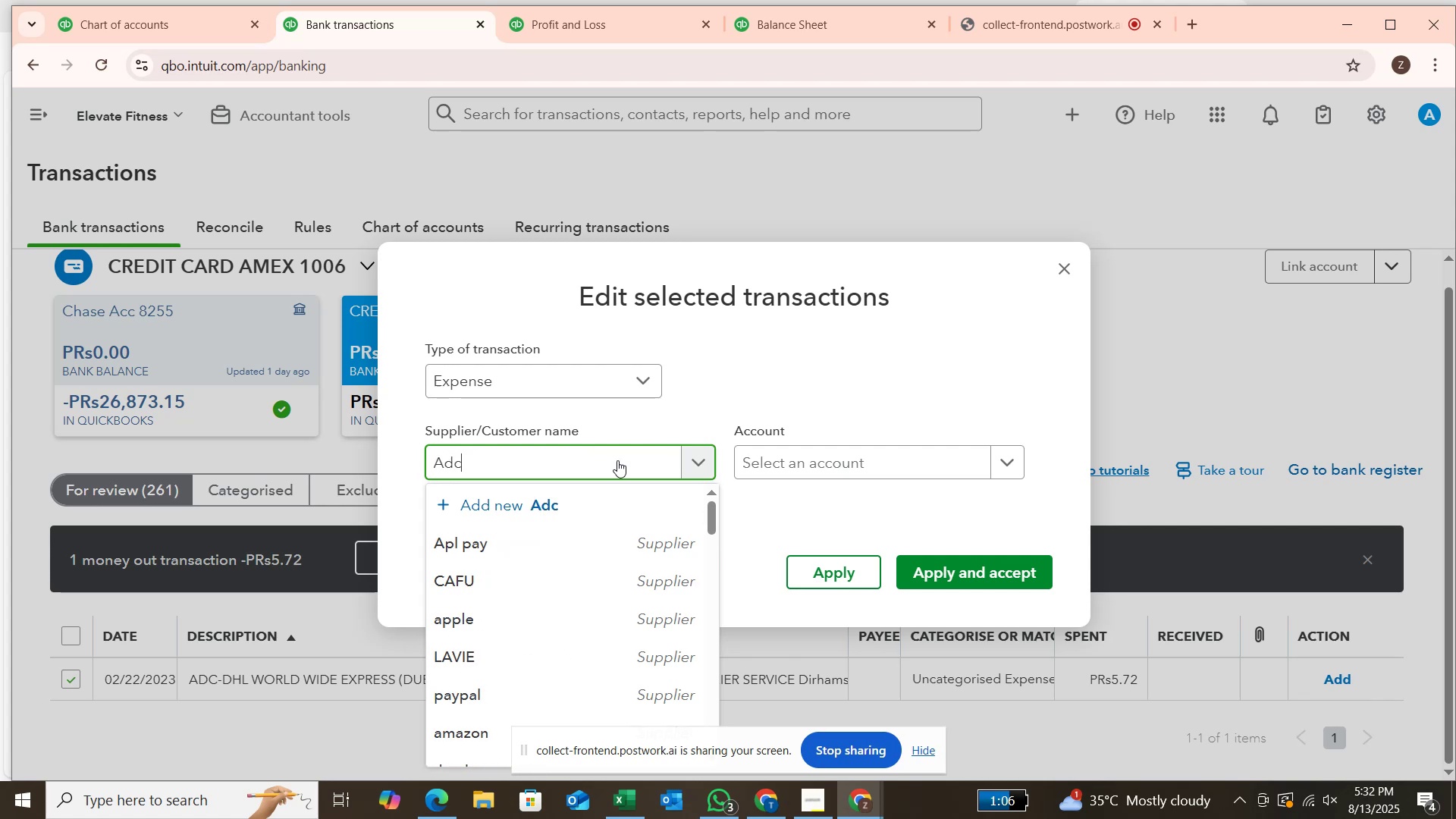 
key(Enter)
 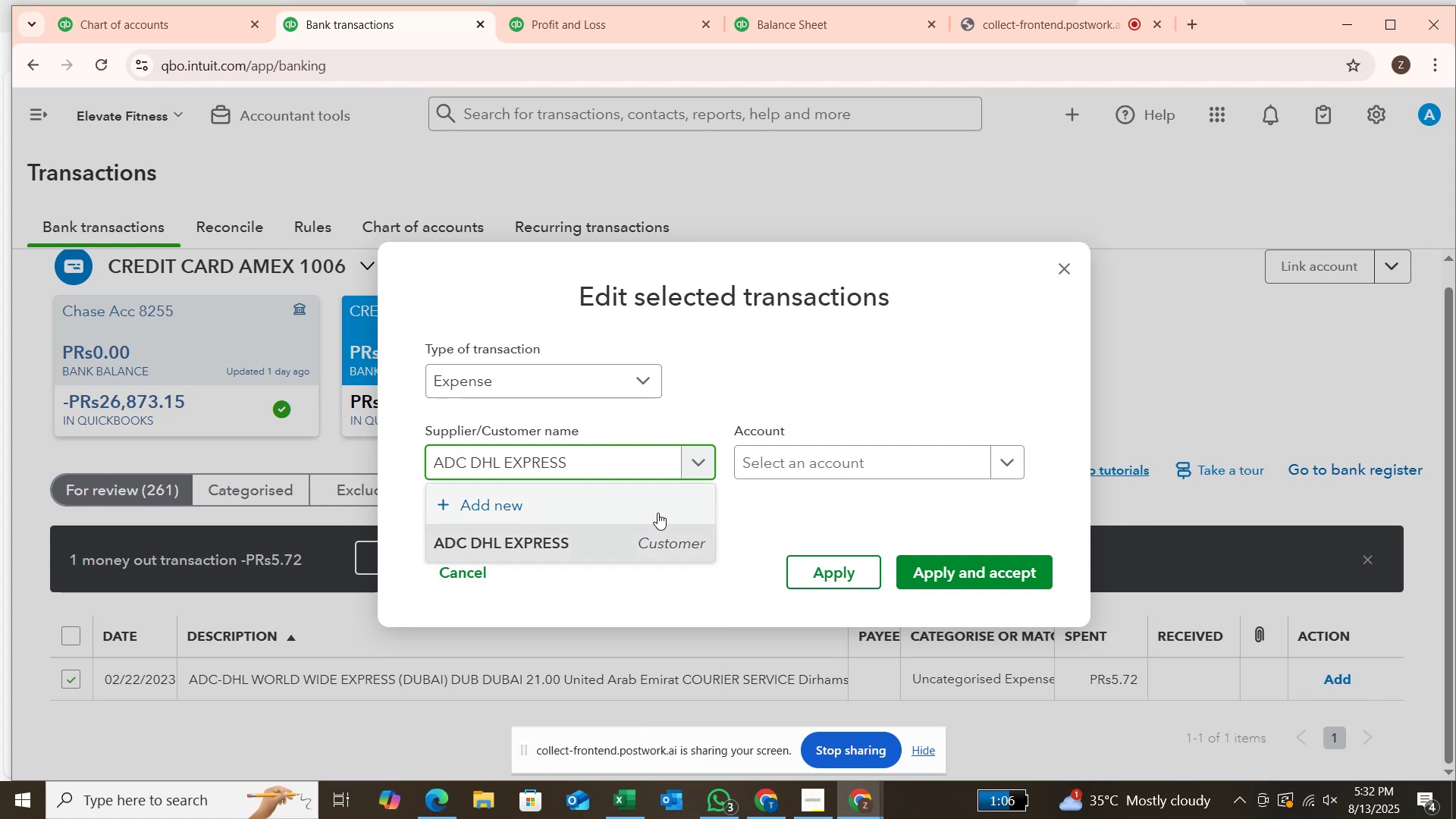 
right_click([661, 540])
 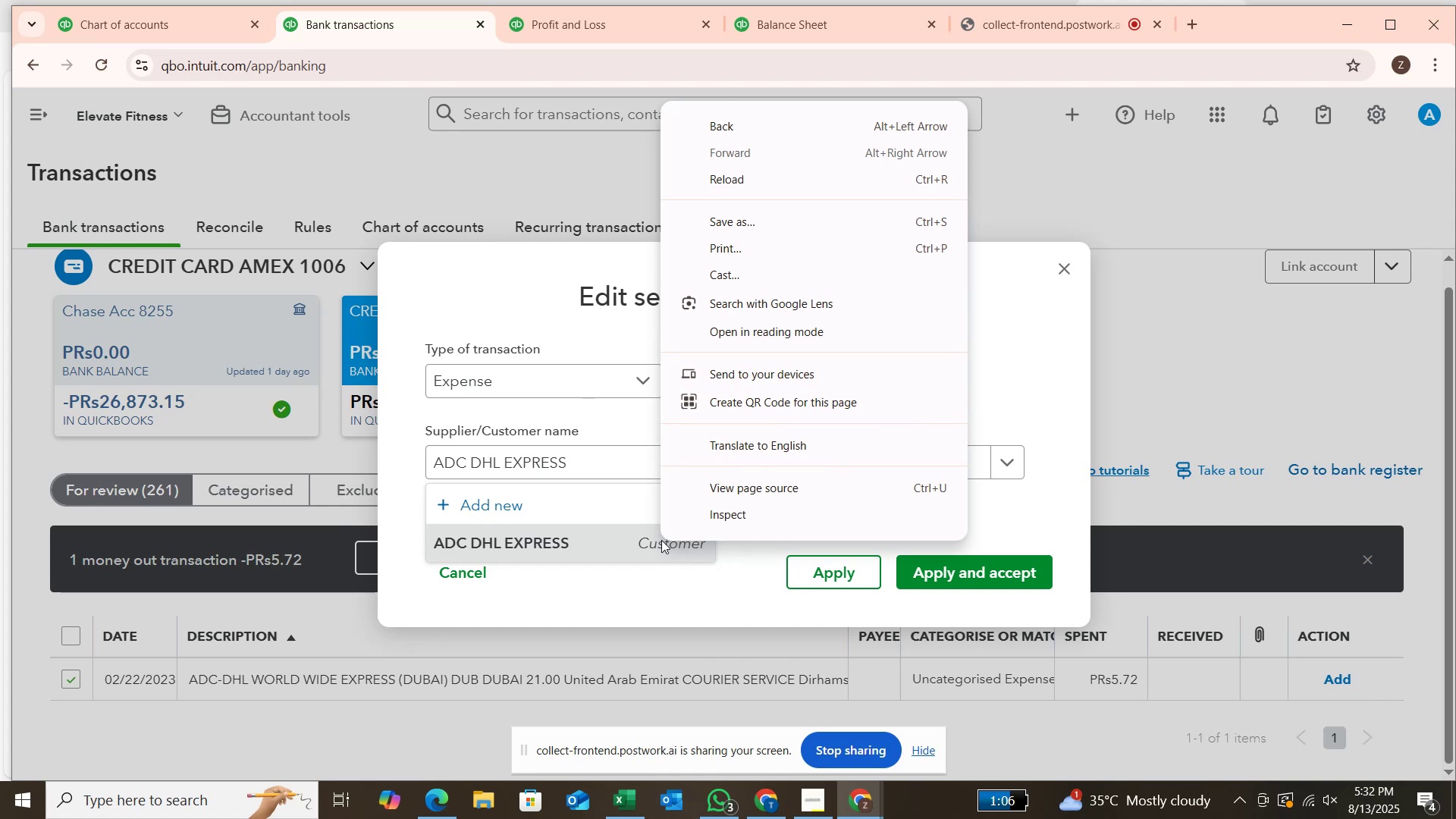 
left_click([661, 540])
 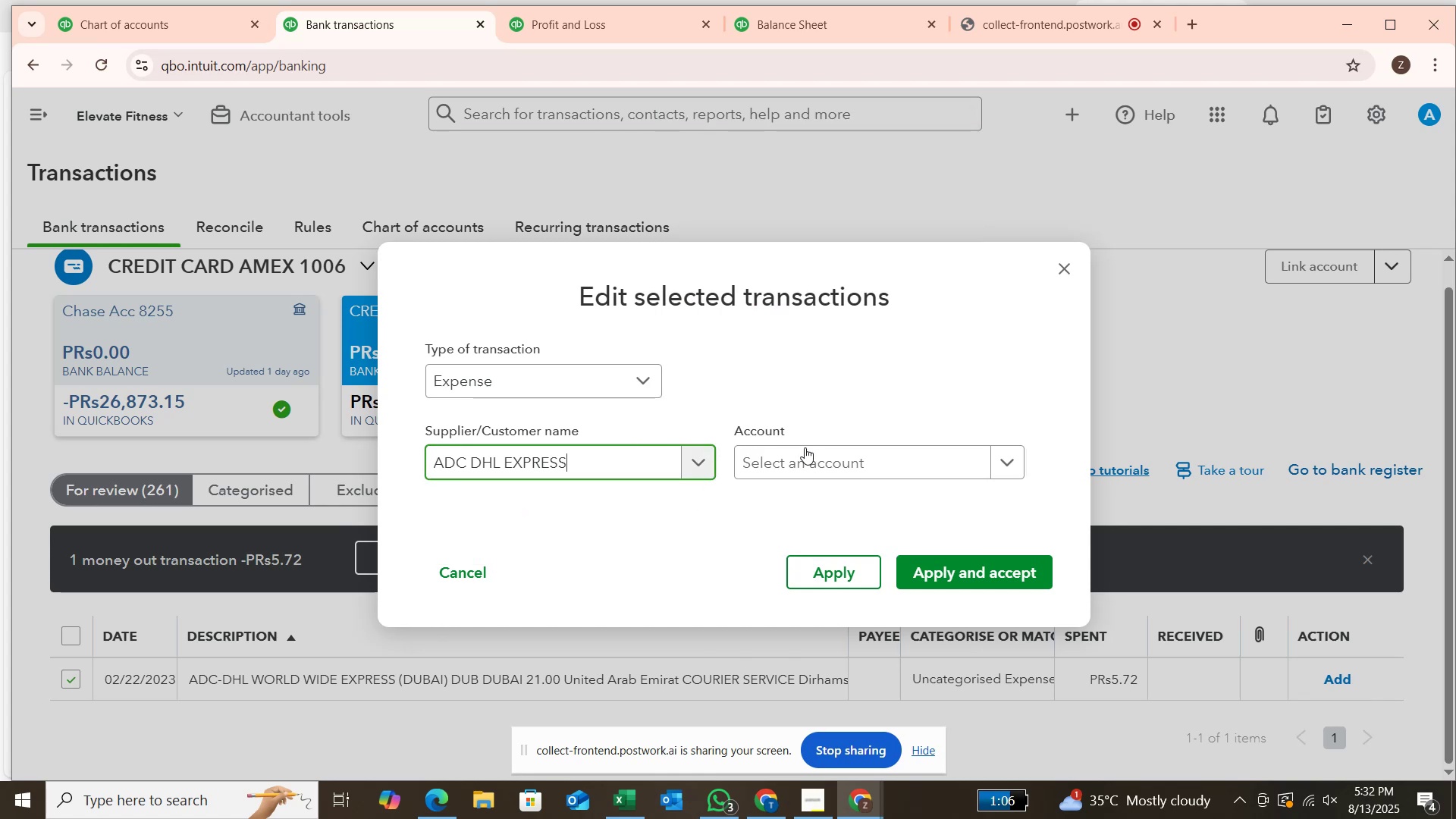 
left_click([805, 453])
 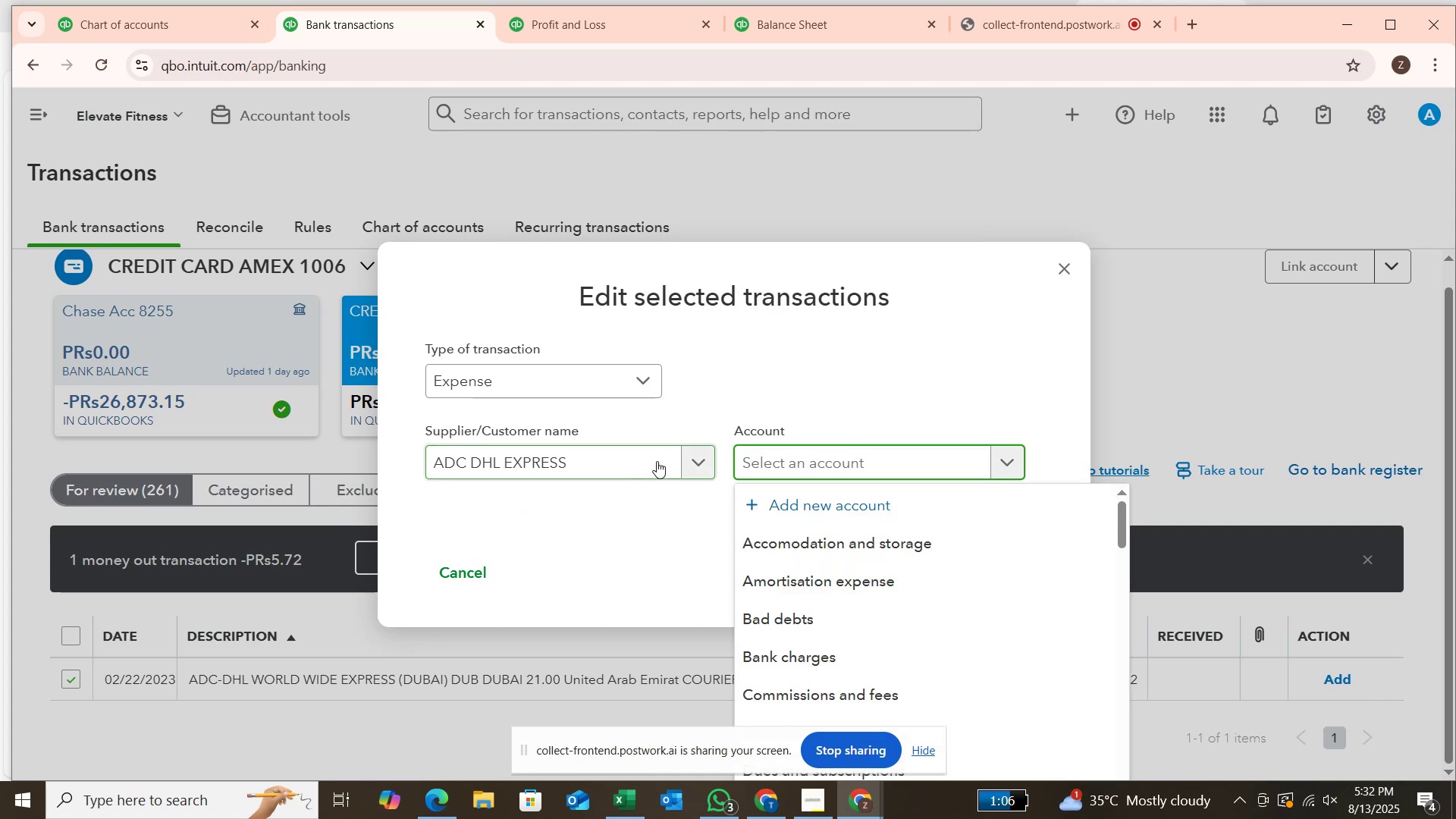 
left_click([695, 453])
 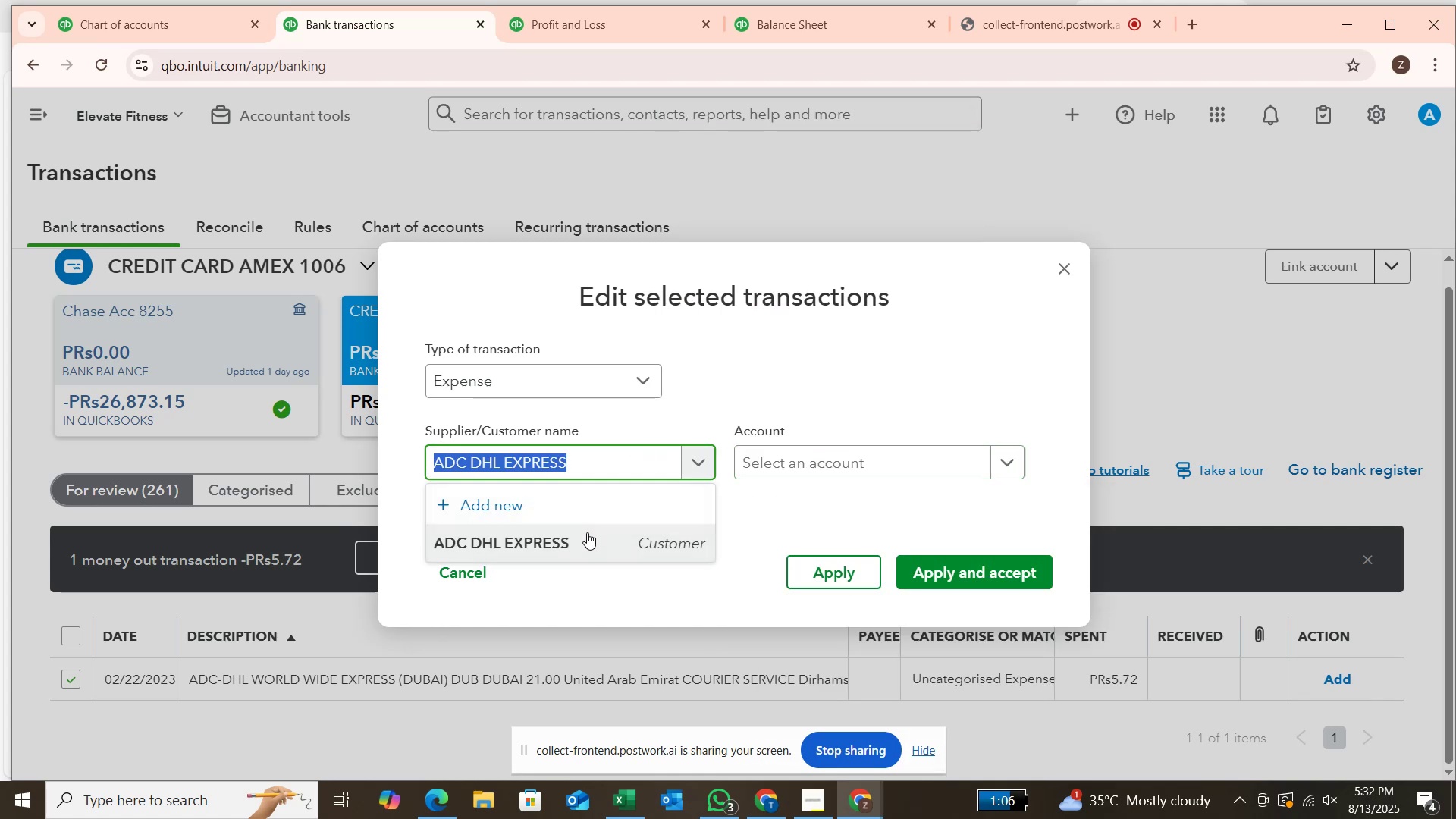 
double_click([582, 537])
 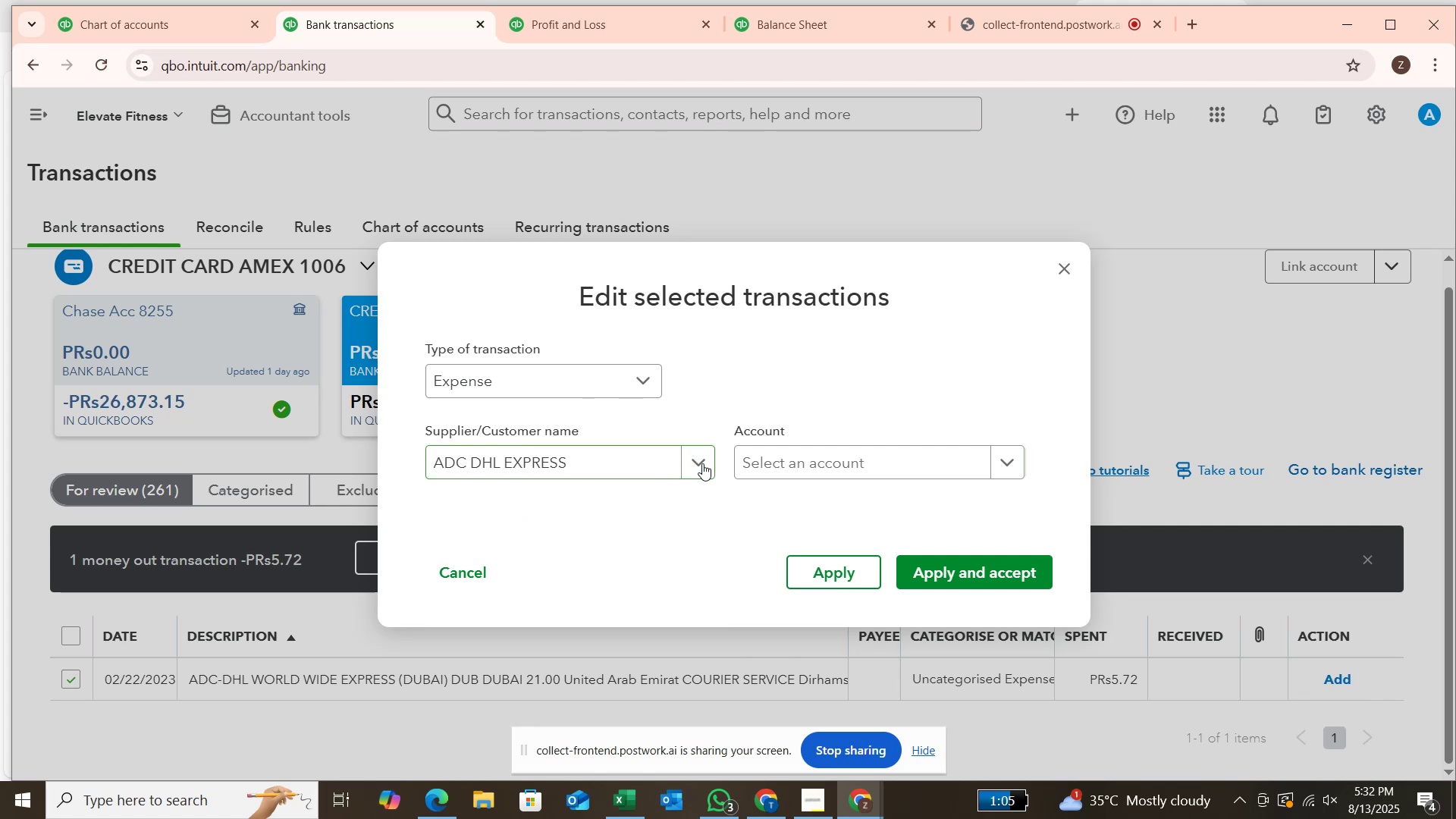 
left_click([709, 463])
 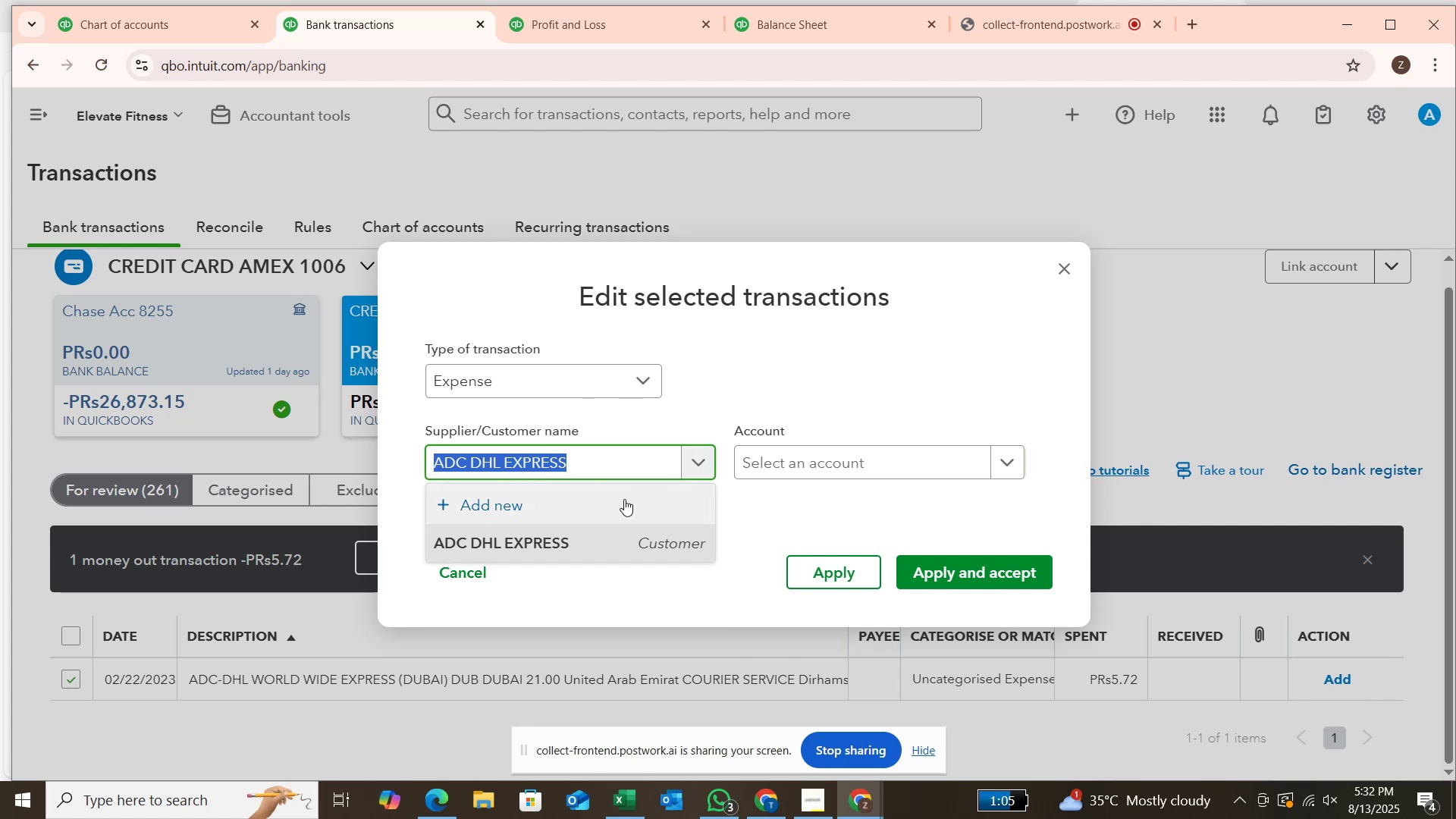 
left_click([617, 502])
 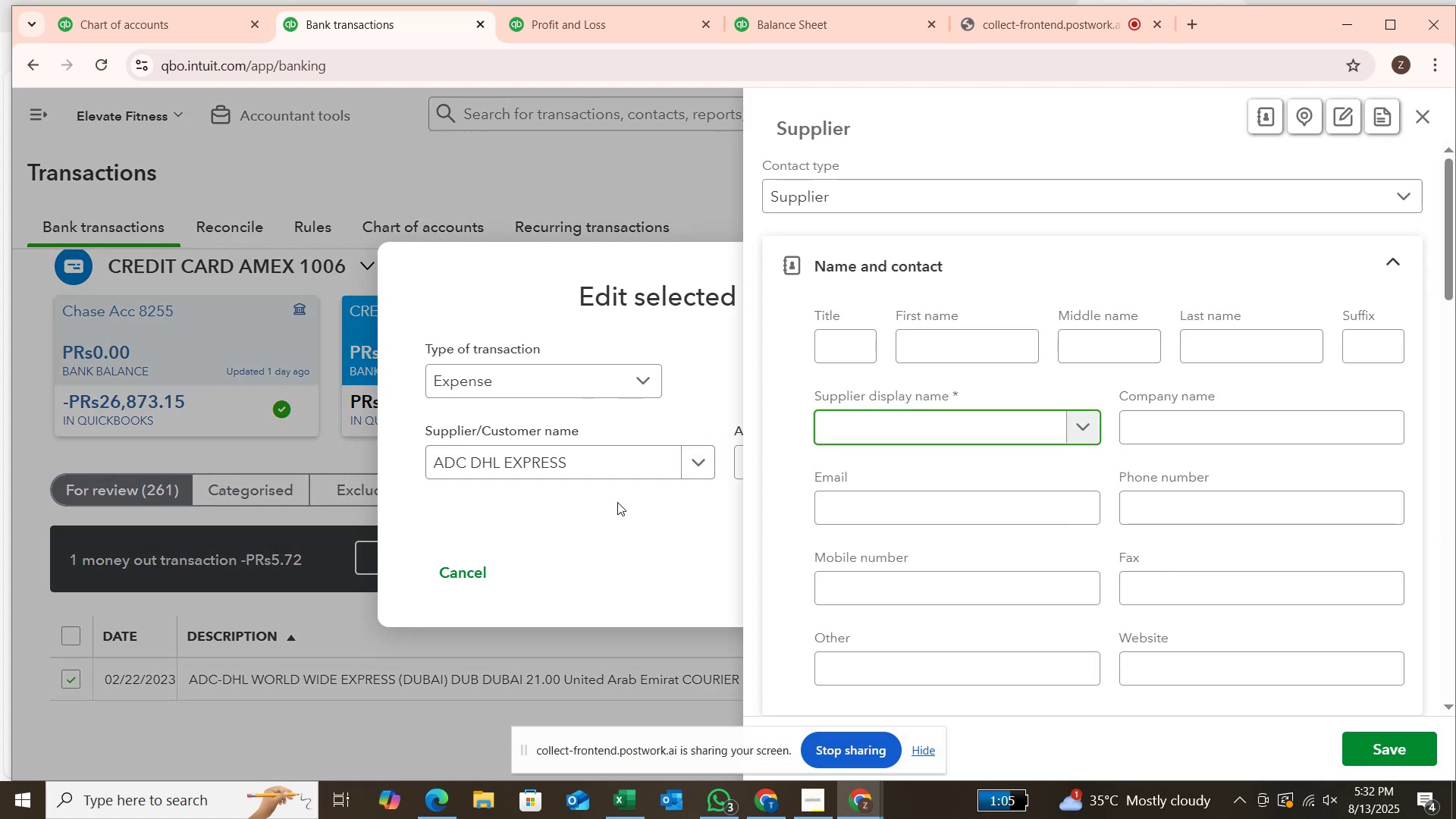 
wait(6.64)
 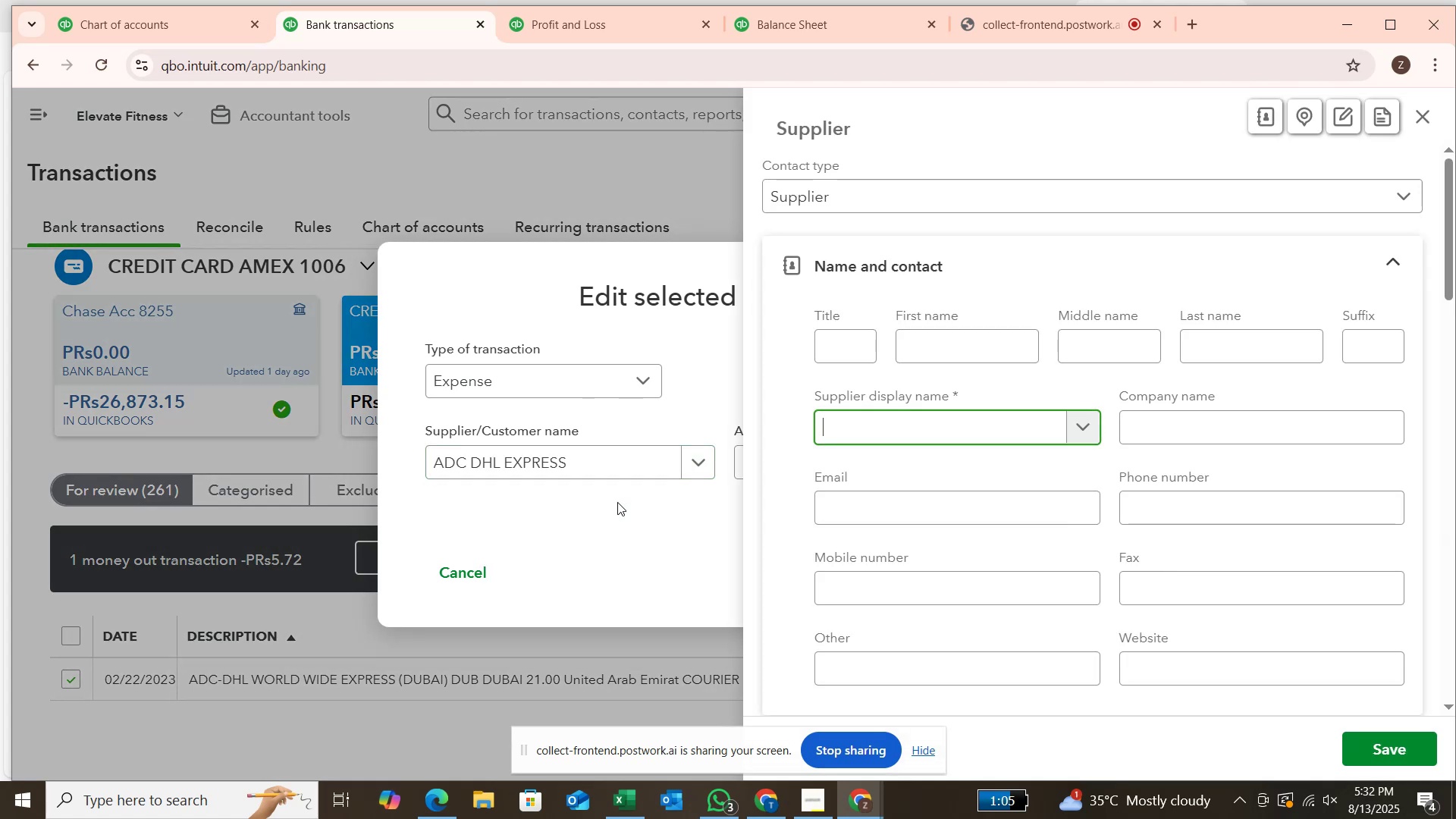 
type(a)
key(Backspace)
type(a)
key(Backspace)
type(Adc express)
 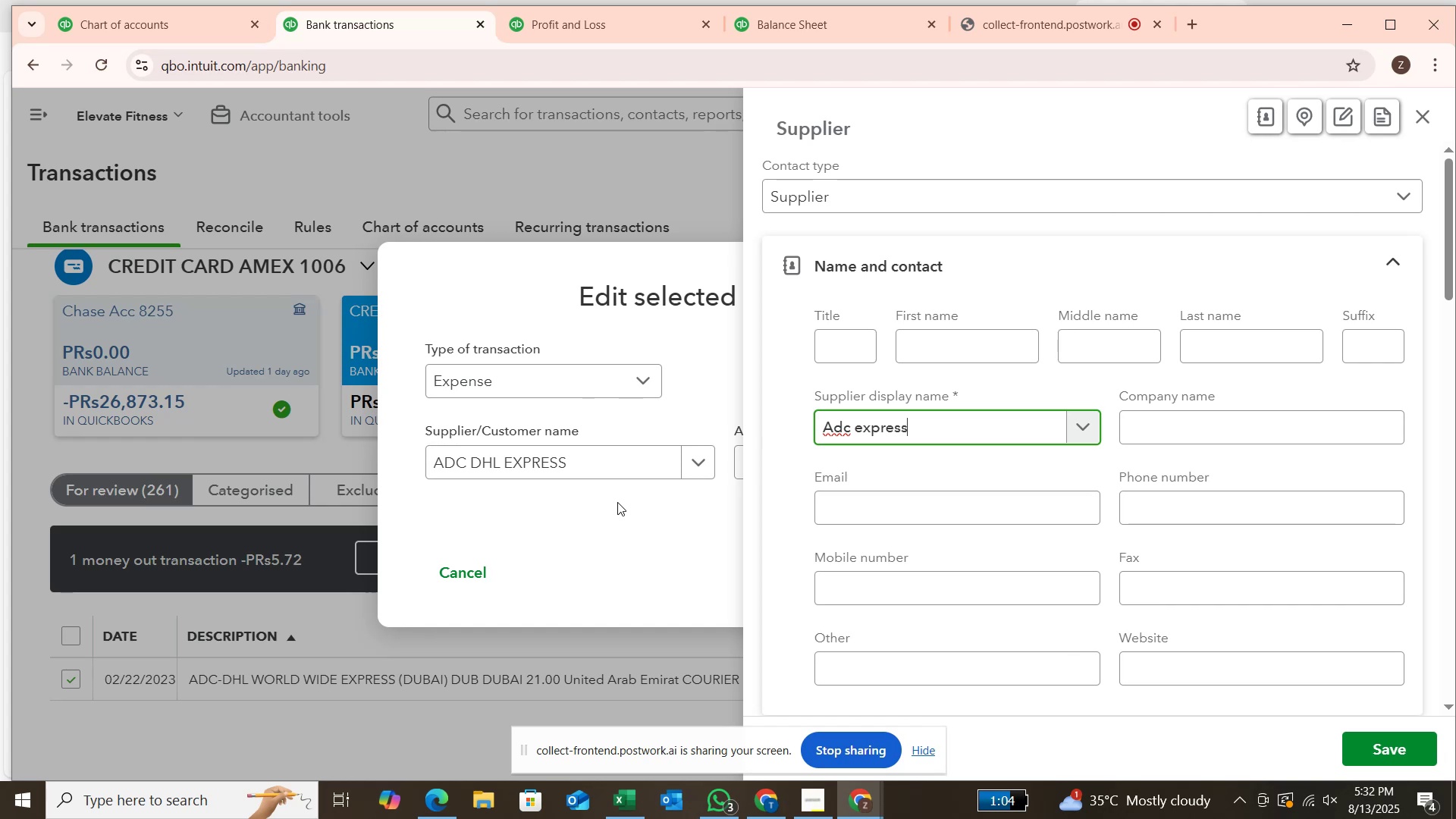 
key(Enter)
 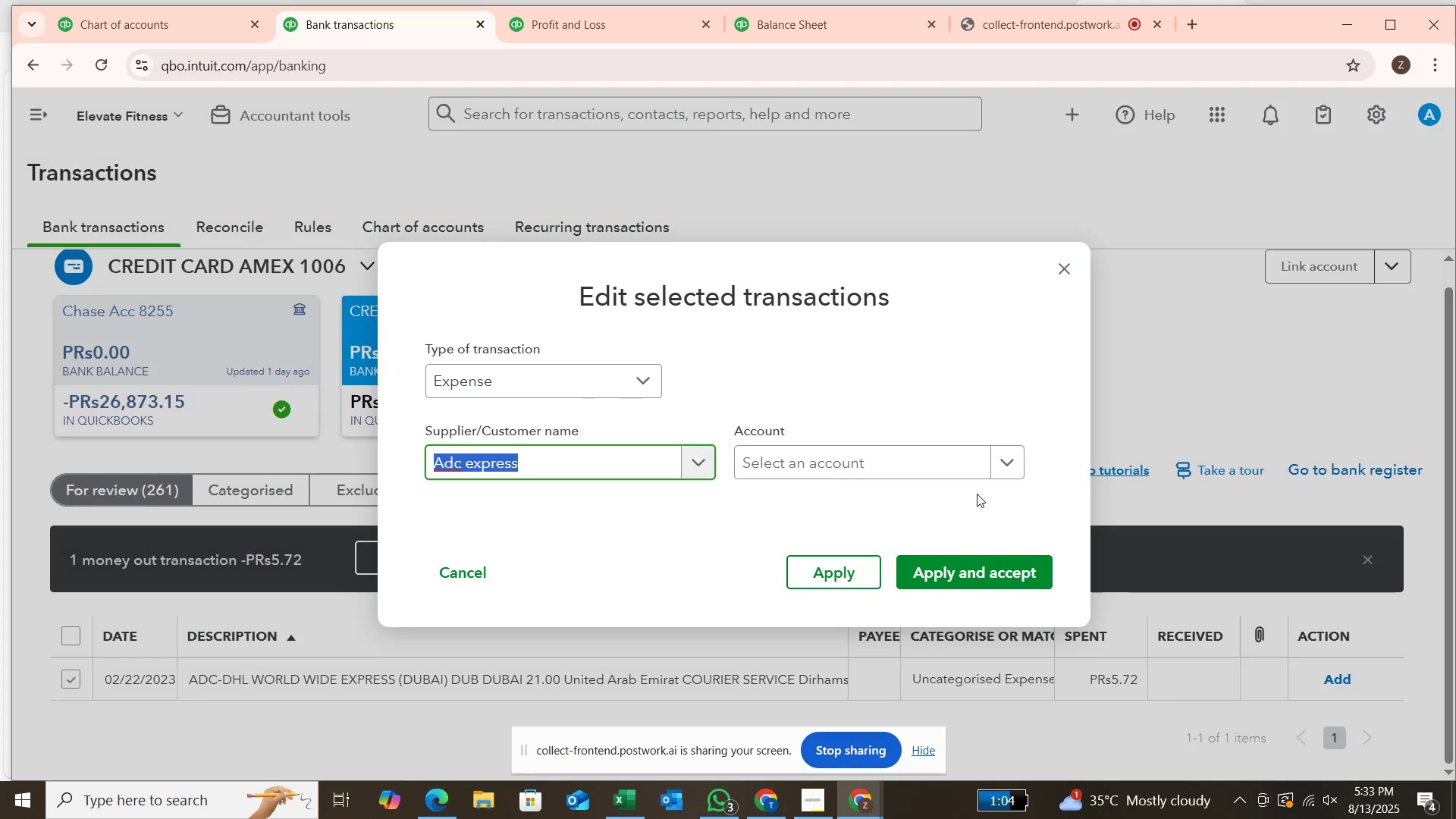 
left_click([948, 466])
 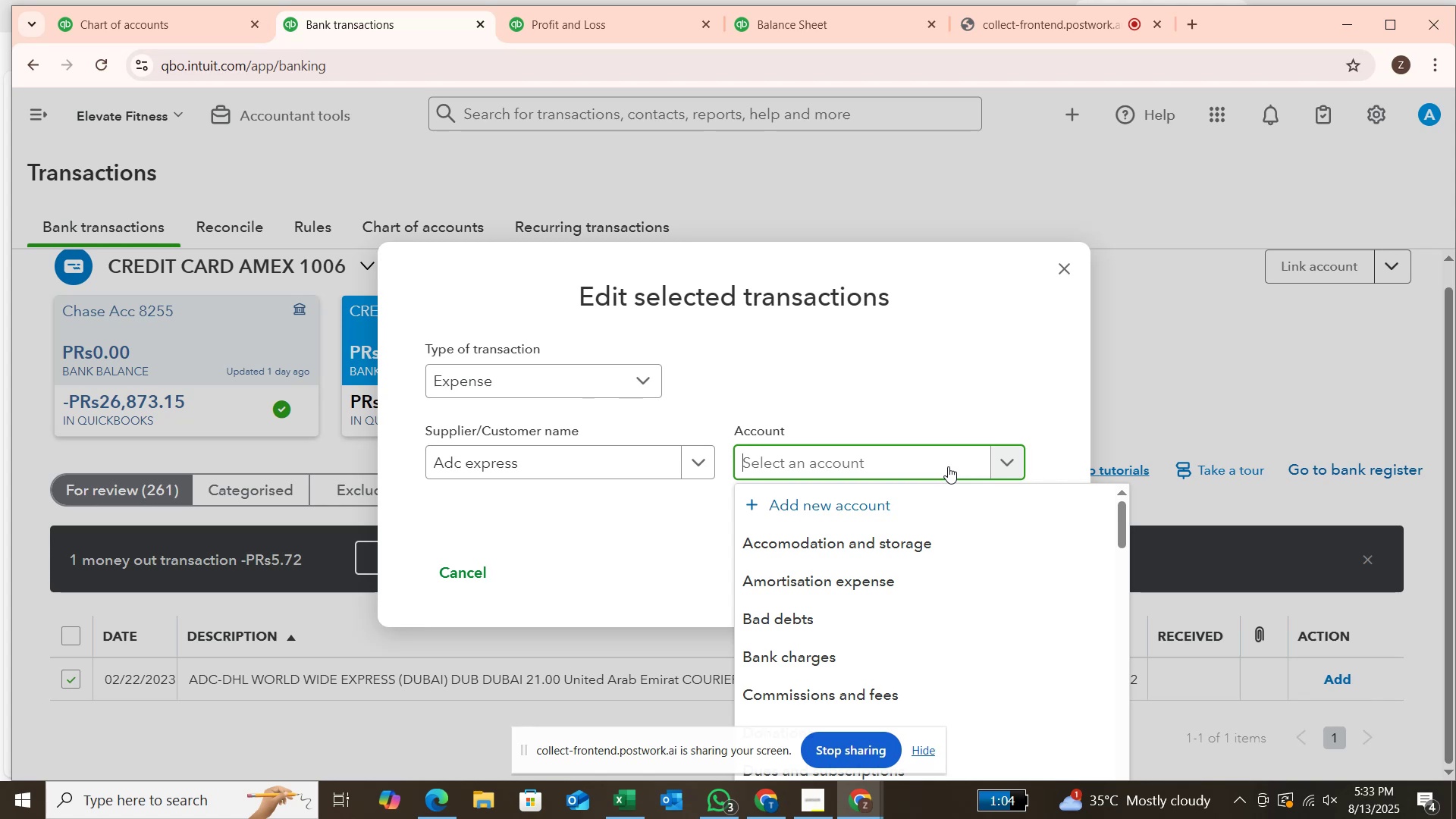 
scroll: coordinate [982, 637], scroll_direction: down, amount: 5.0
 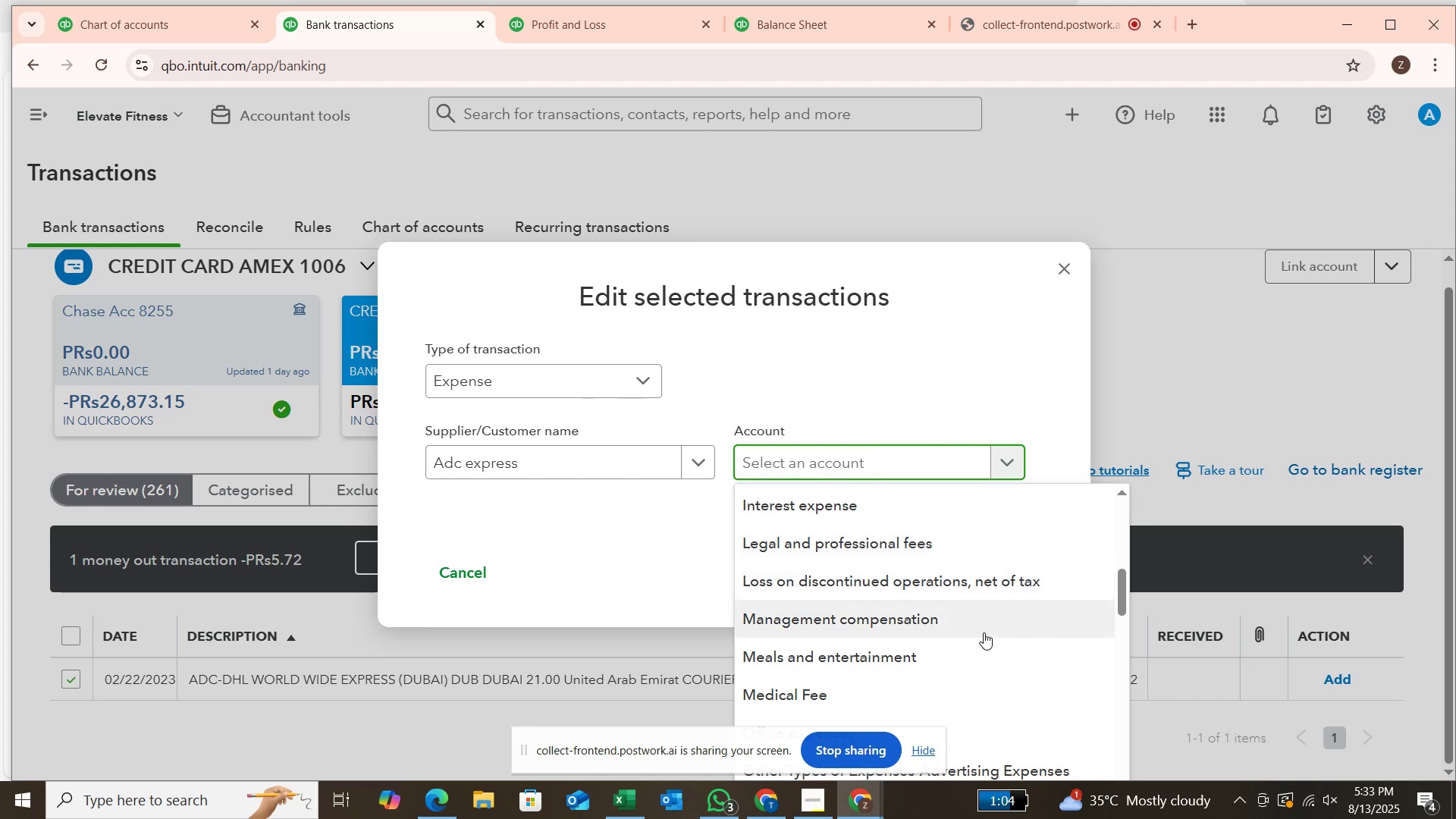 
scroll: coordinate [984, 614], scroll_direction: down, amount: 5.0
 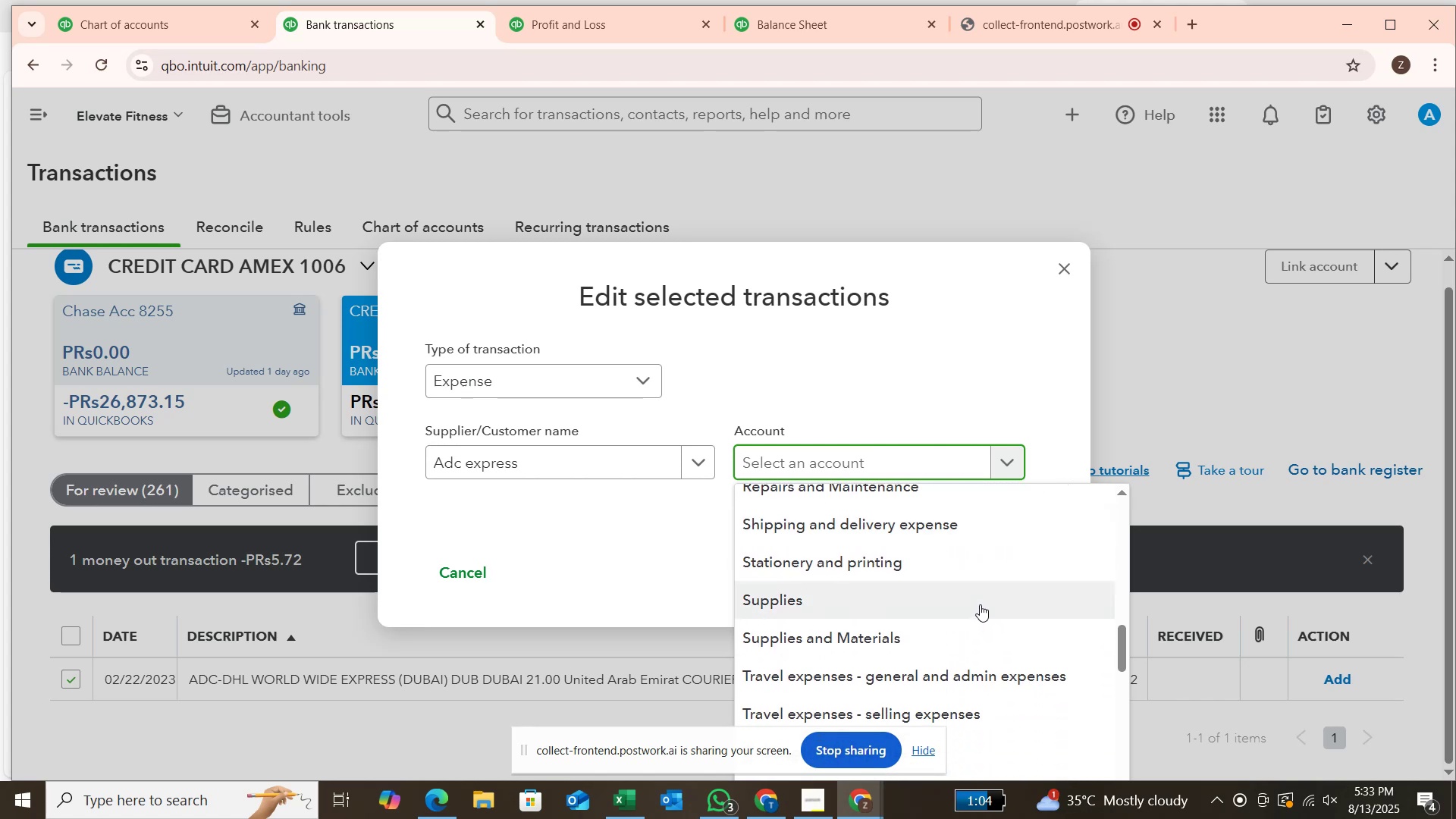 
scroll: coordinate [983, 592], scroll_direction: down, amount: 6.0
 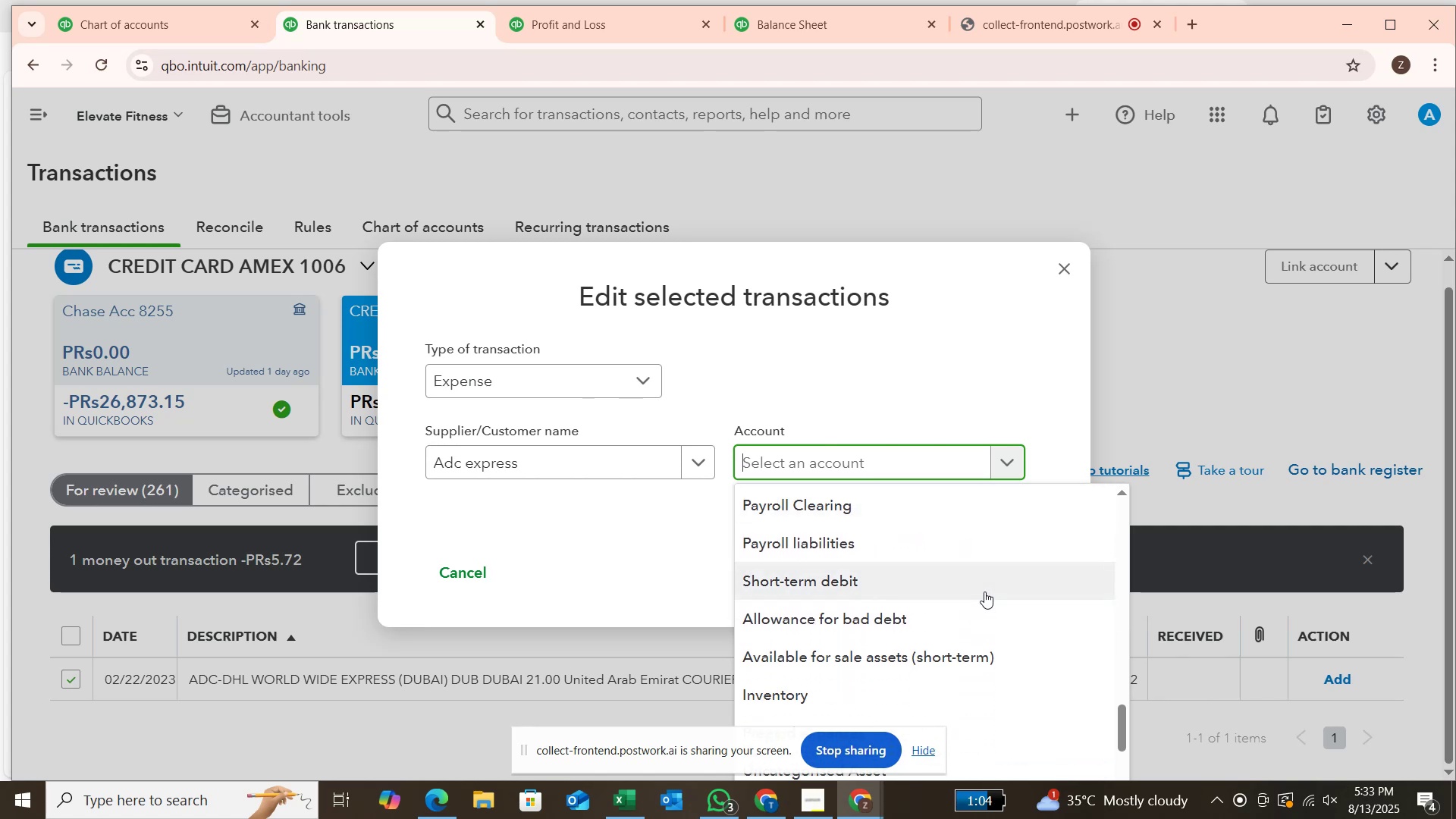 
scroll: coordinate [985, 590], scroll_direction: down, amount: 6.0
 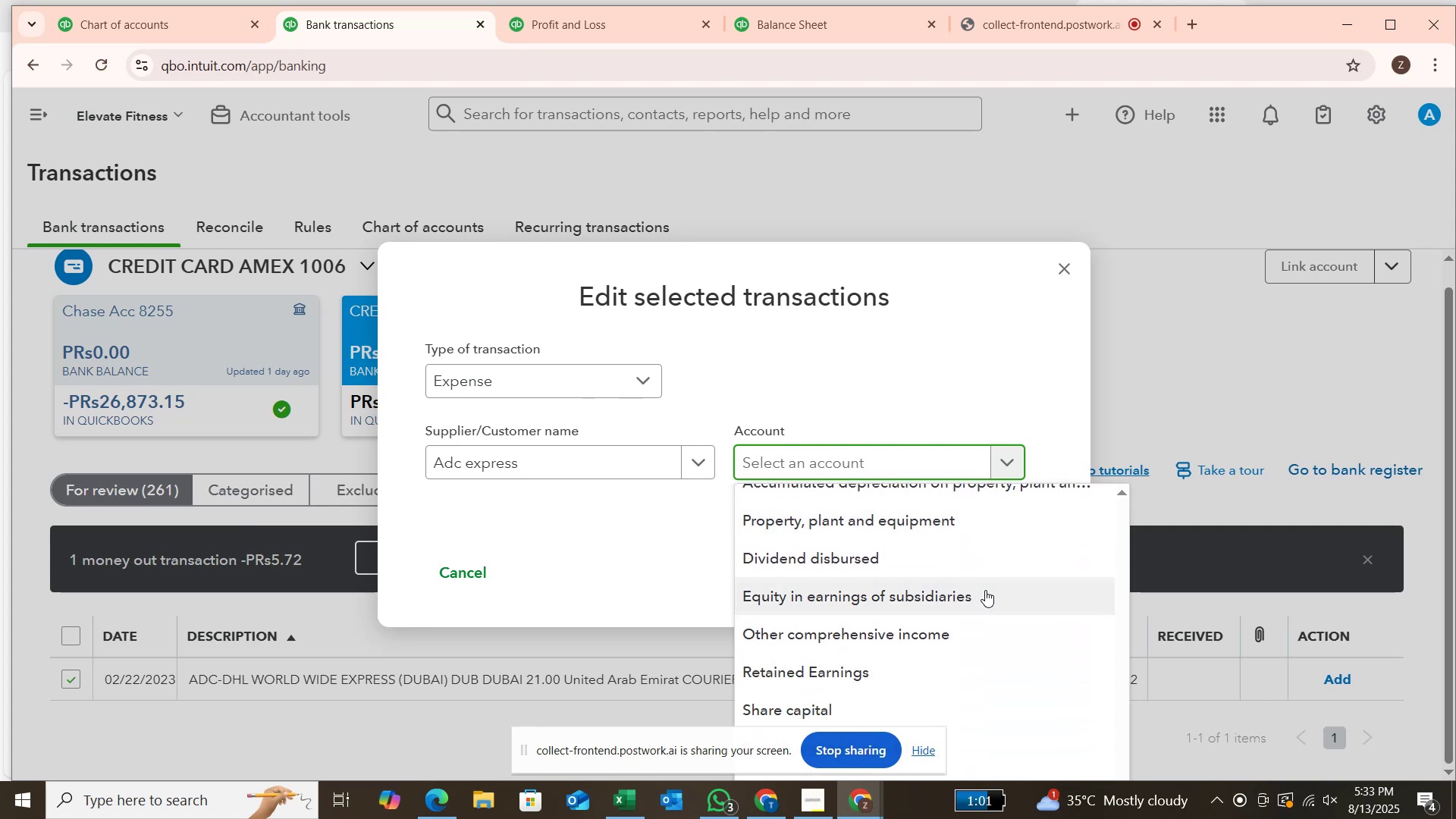 
scroll: coordinate [989, 558], scroll_direction: up, amount: 24.0
 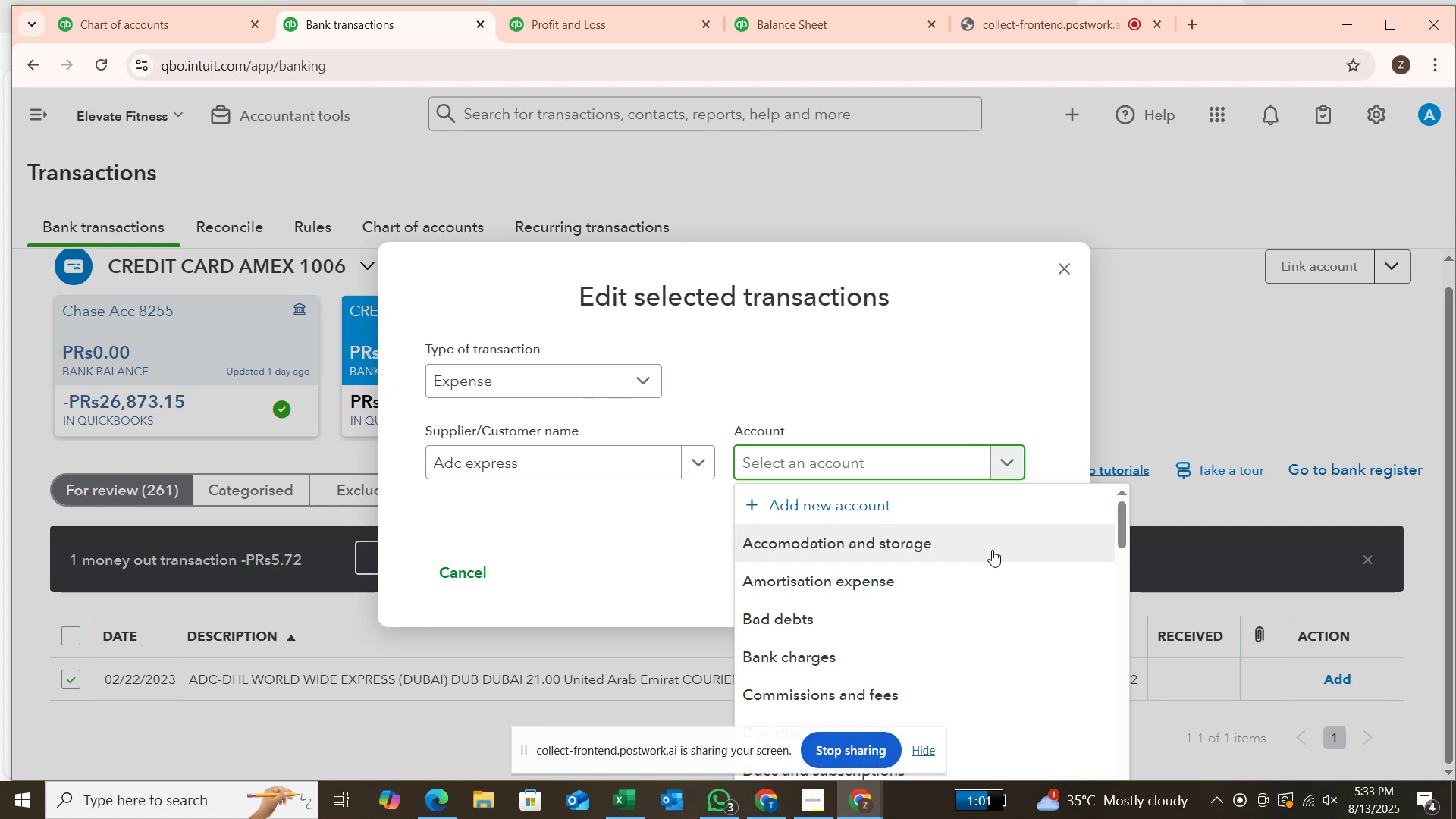 
key(ArrowDown)
 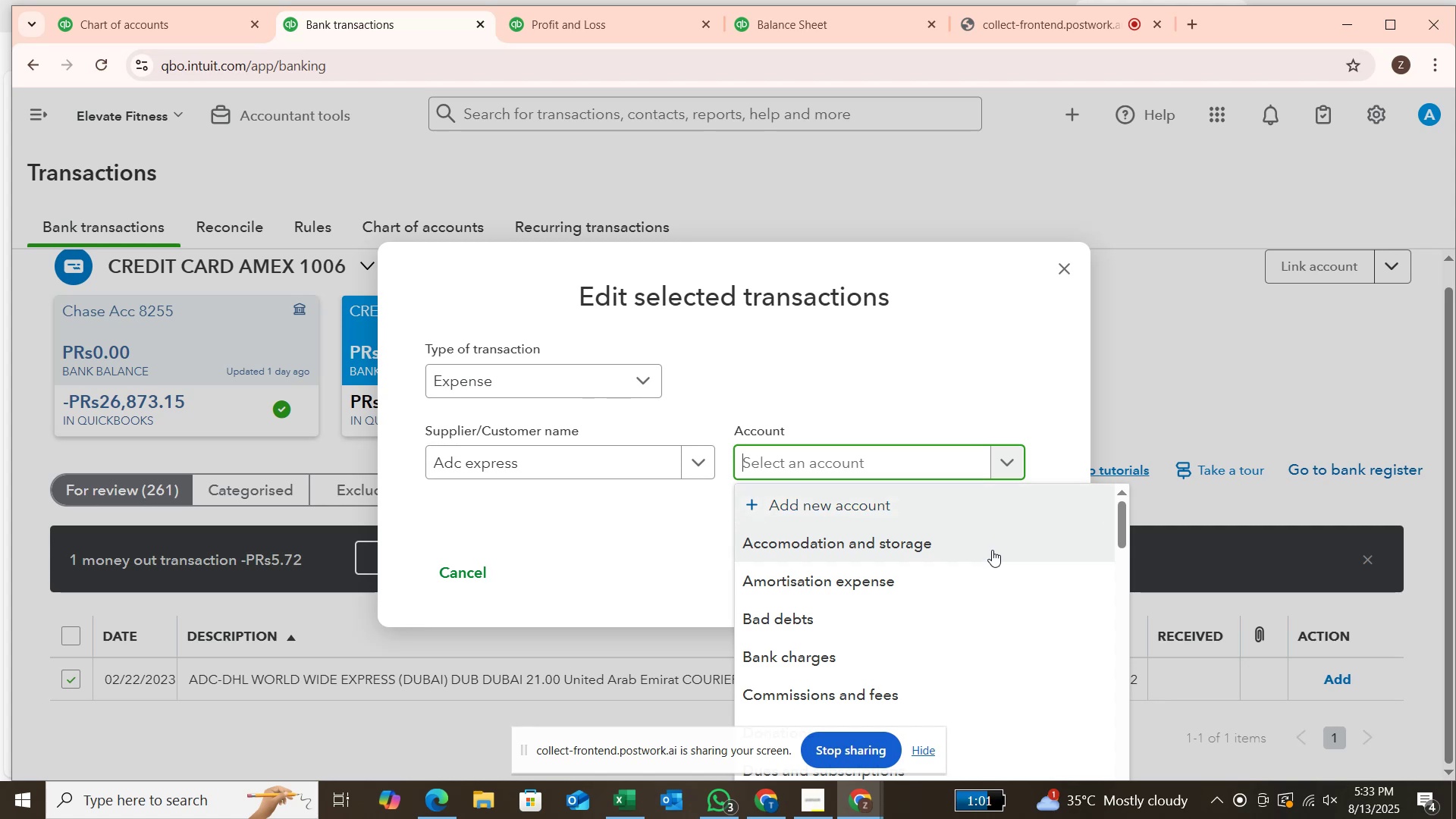 
key(ArrowDown)
 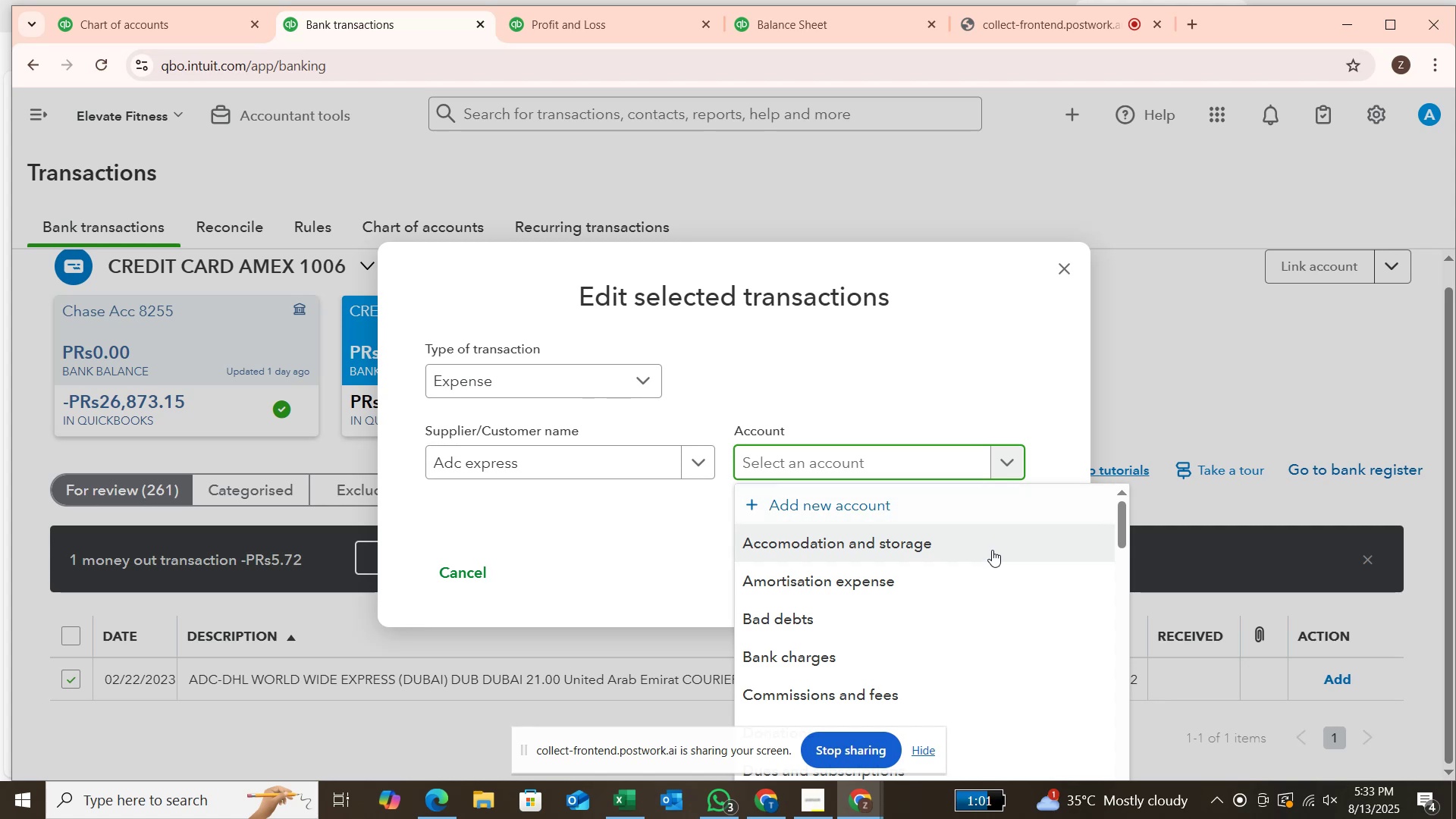 
key(ArrowDown)
 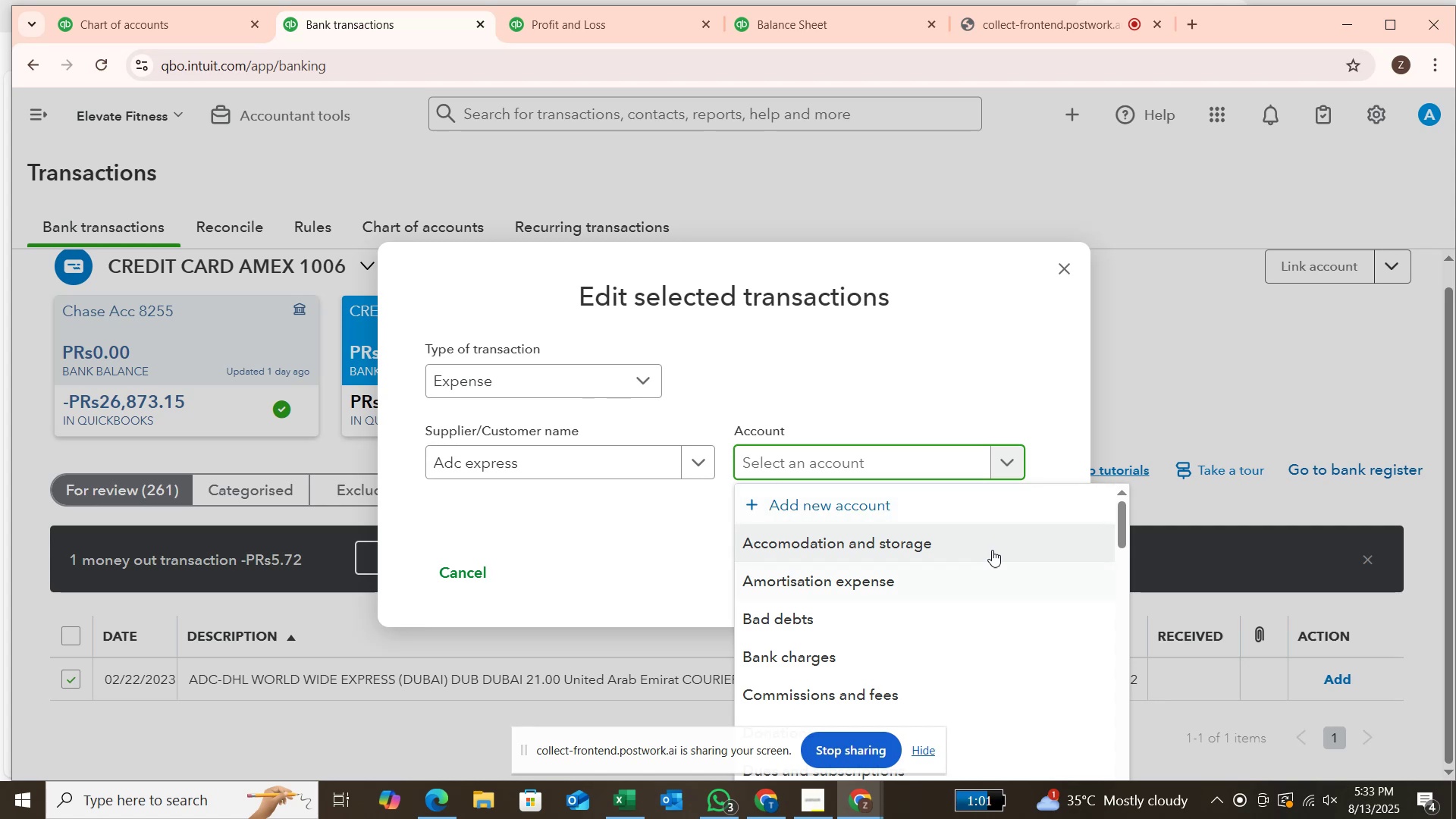 
key(ArrowDown)
 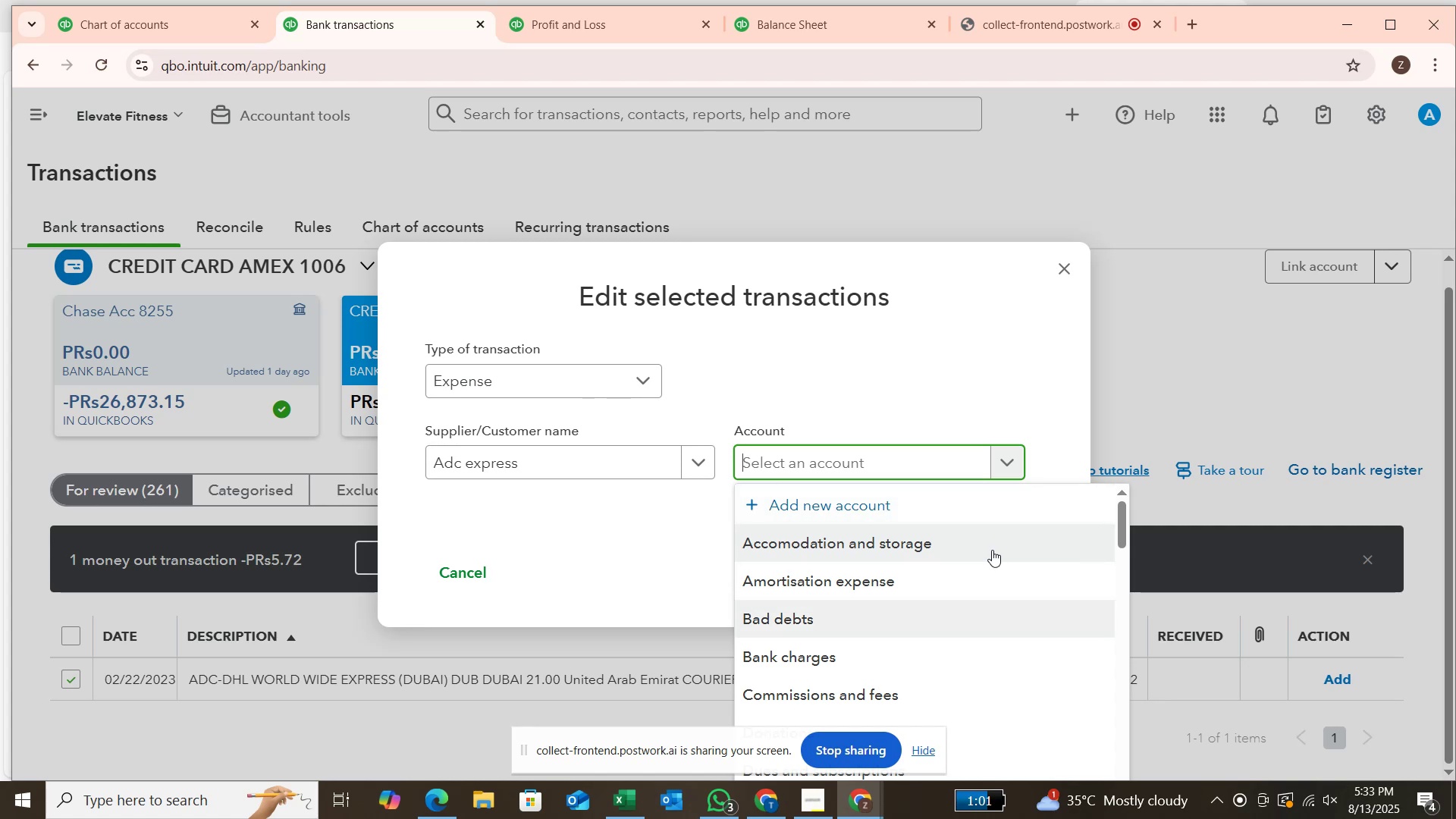 
key(ArrowDown)
 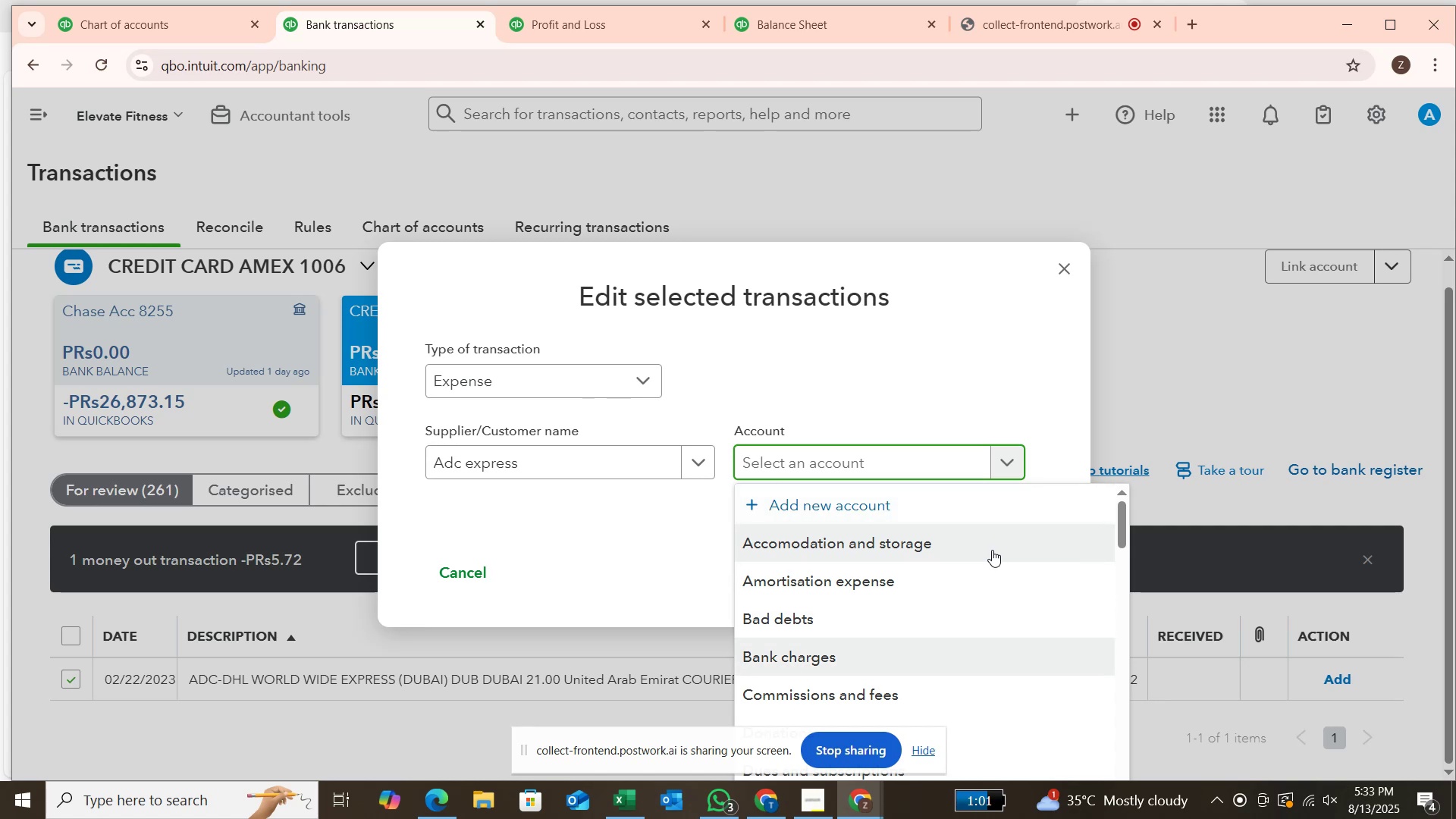 
key(ArrowDown)
 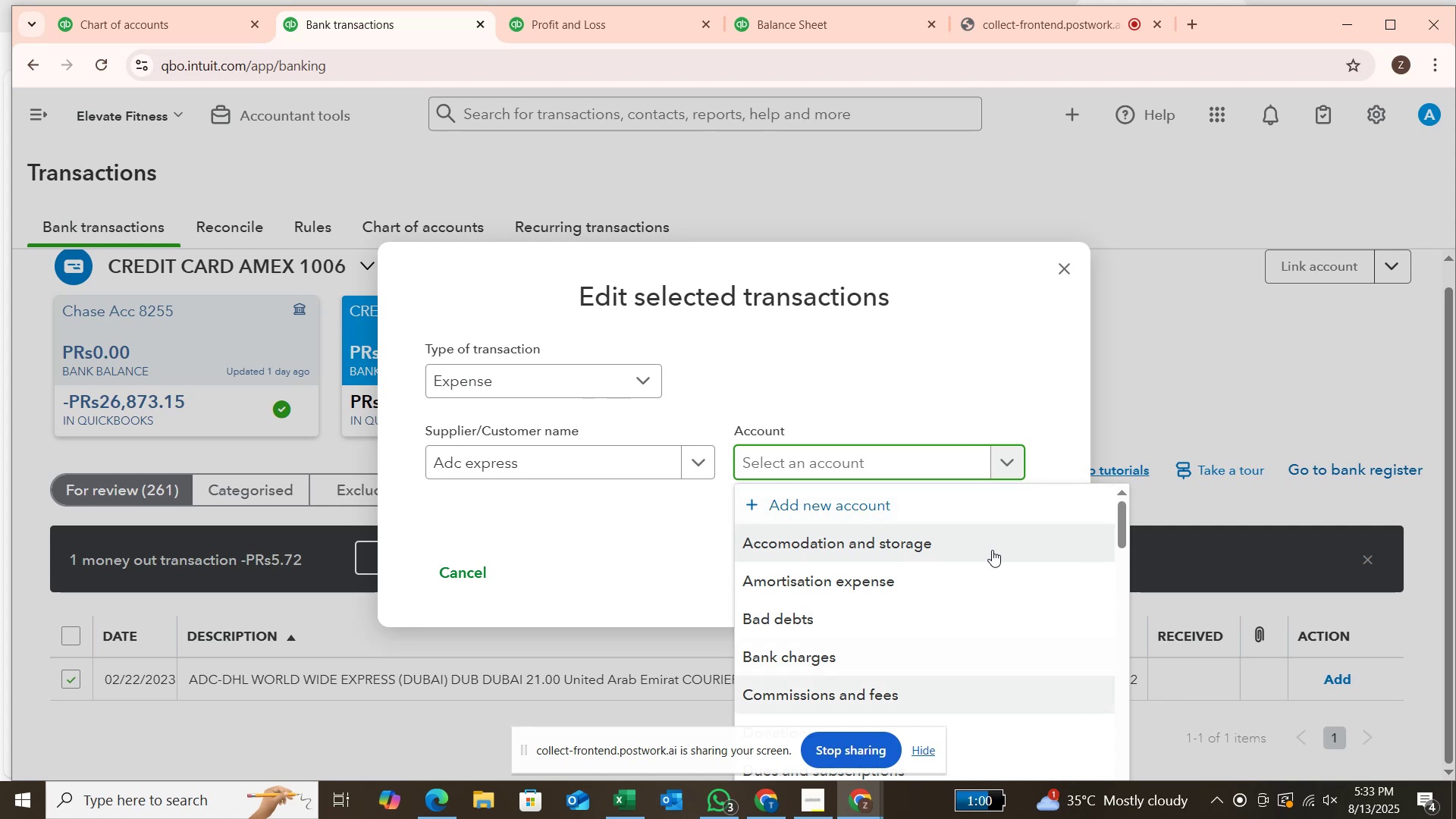 
key(ArrowDown)
 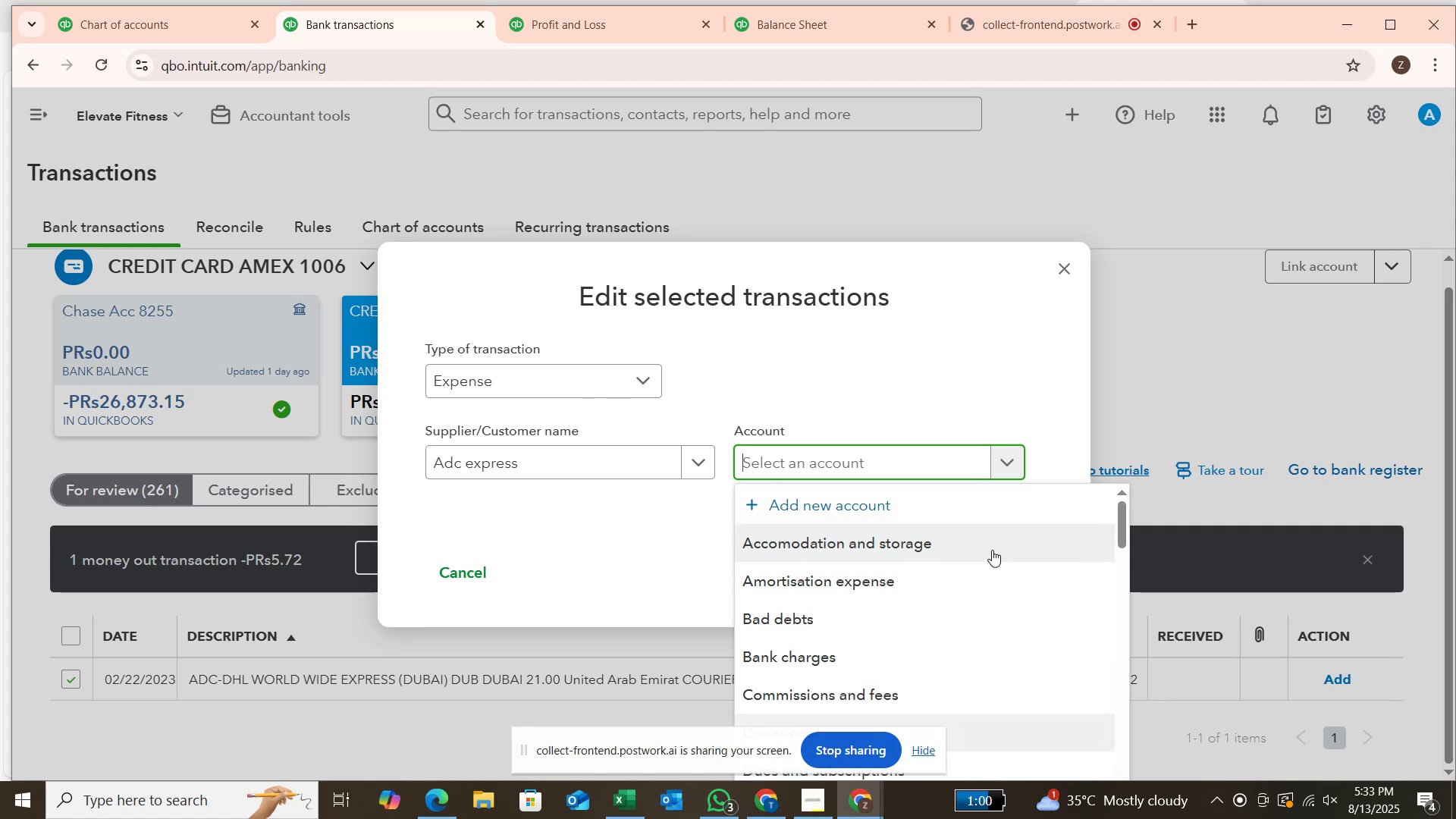 
key(ArrowDown)
 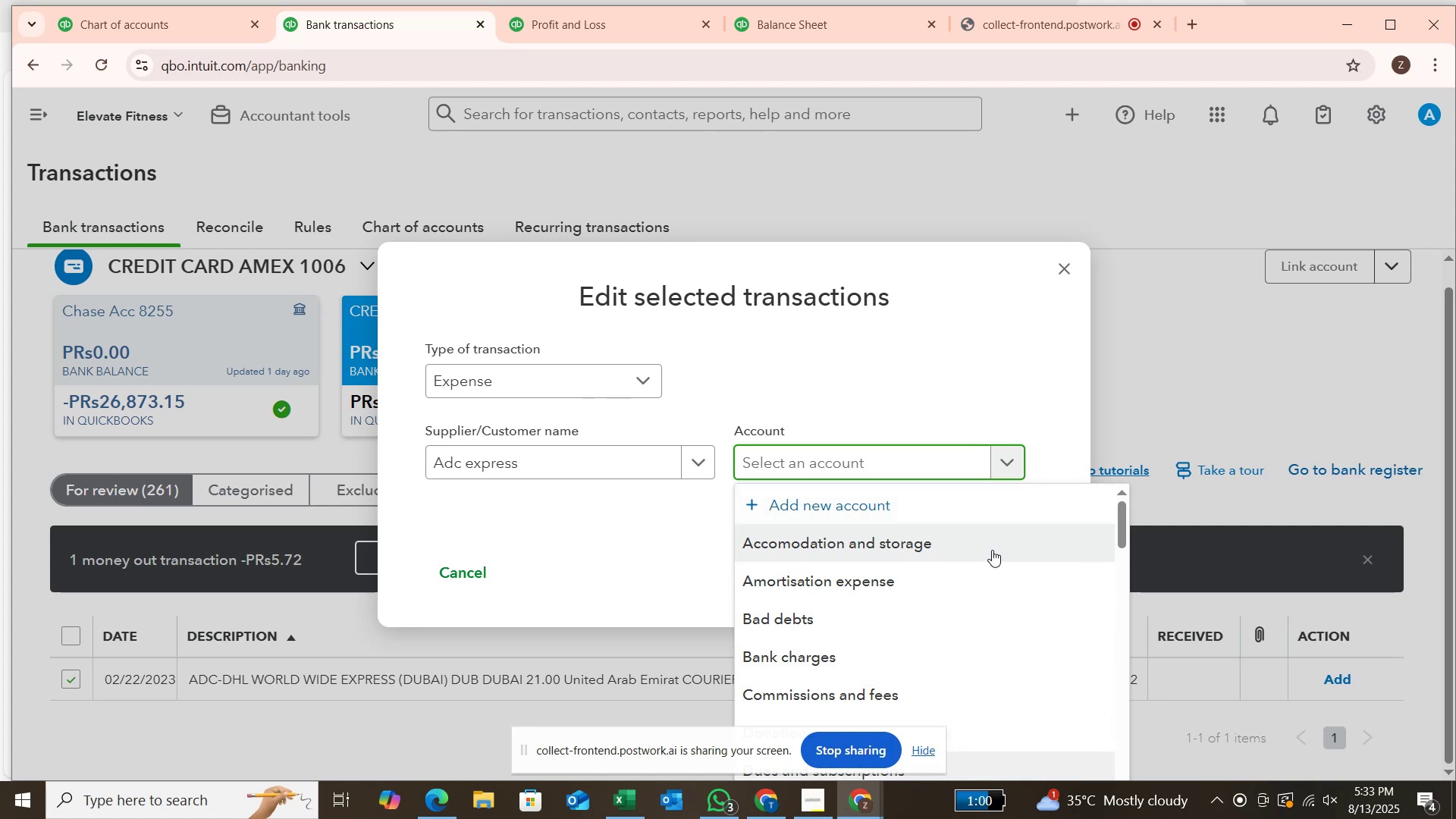 
key(ArrowDown)
 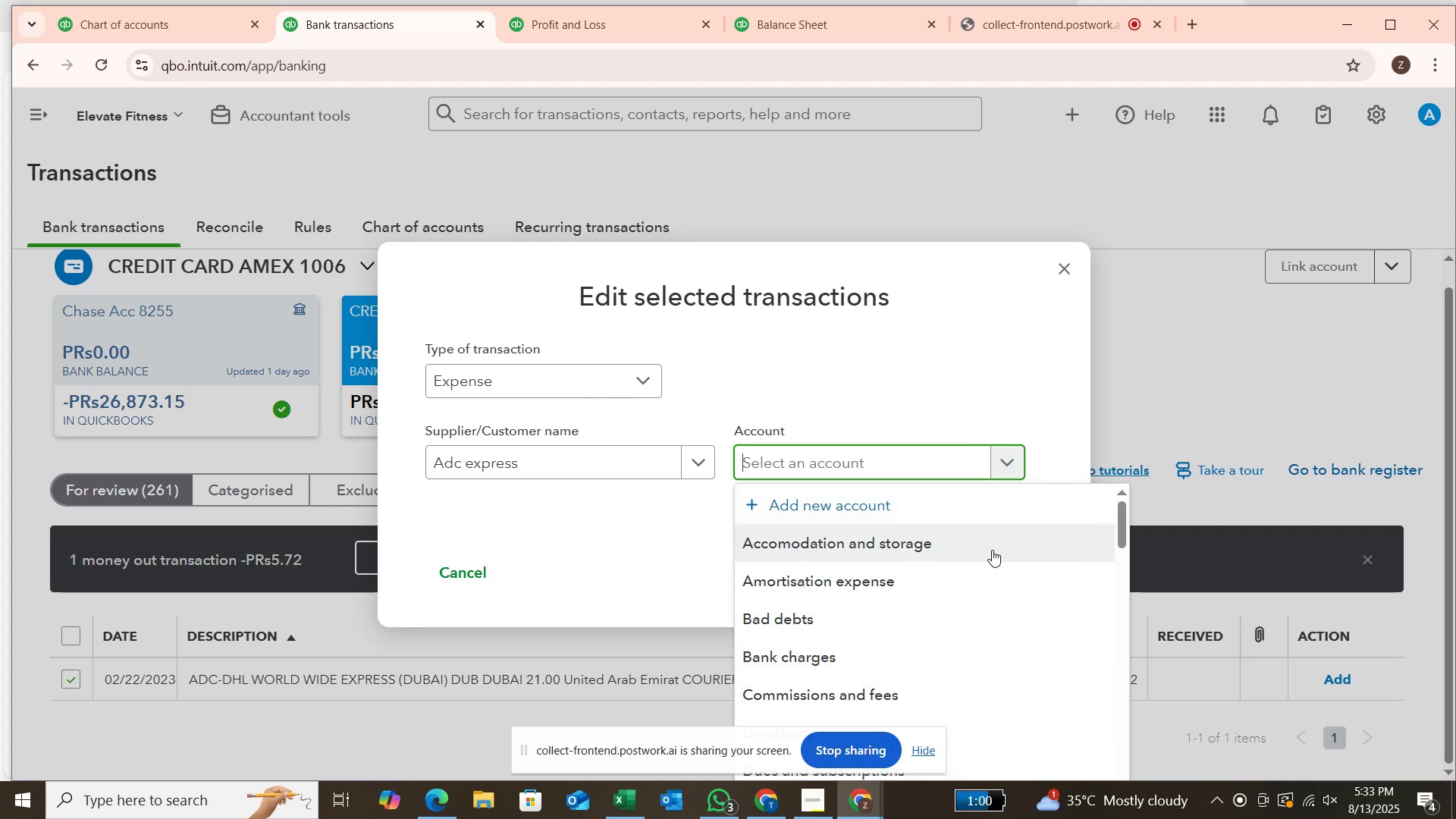 
key(ArrowDown)
 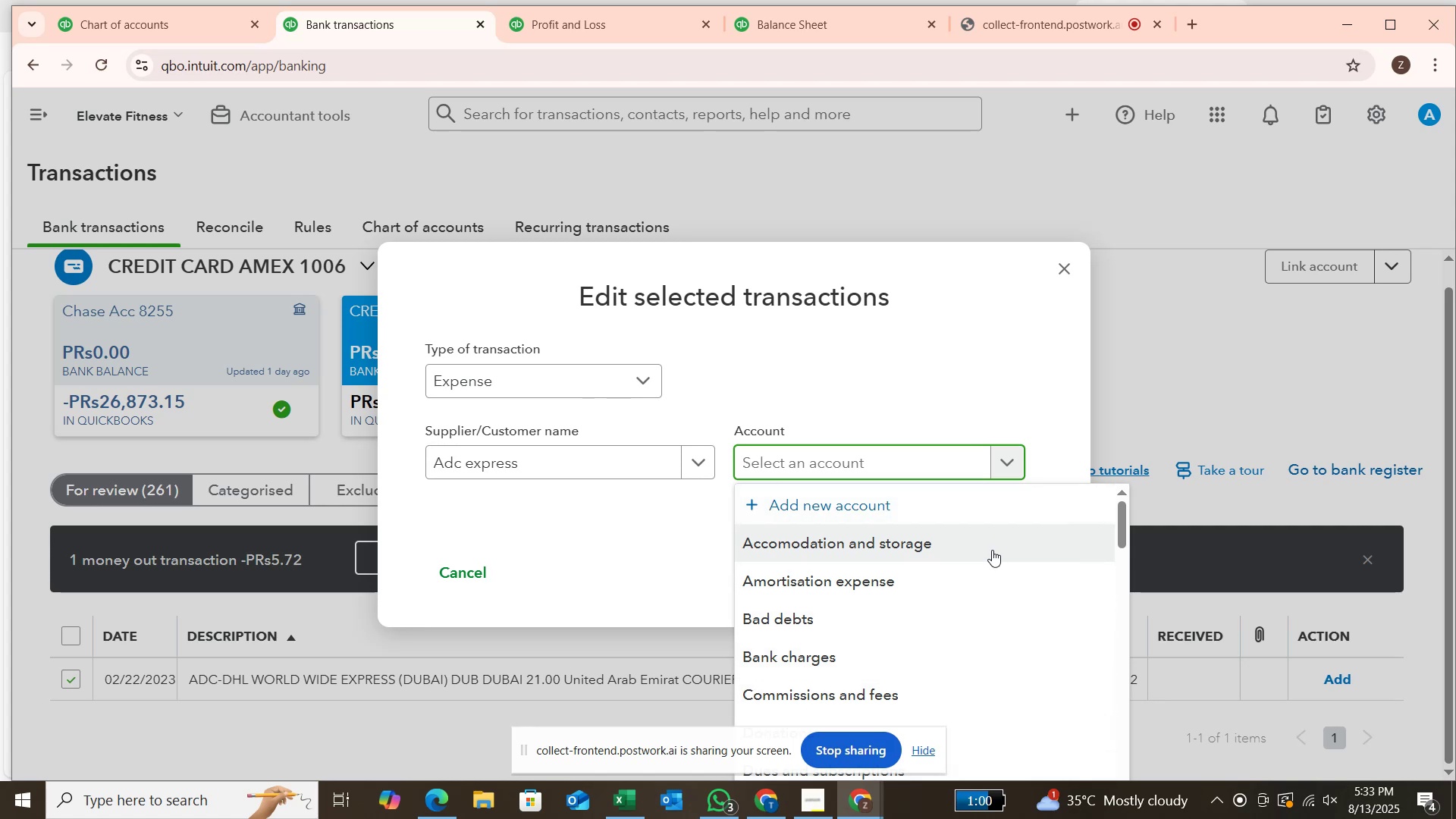 
key(ArrowDown)
 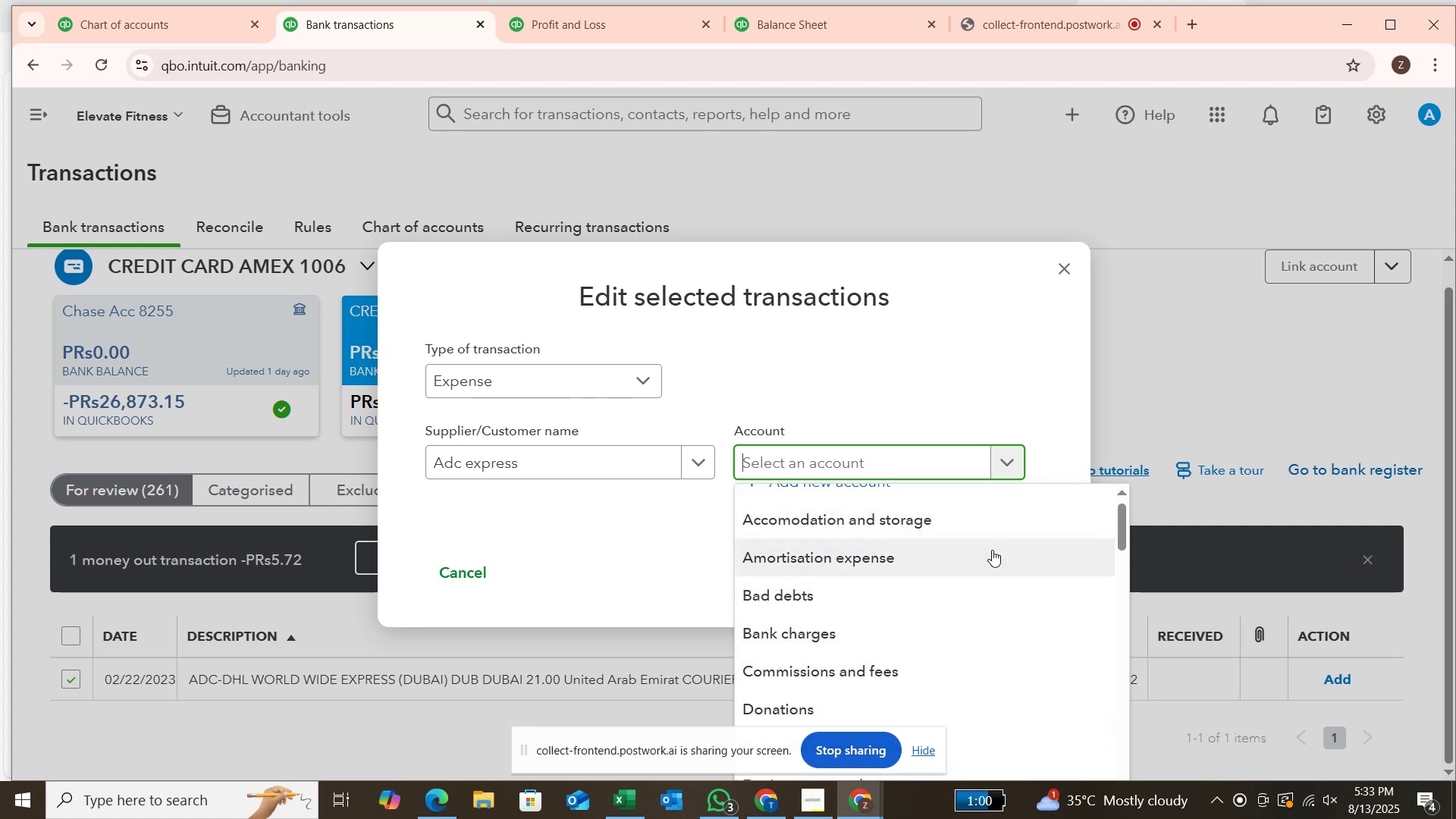 
key(ArrowDown)
 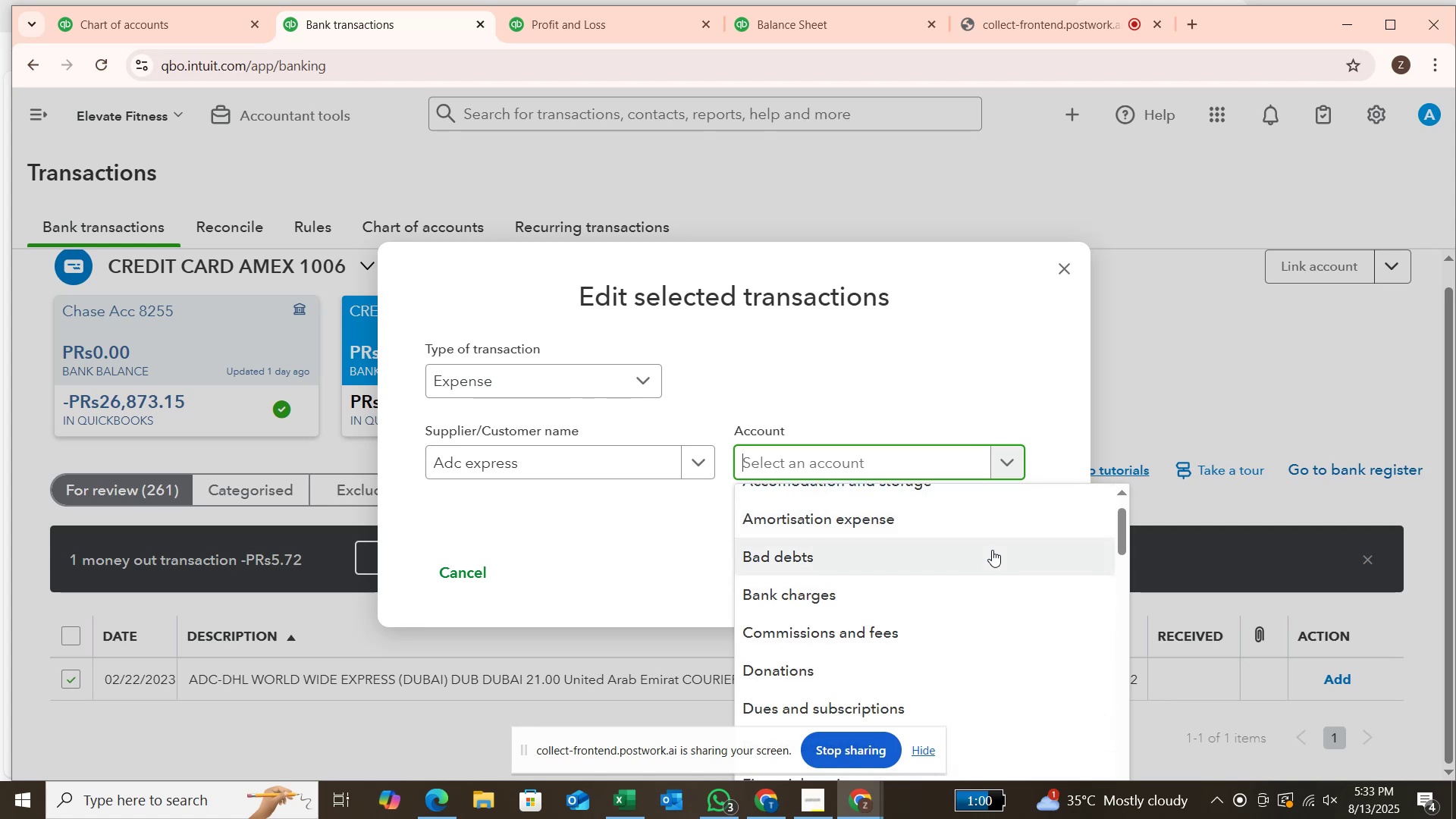 
key(ArrowDown)
 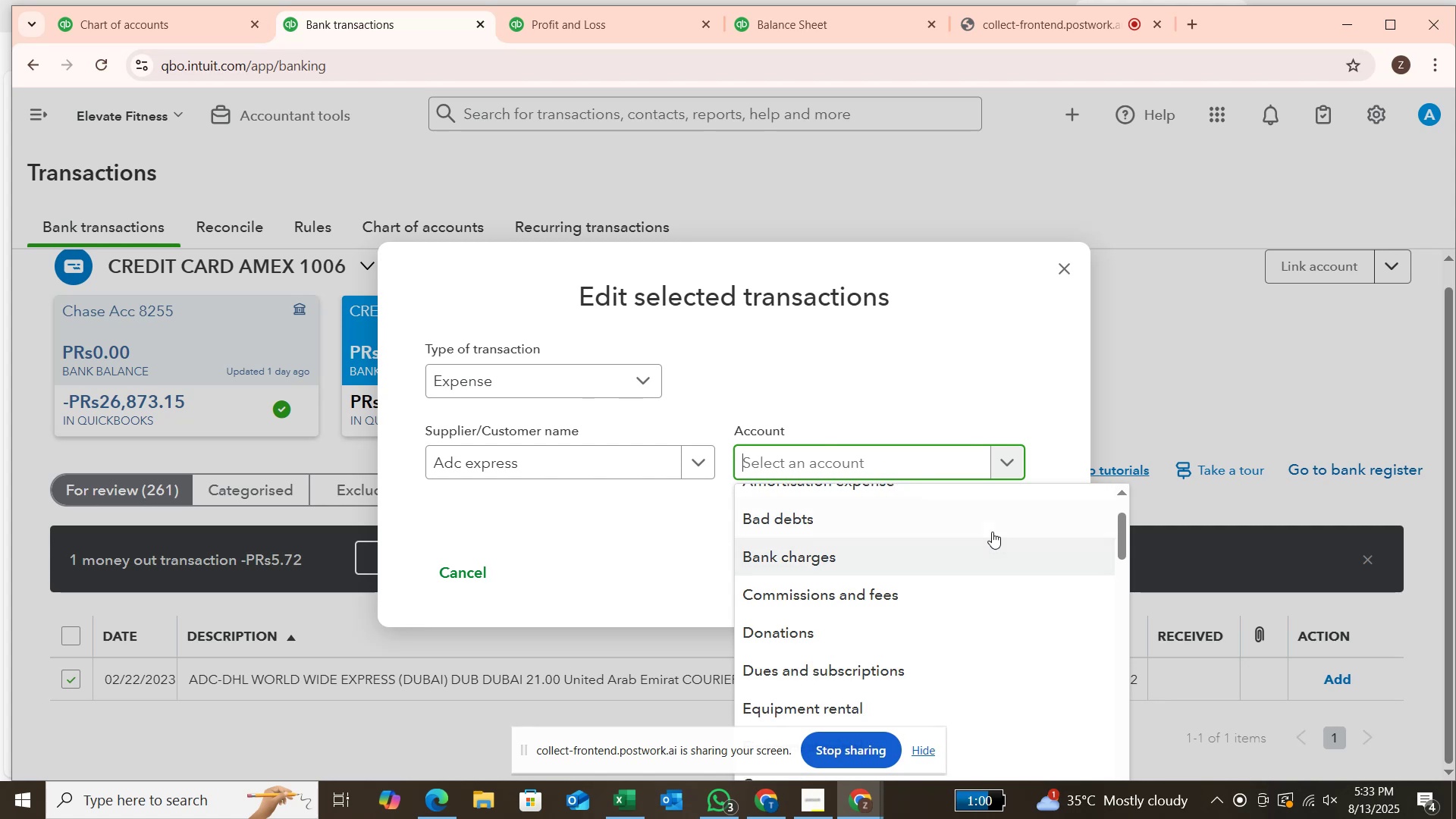 
scroll: coordinate [997, 570], scroll_direction: down, amount: 5.0
 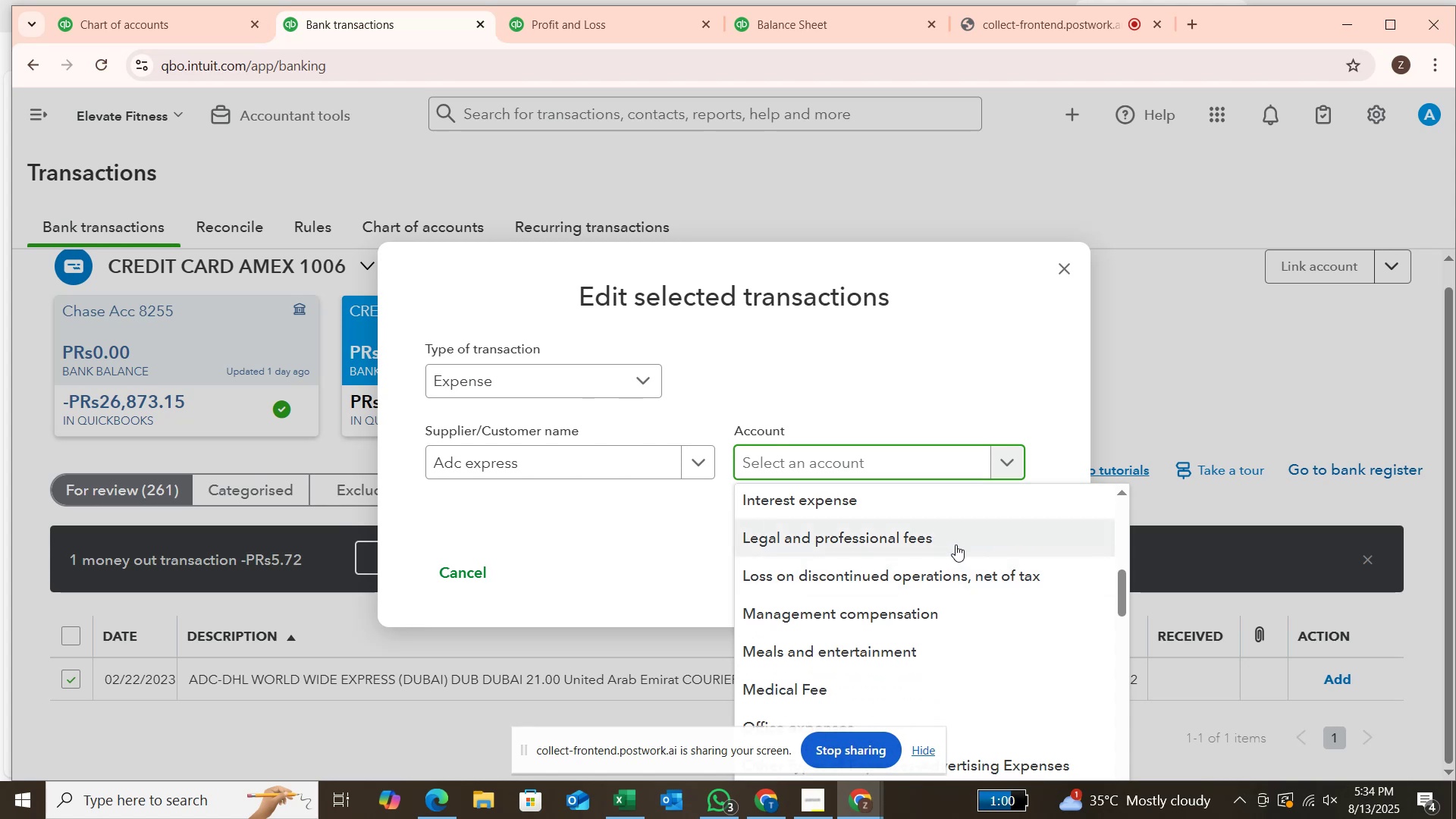 
wait(10.16)
 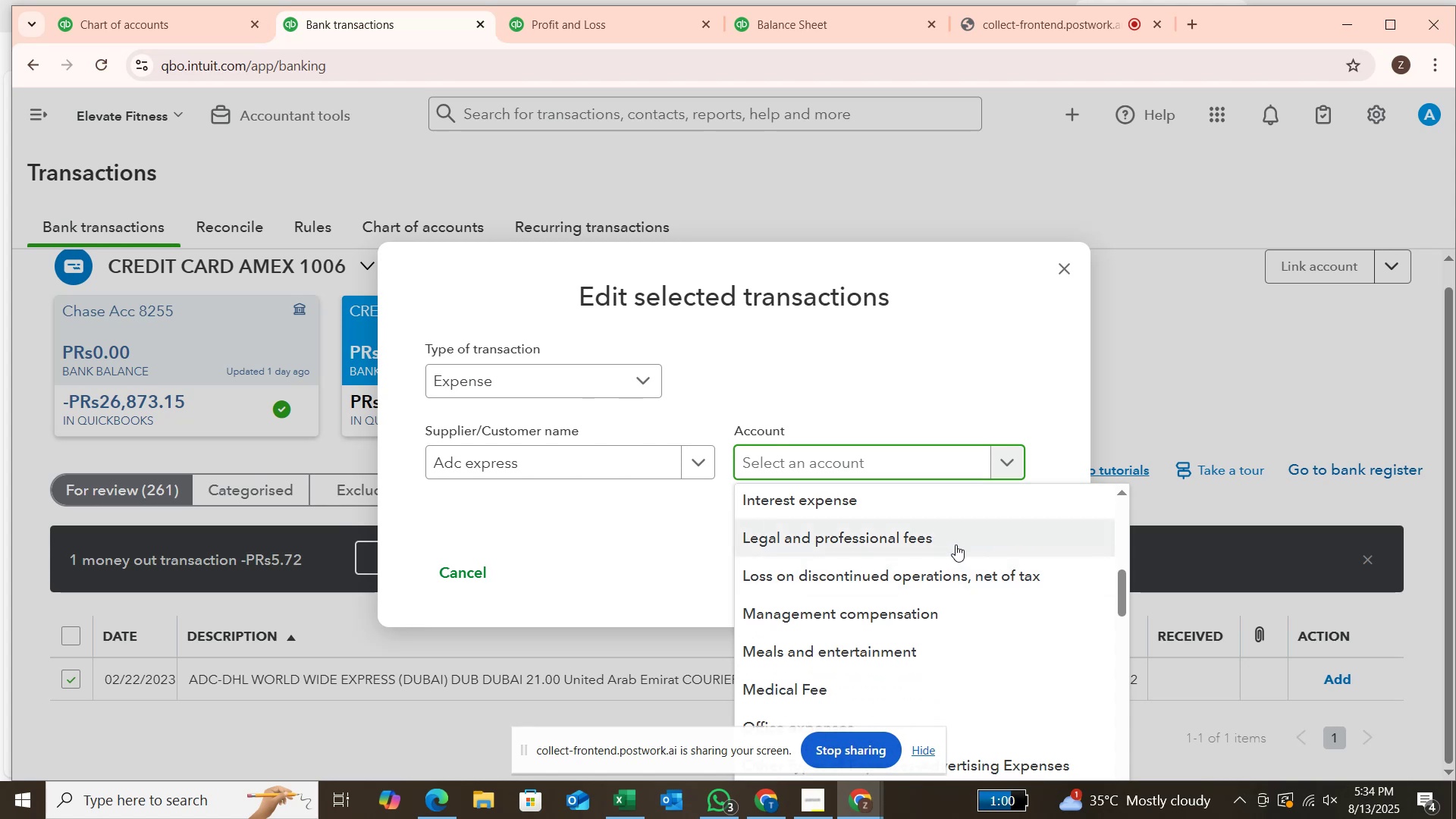 
scroll: coordinate [956, 544], scroll_direction: down, amount: 2.0
 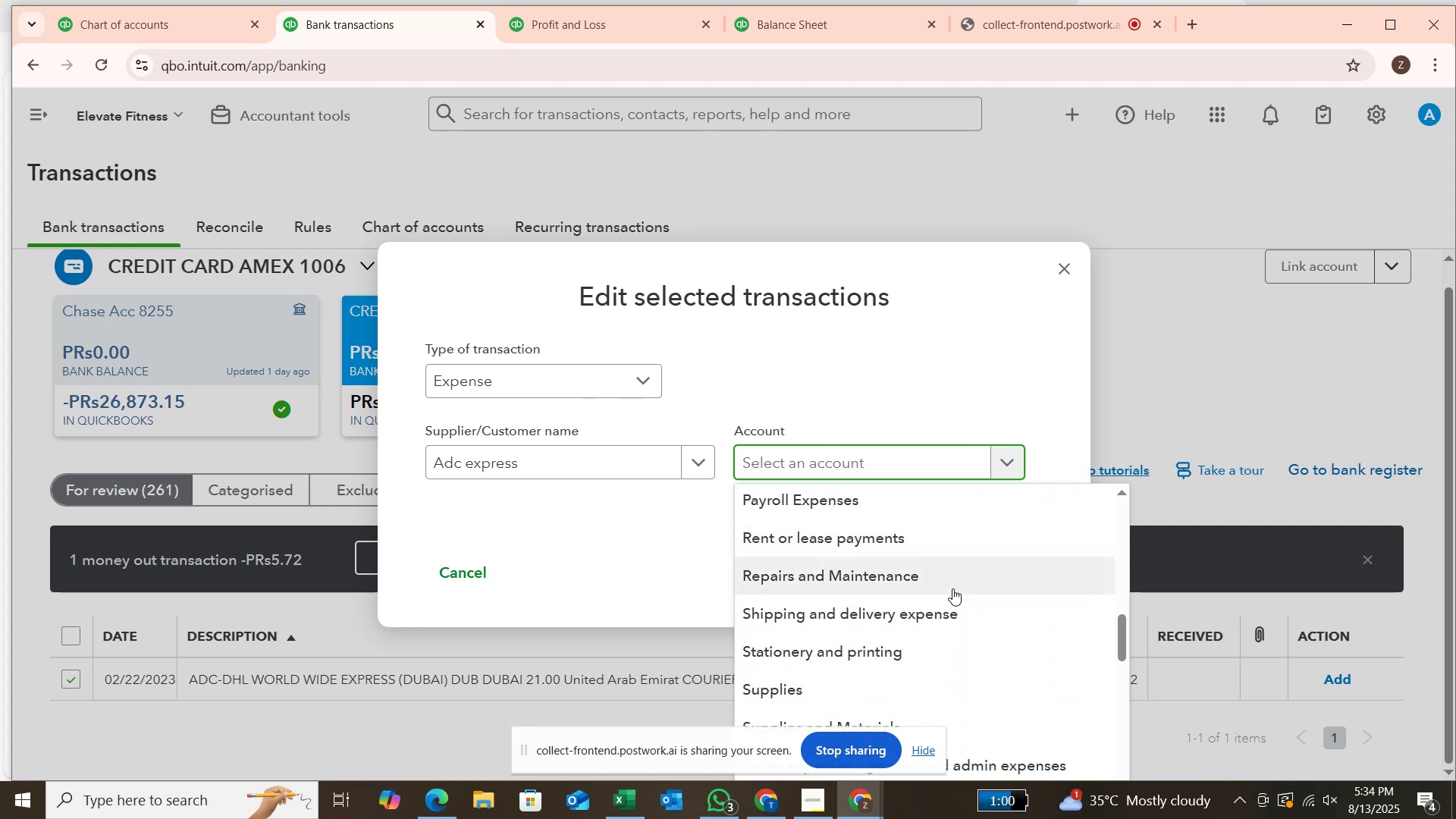 
left_click([946, 606])
 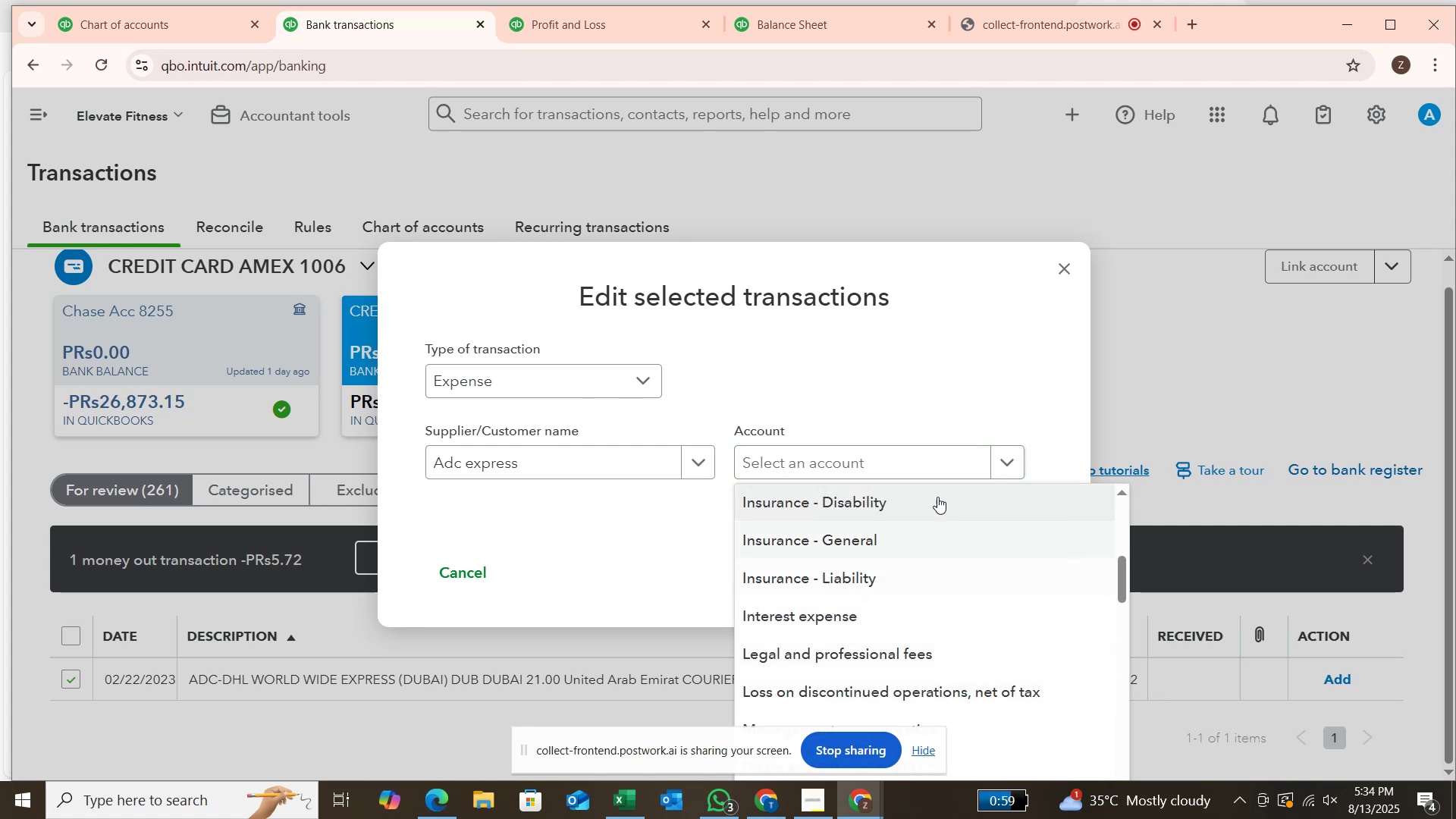 
left_click([943, 447])
 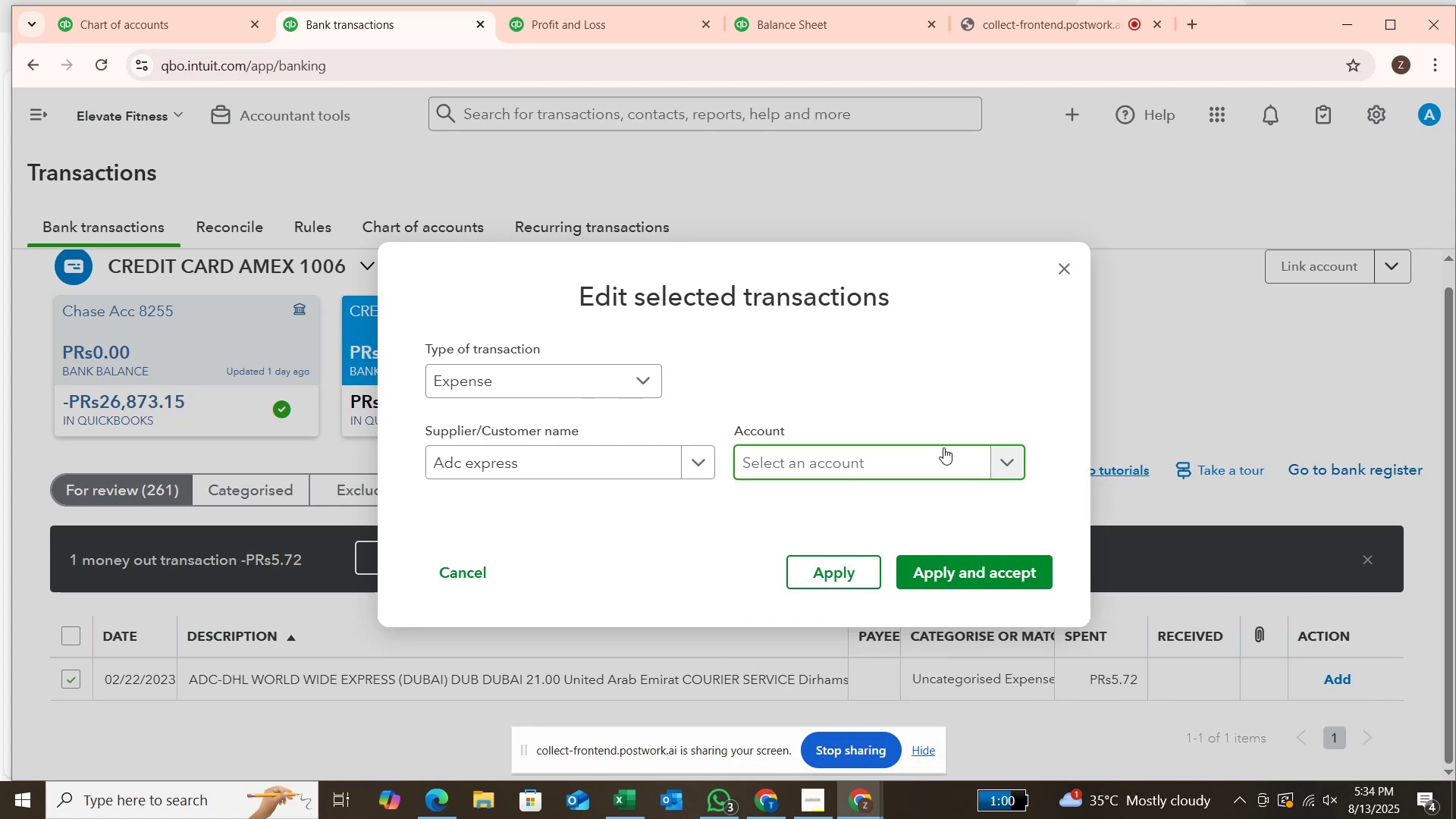 
type(shipp)
 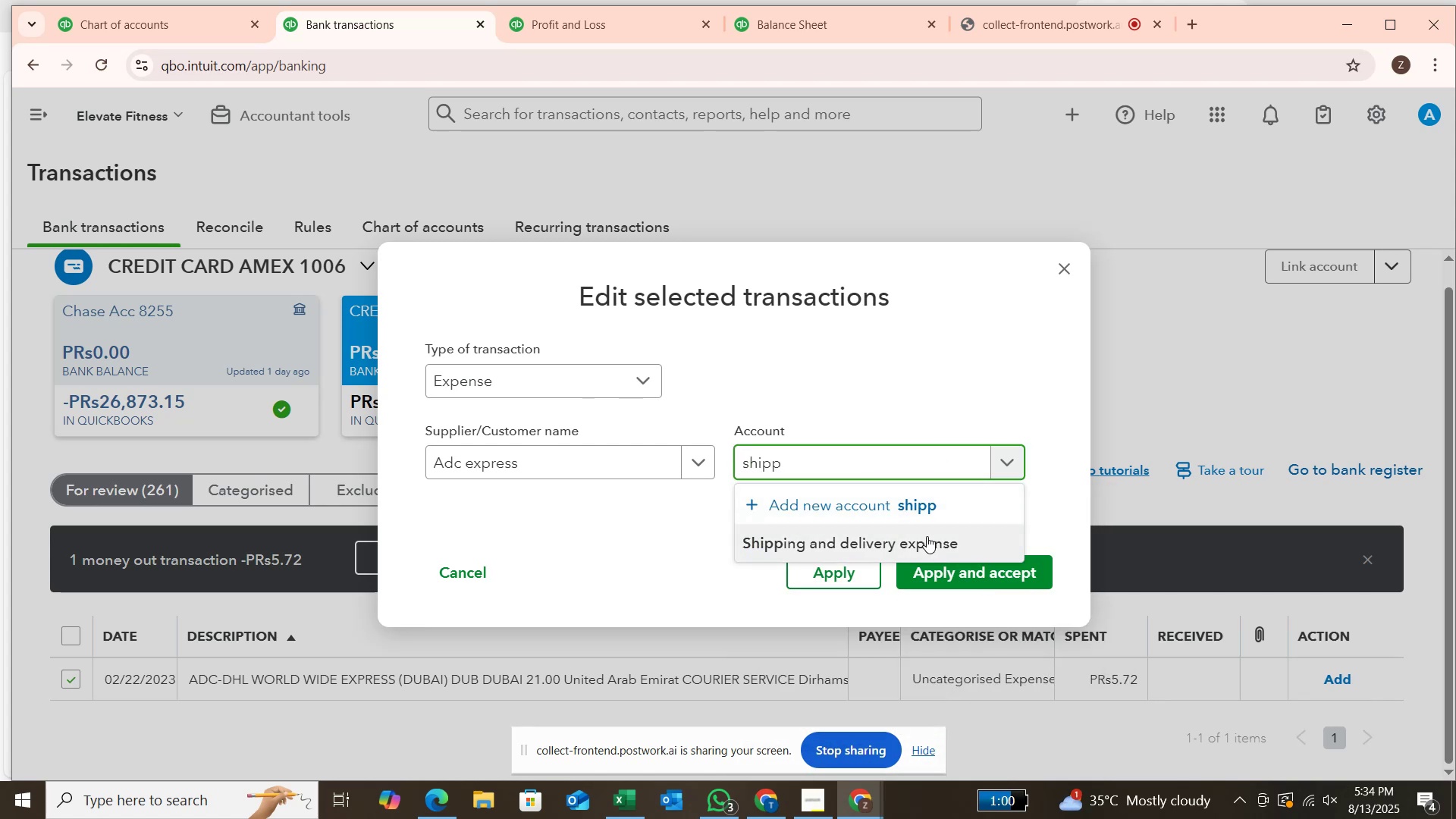 
left_click([927, 536])
 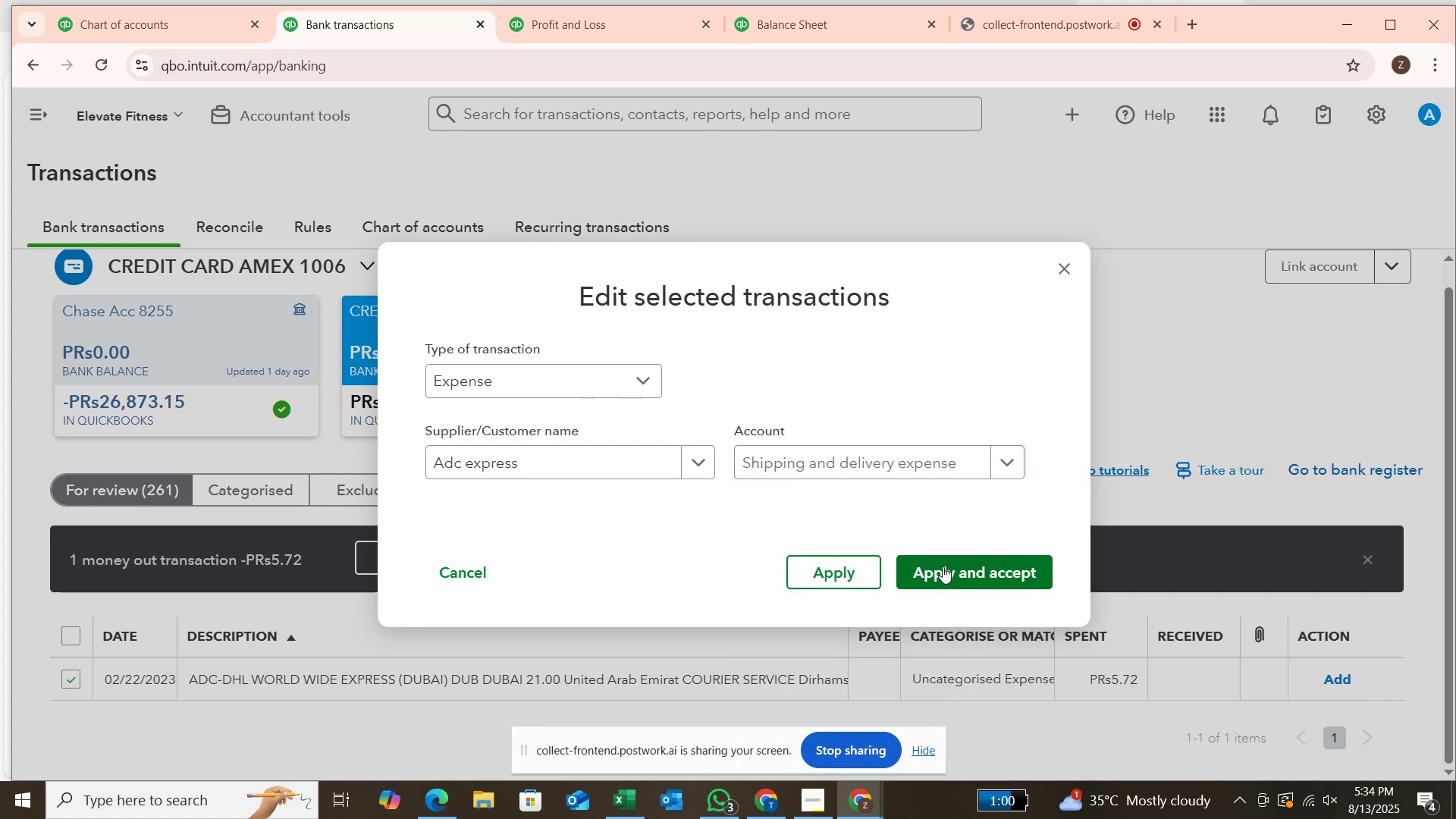 
left_click([943, 566])
 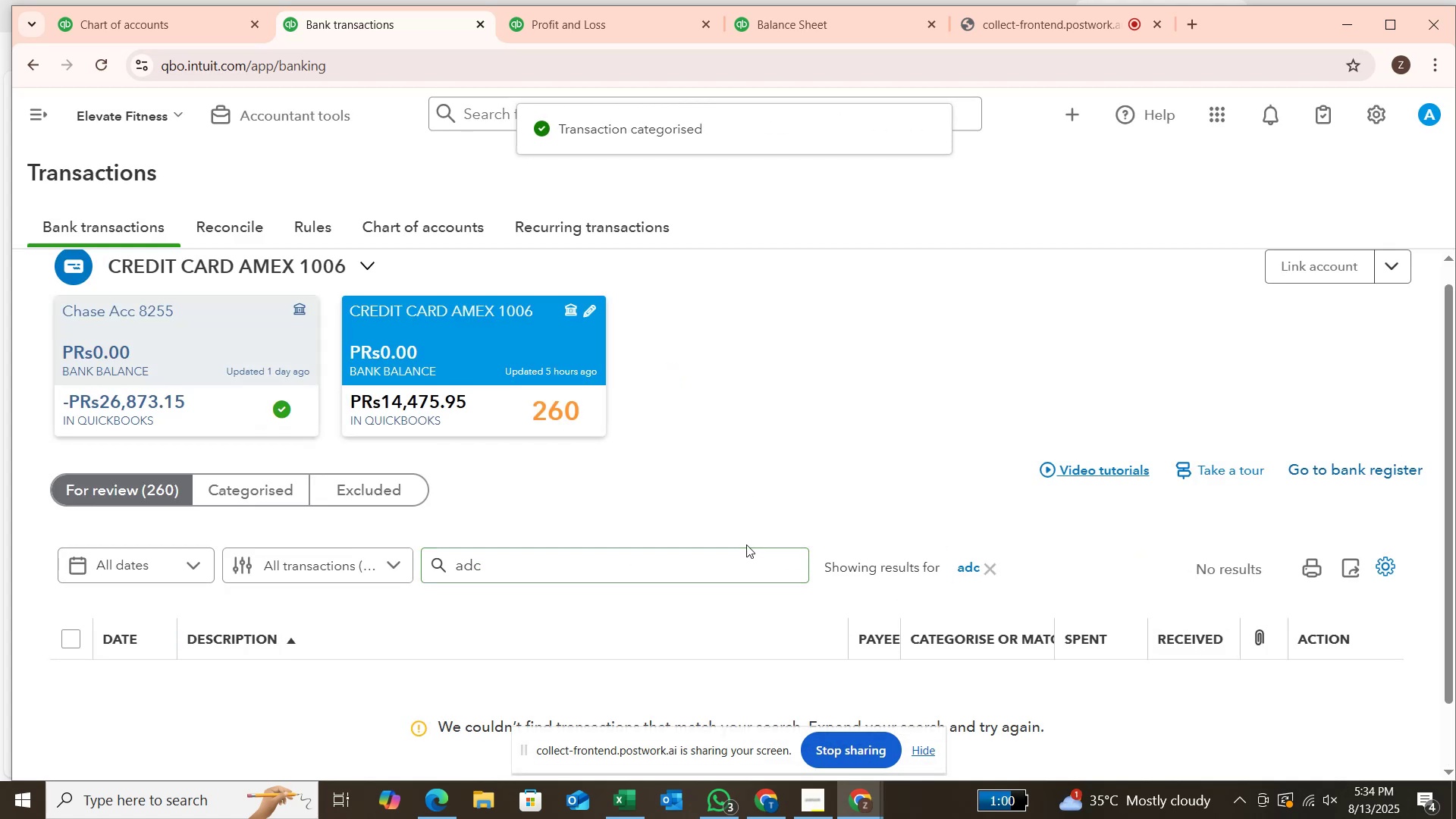 
left_click([989, 560])
 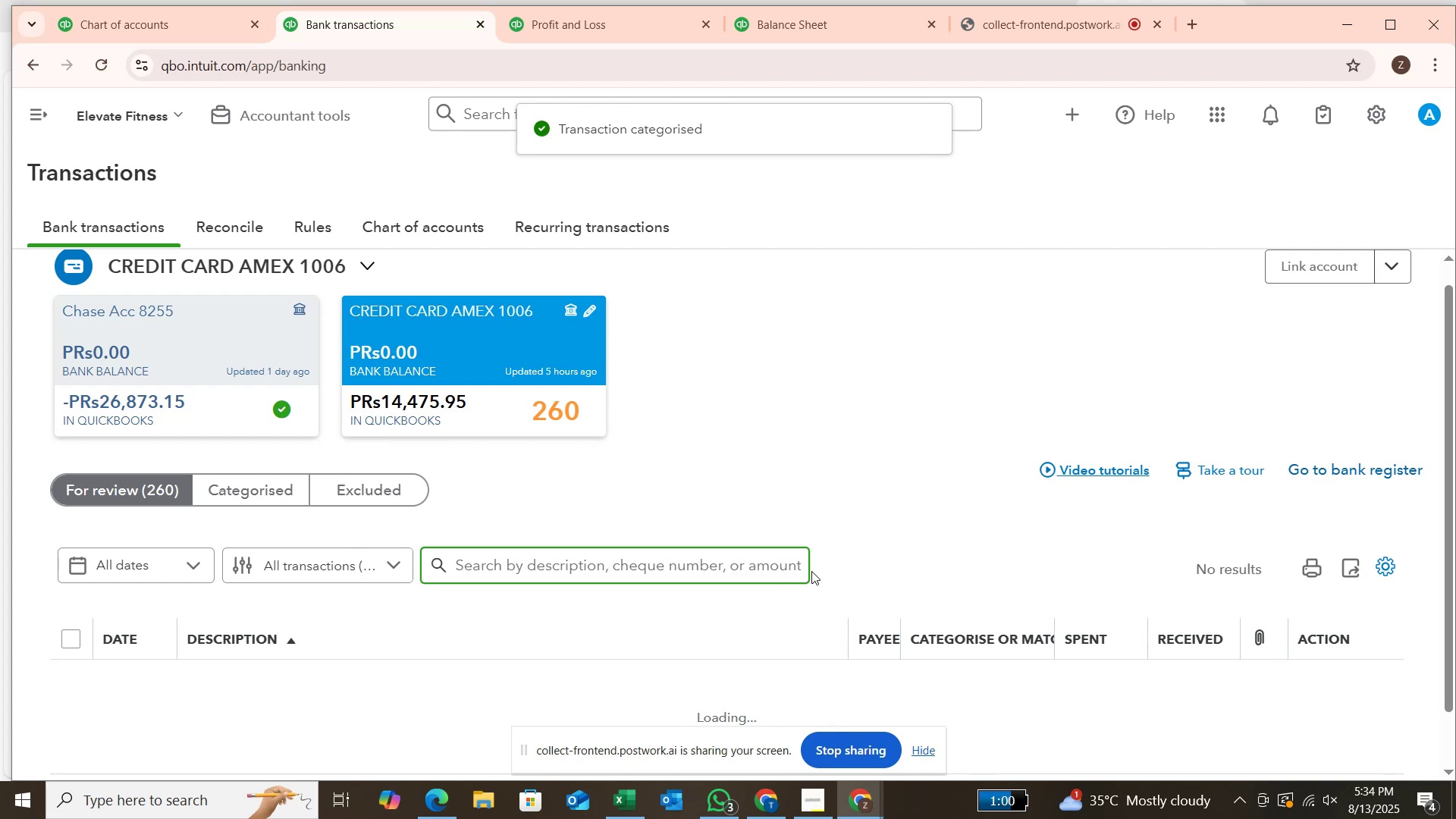 
scroll: coordinate [578, 582], scroll_direction: down, amount: 3.0
 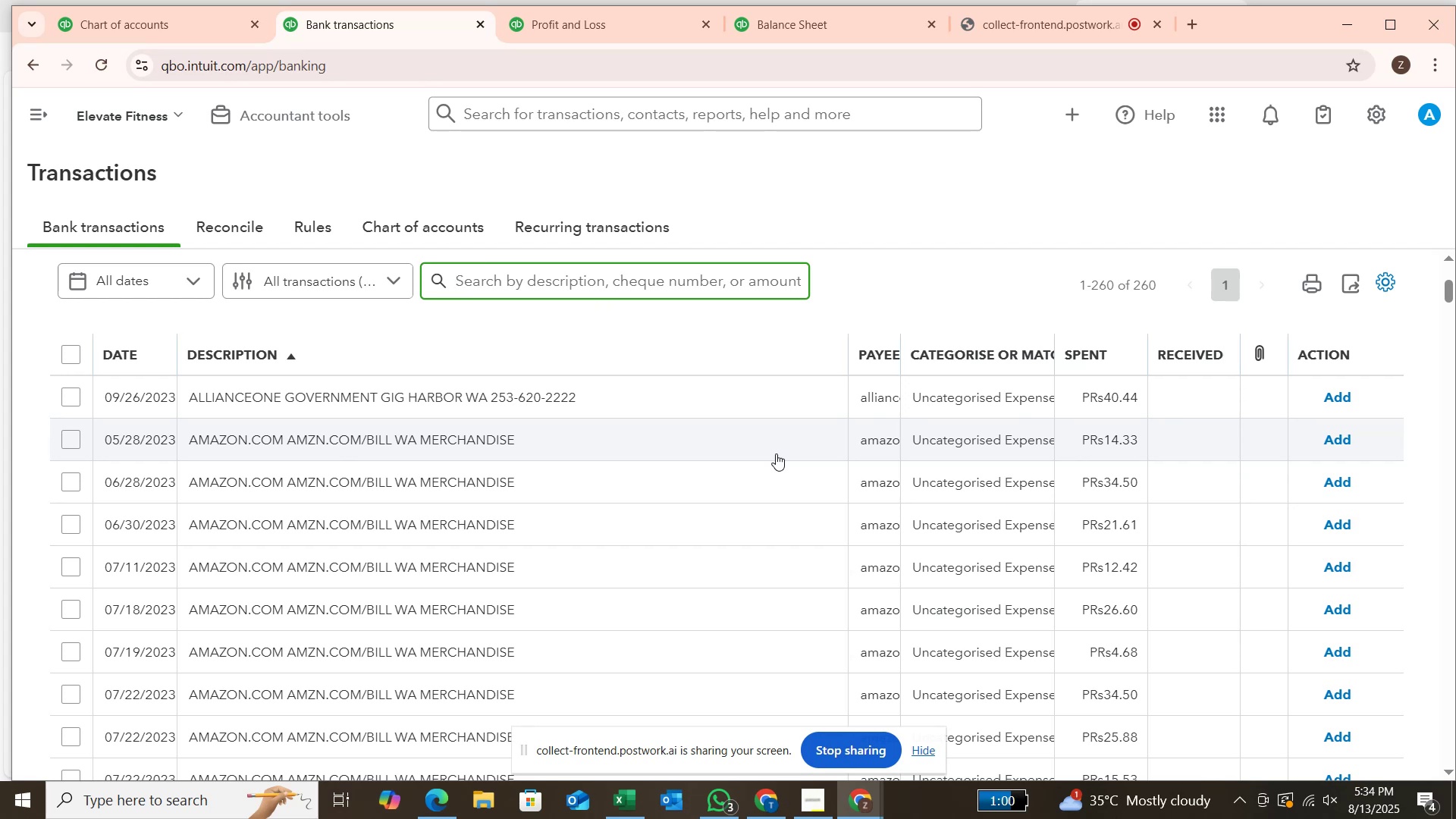 
wait(11.83)
 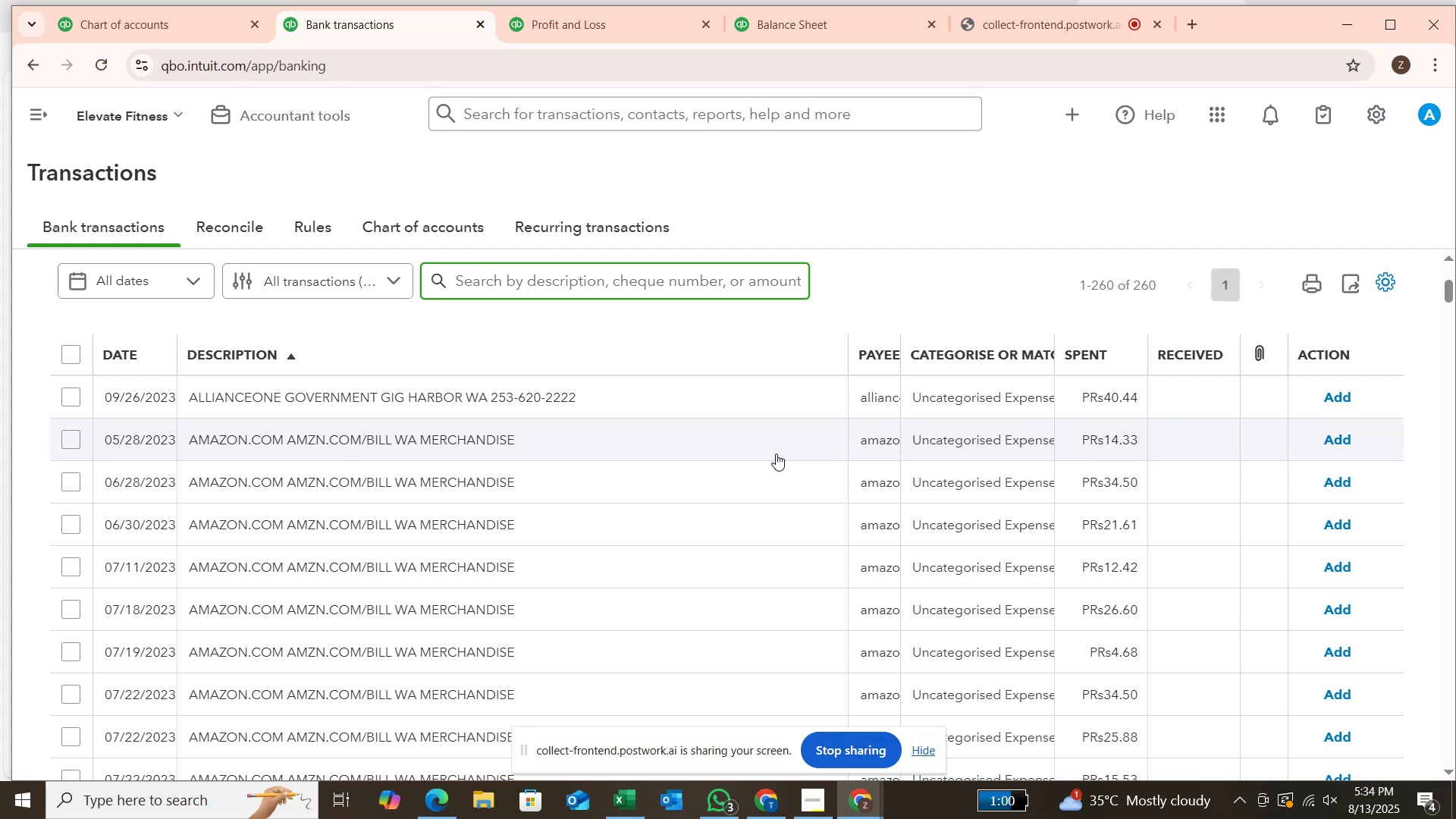 
left_click([674, 278])
 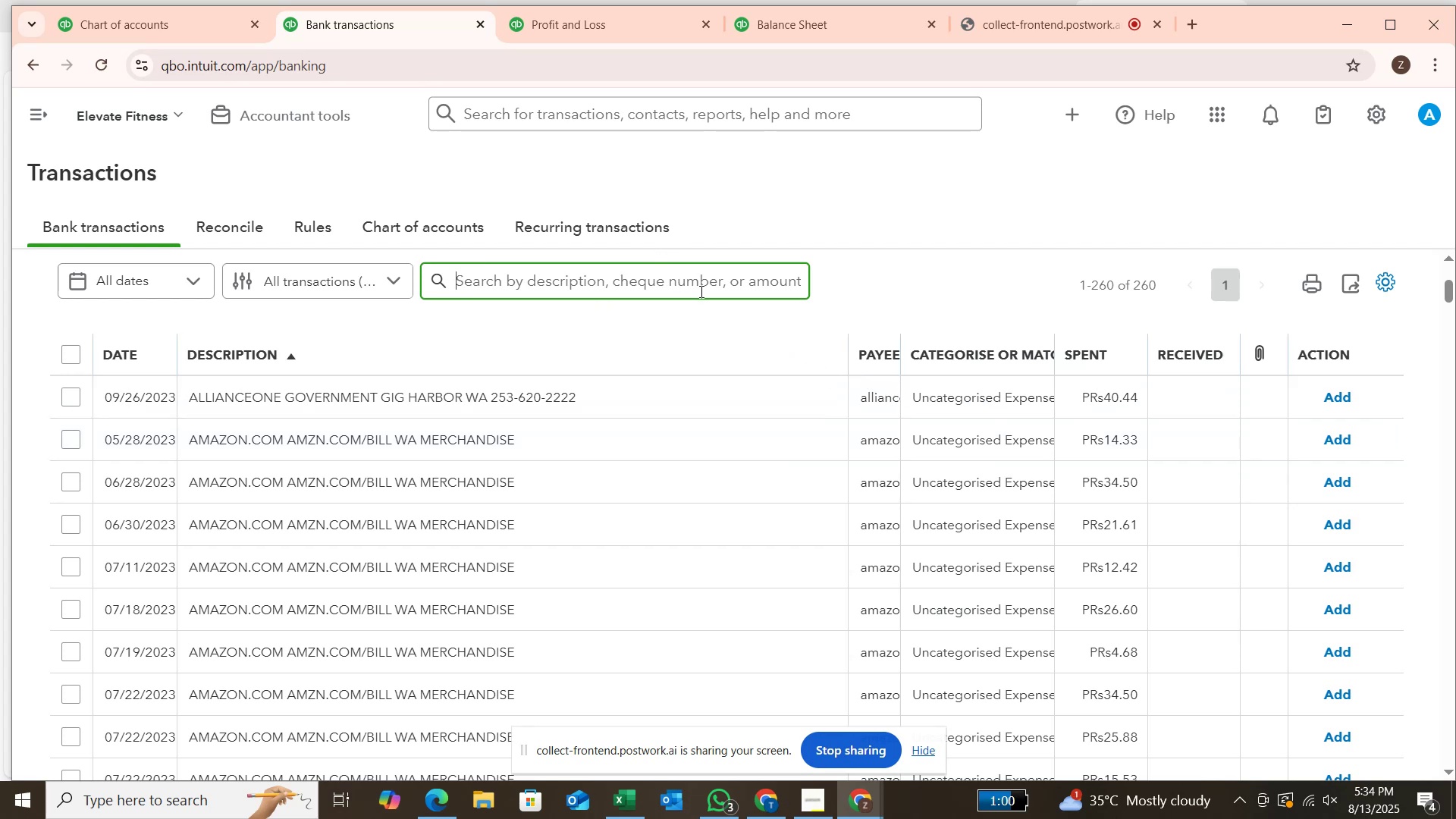 
type(merchandise)
 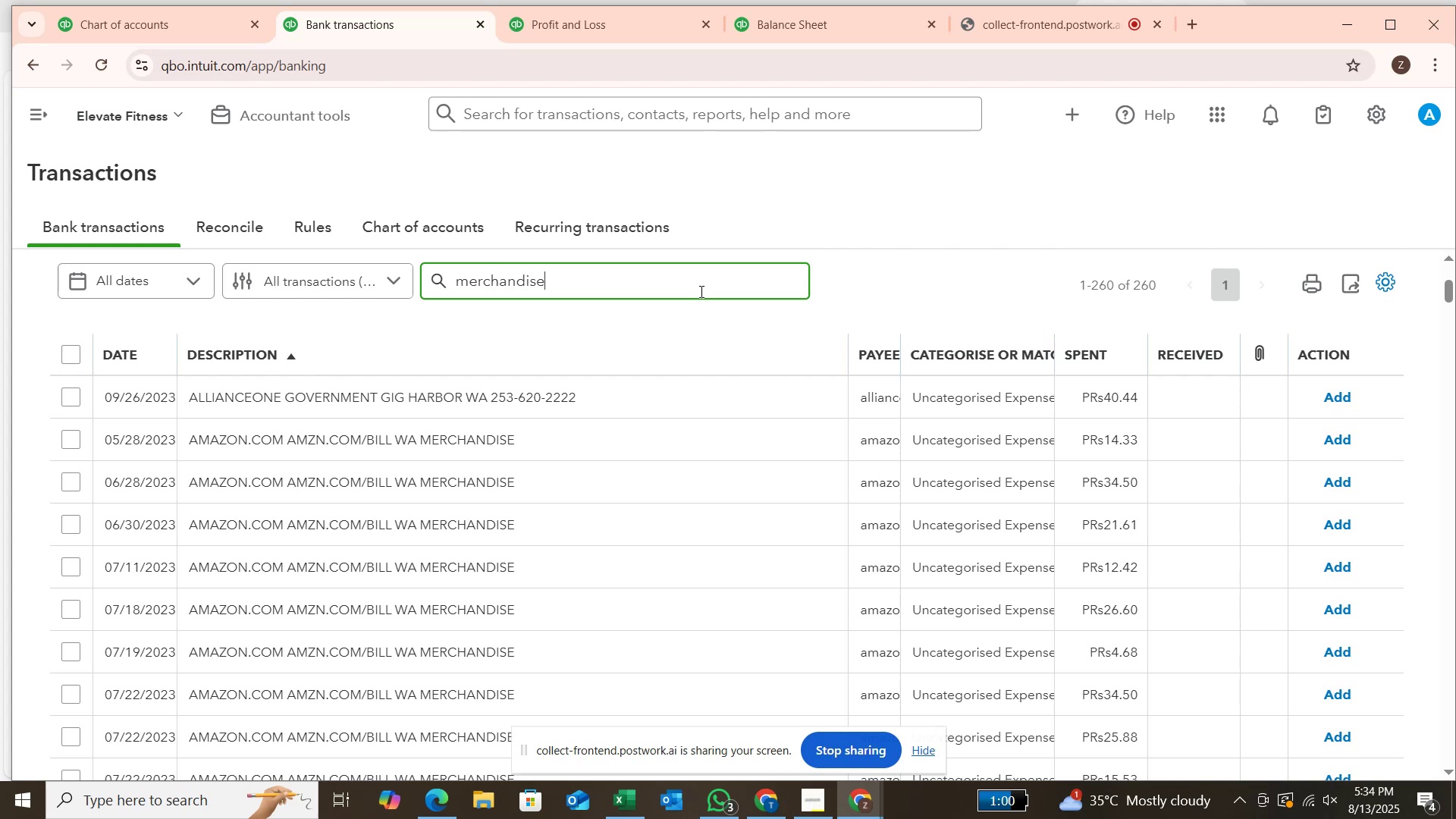 
key(Enter)
 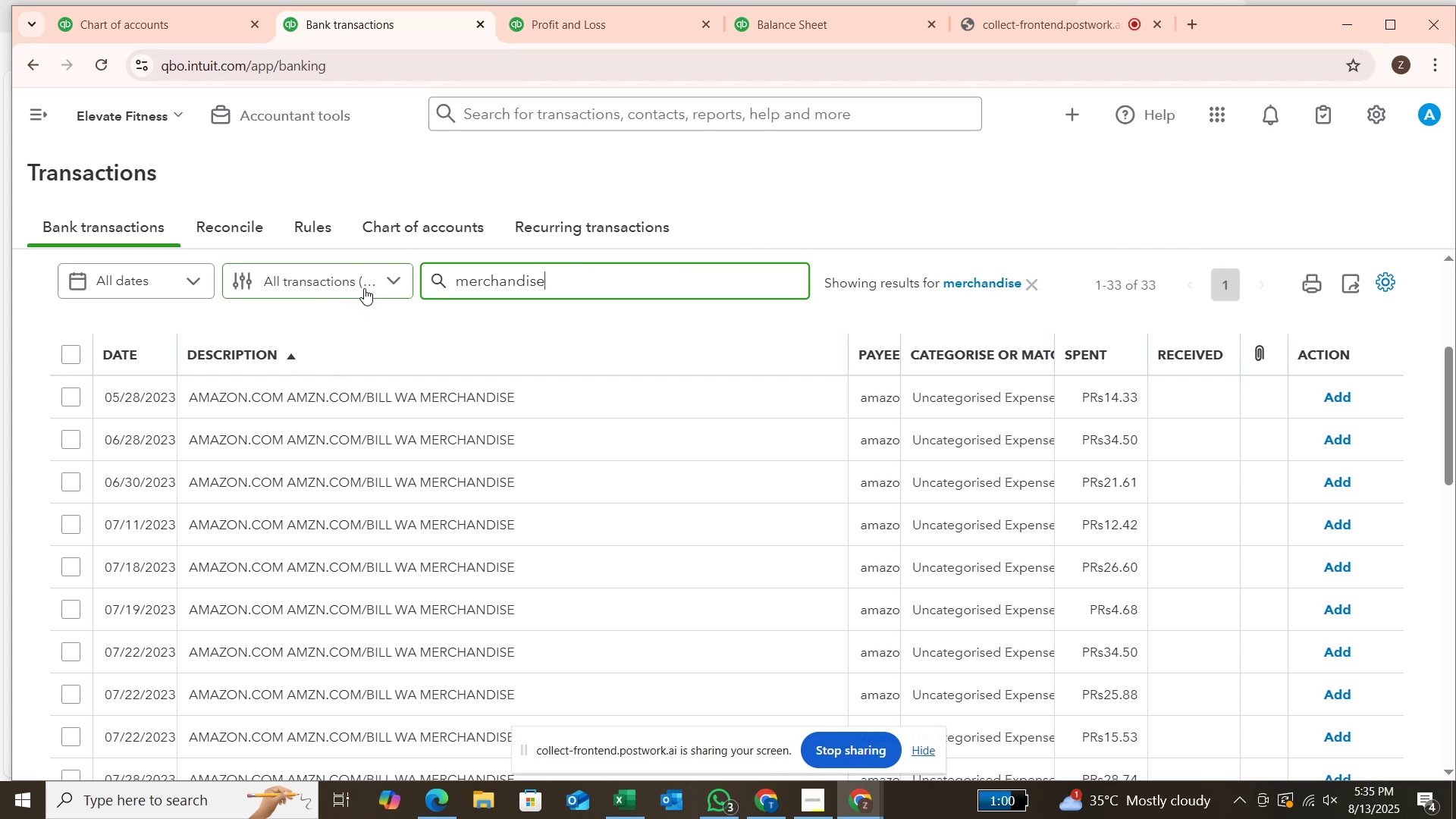 
wait(15.94)
 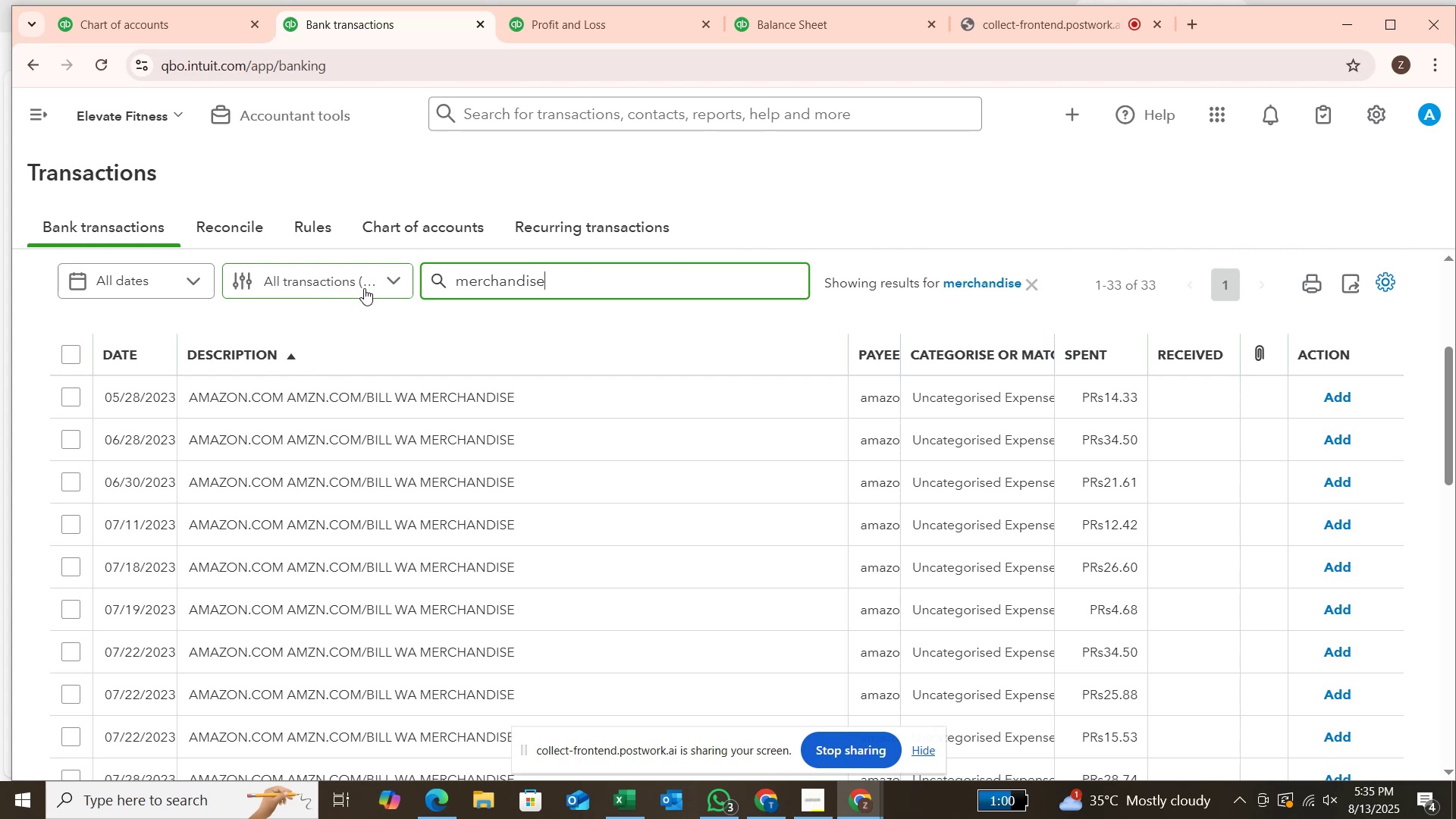 
left_click([62, 356])
 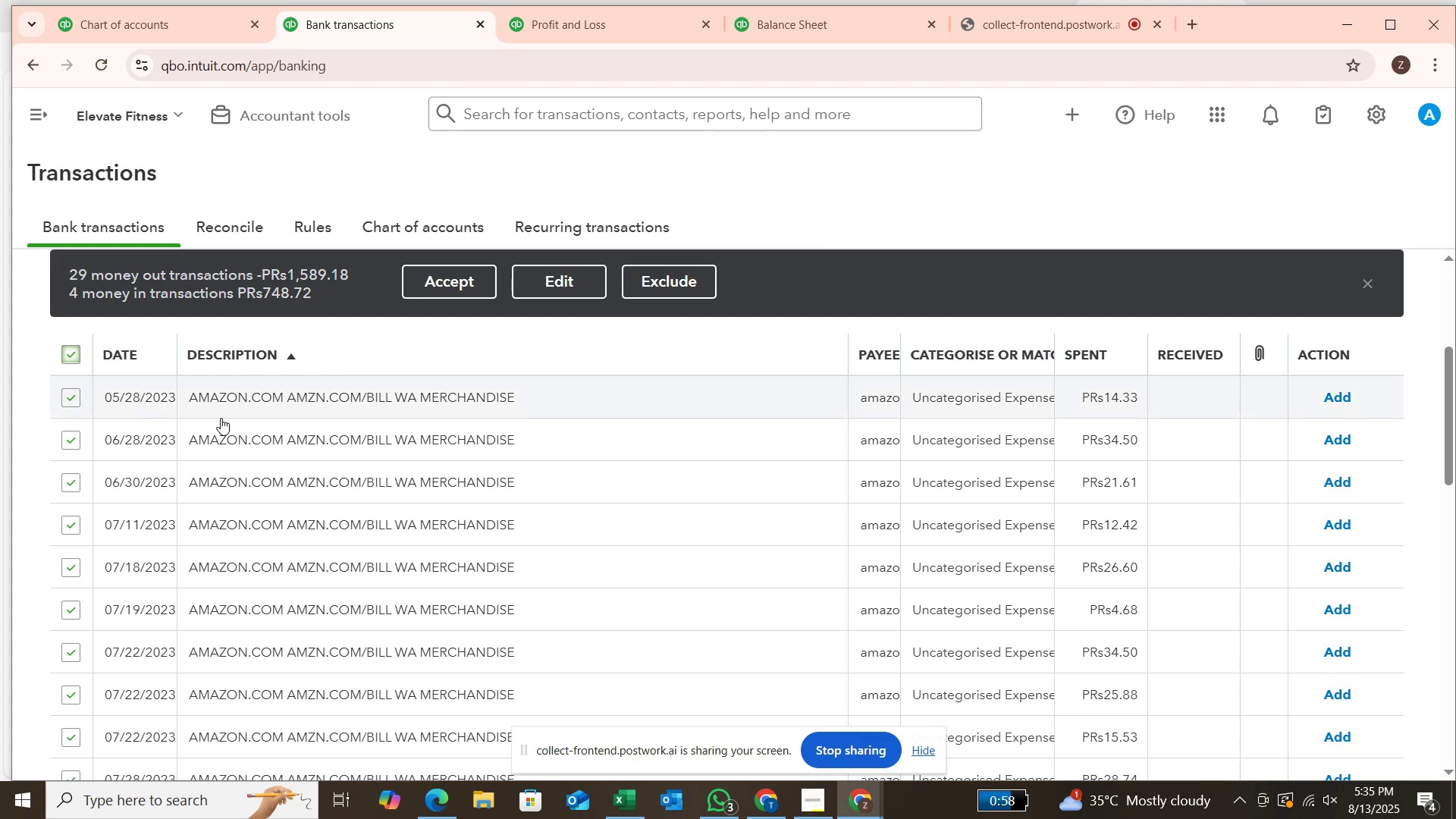 
scroll: coordinate [268, 430], scroll_direction: down, amount: 13.0
 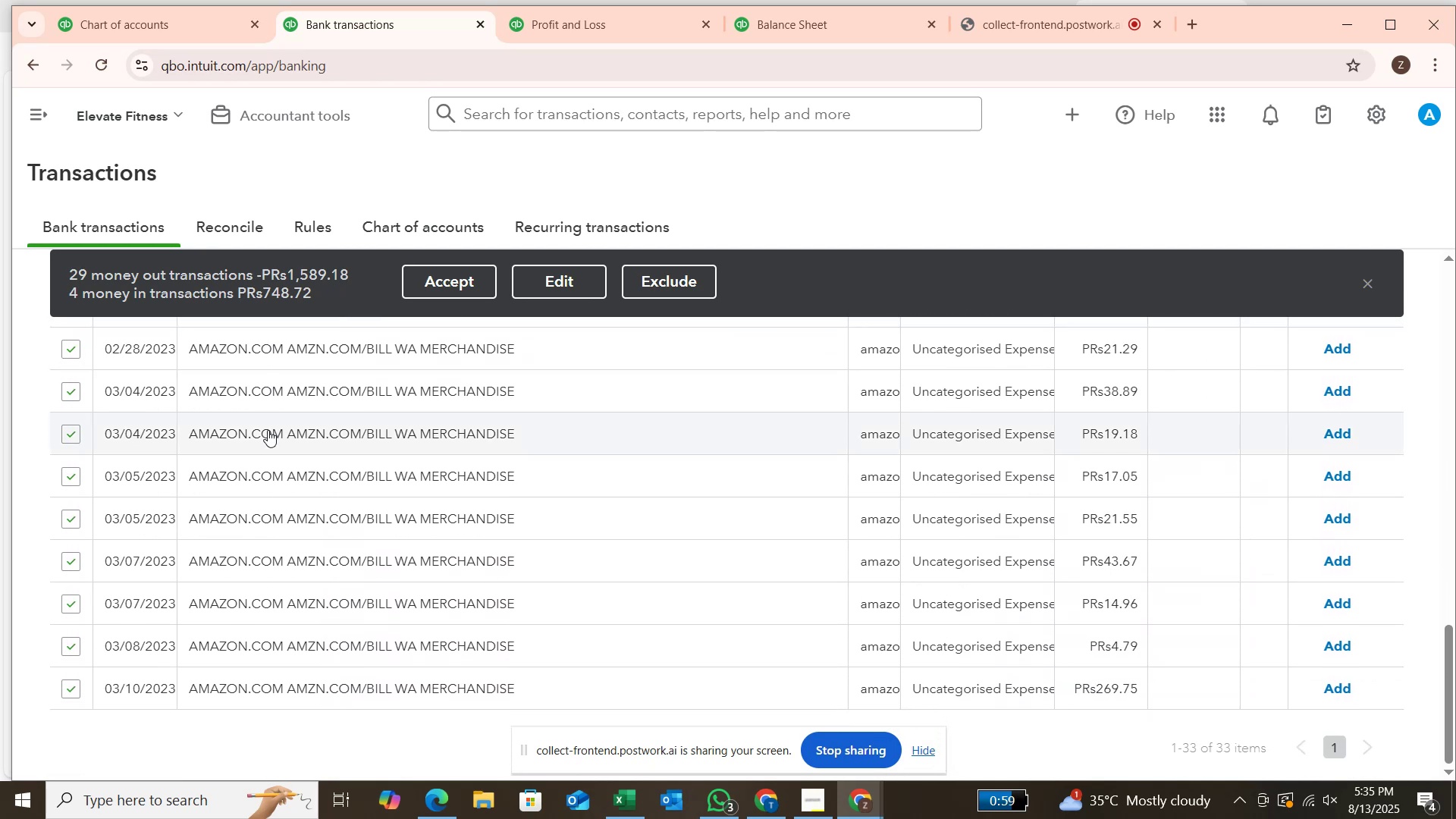 
scroll: coordinate [261, 417], scroll_direction: up, amount: 9.0
 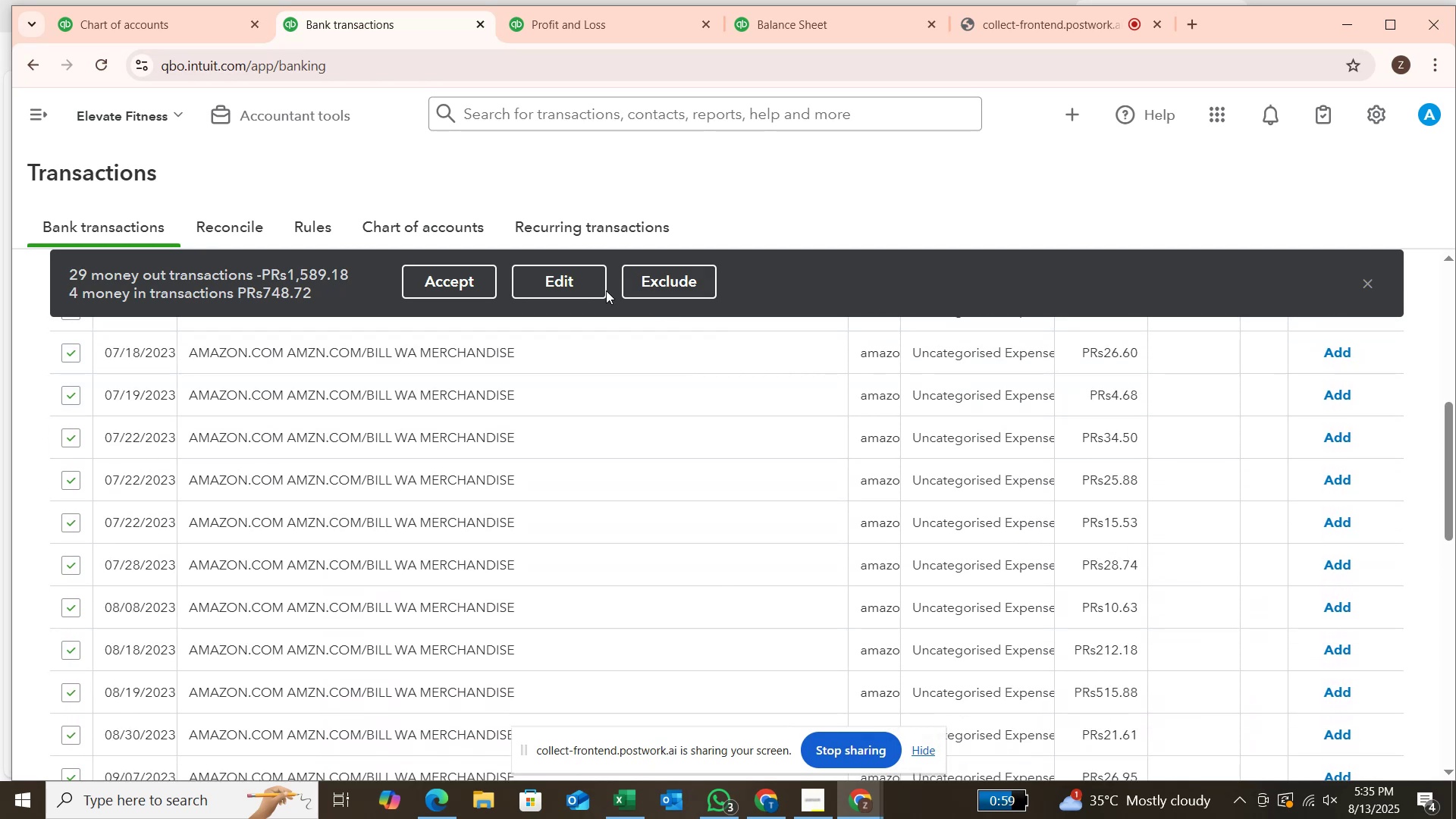 
left_click([566, 283])
 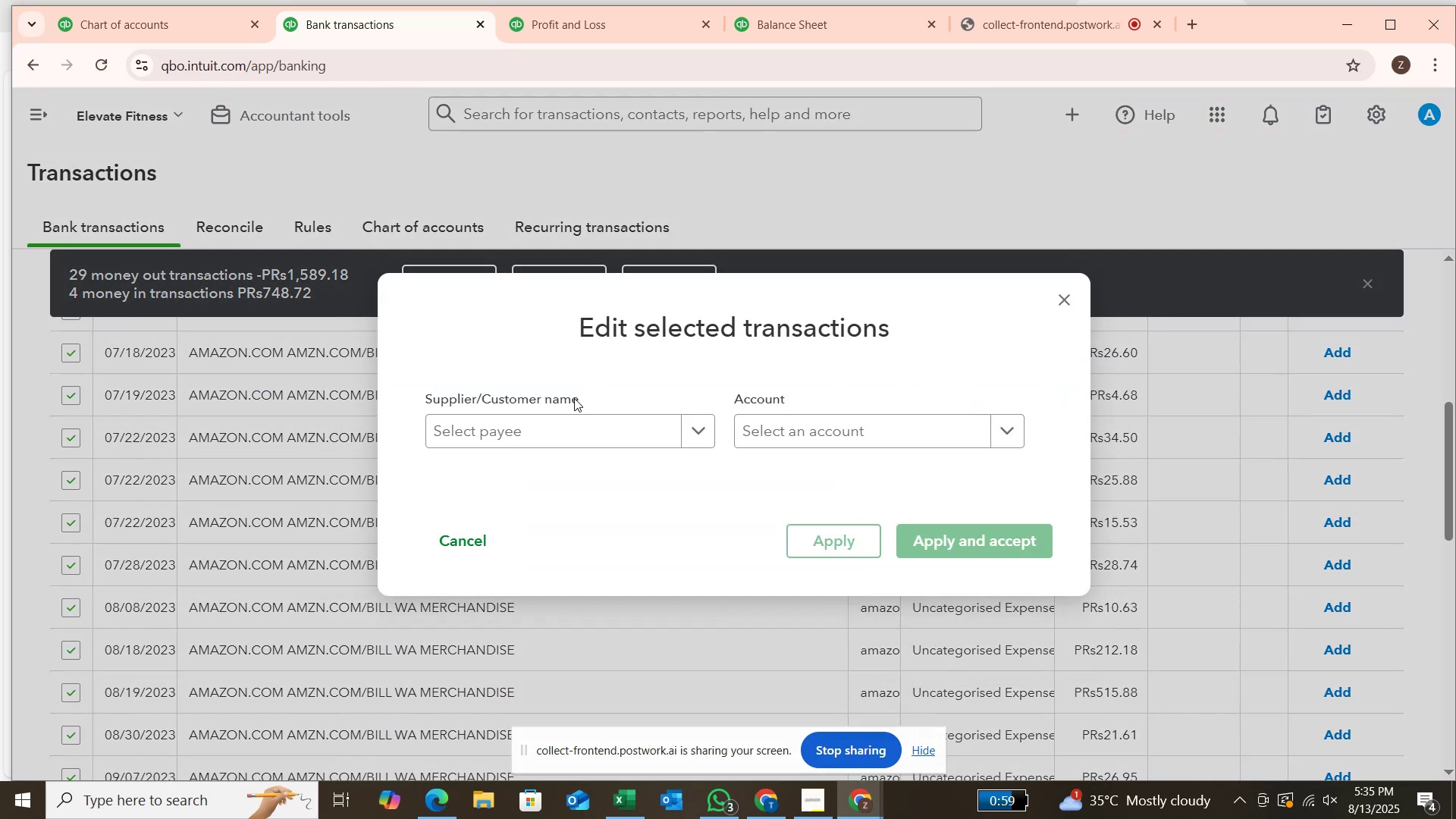 
left_click([563, 417])
 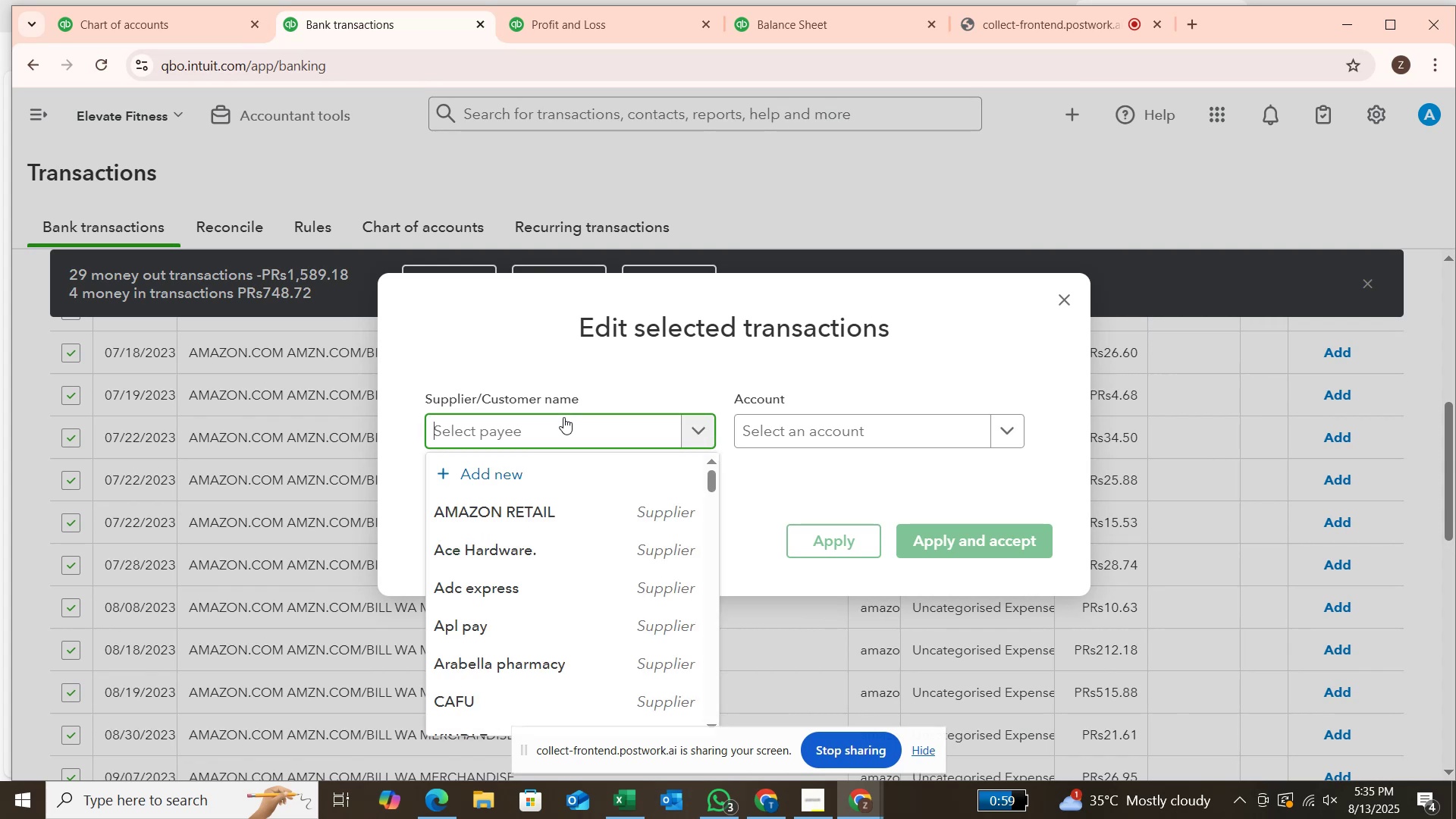 
left_click([563, 417])
 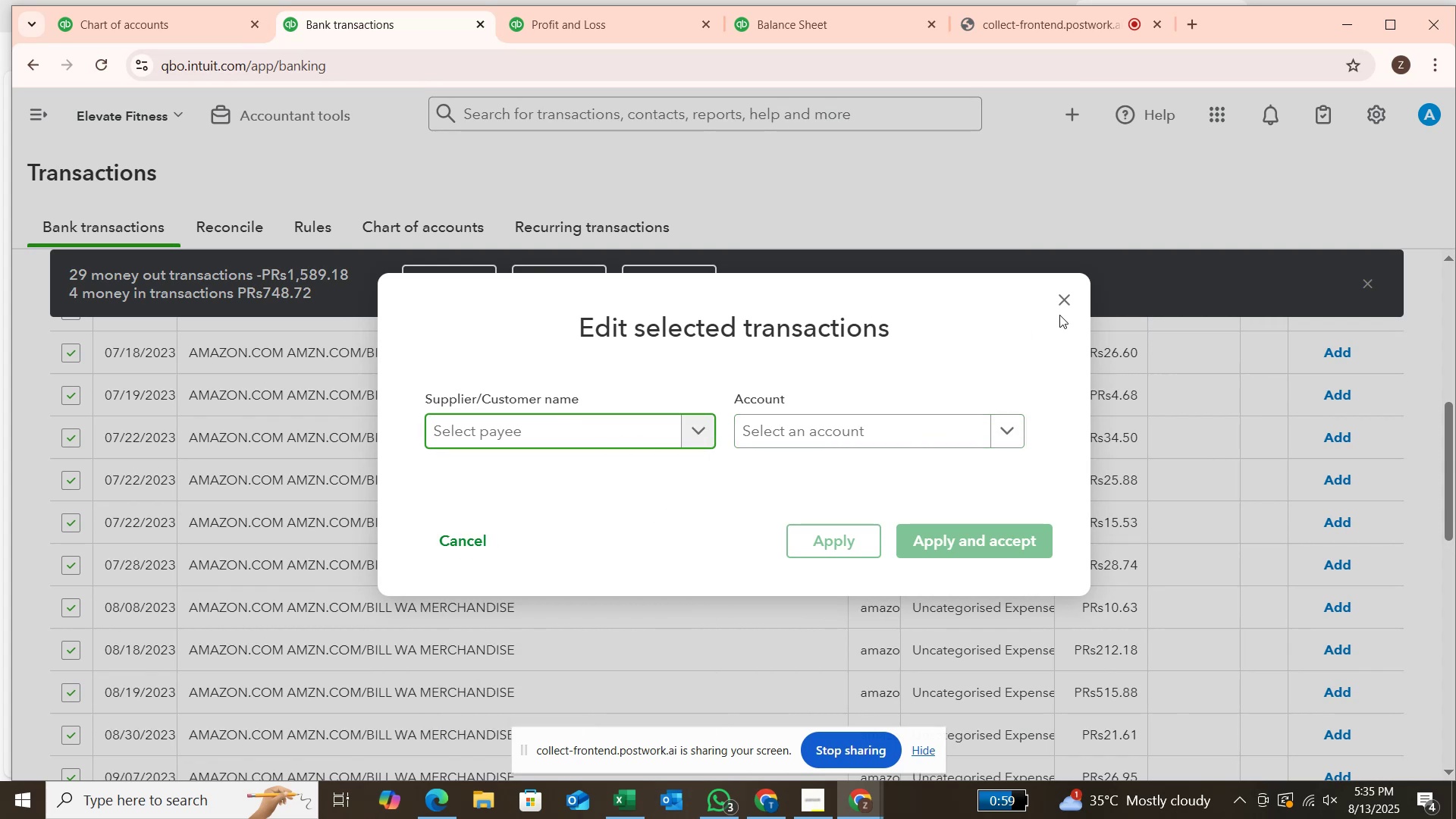 
left_click([1078, 307])
 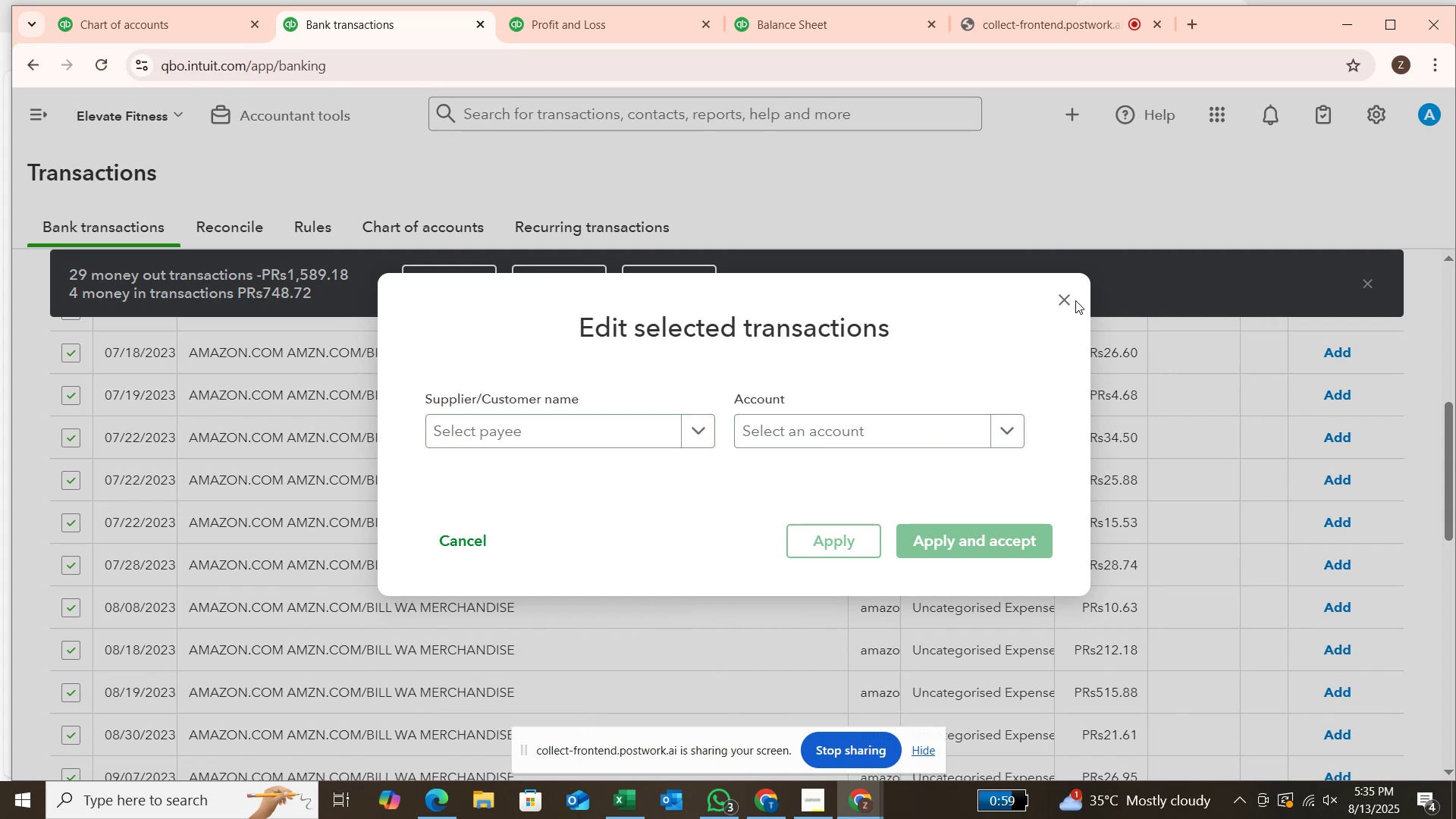 
left_click([1075, 300])
 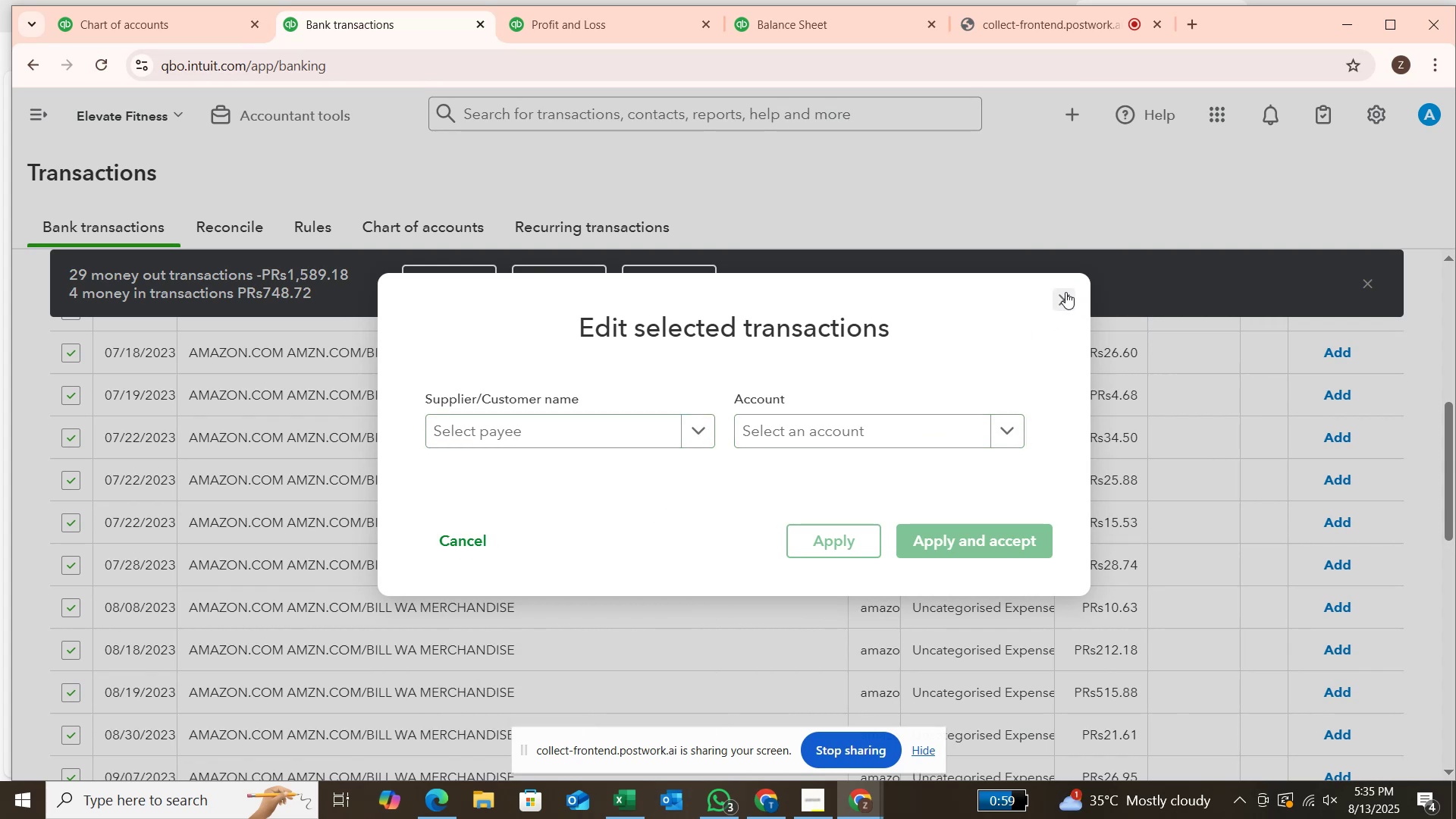 
left_click([1065, 290])
 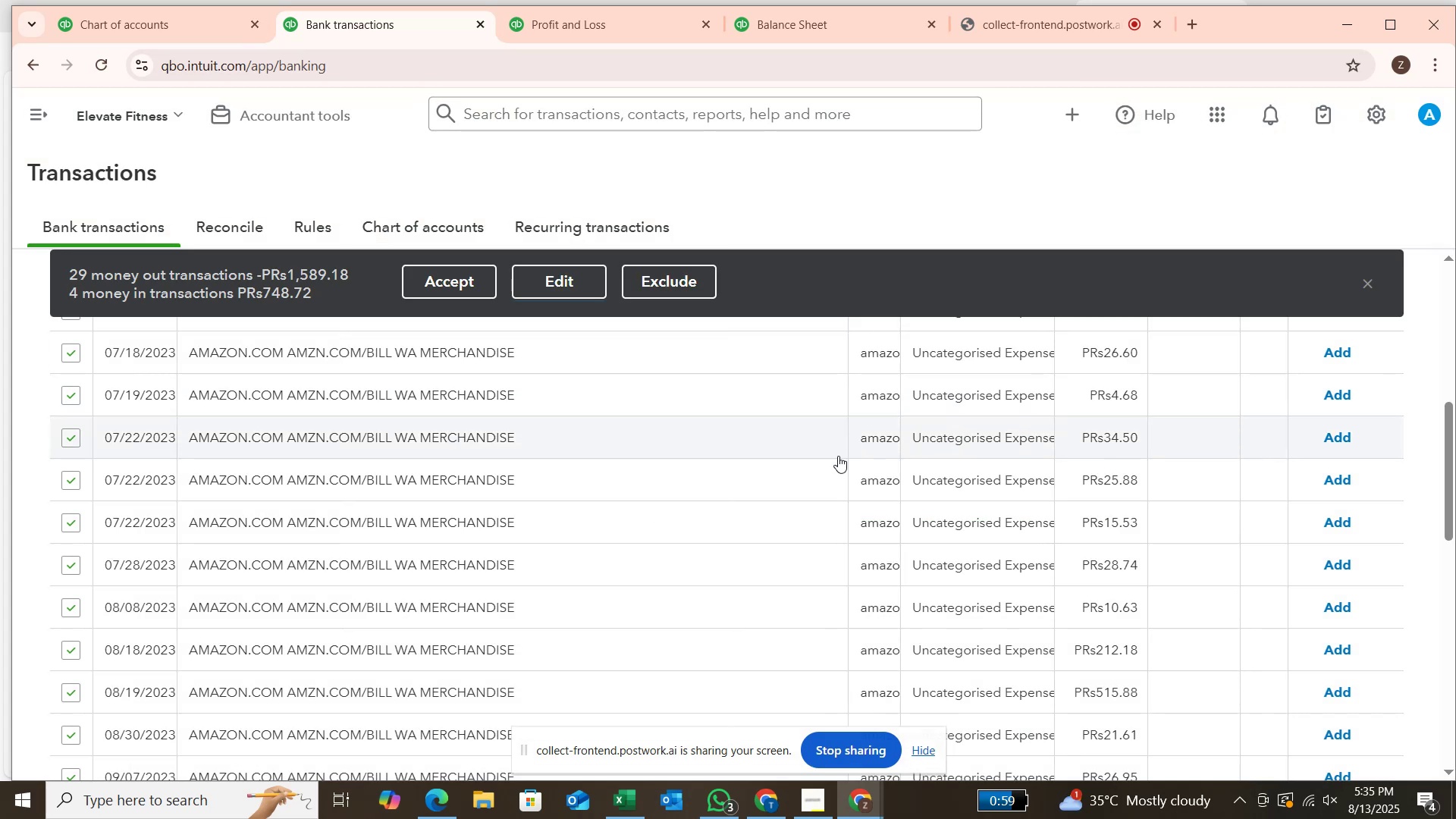 
scroll: coordinate [838, 444], scroll_direction: up, amount: 4.0
 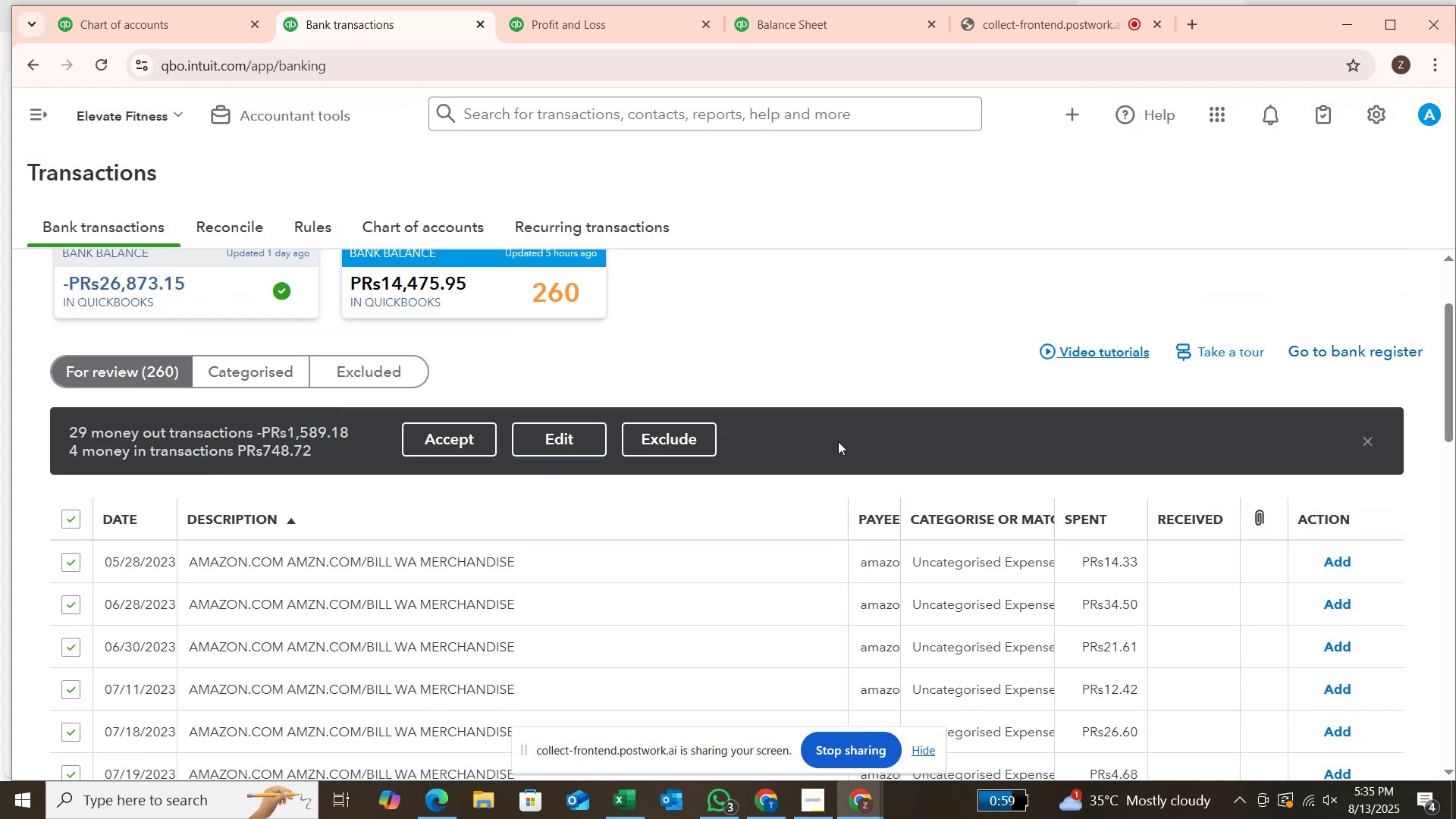 
scroll: coordinate [839, 438], scroll_direction: down, amount: 4.0
 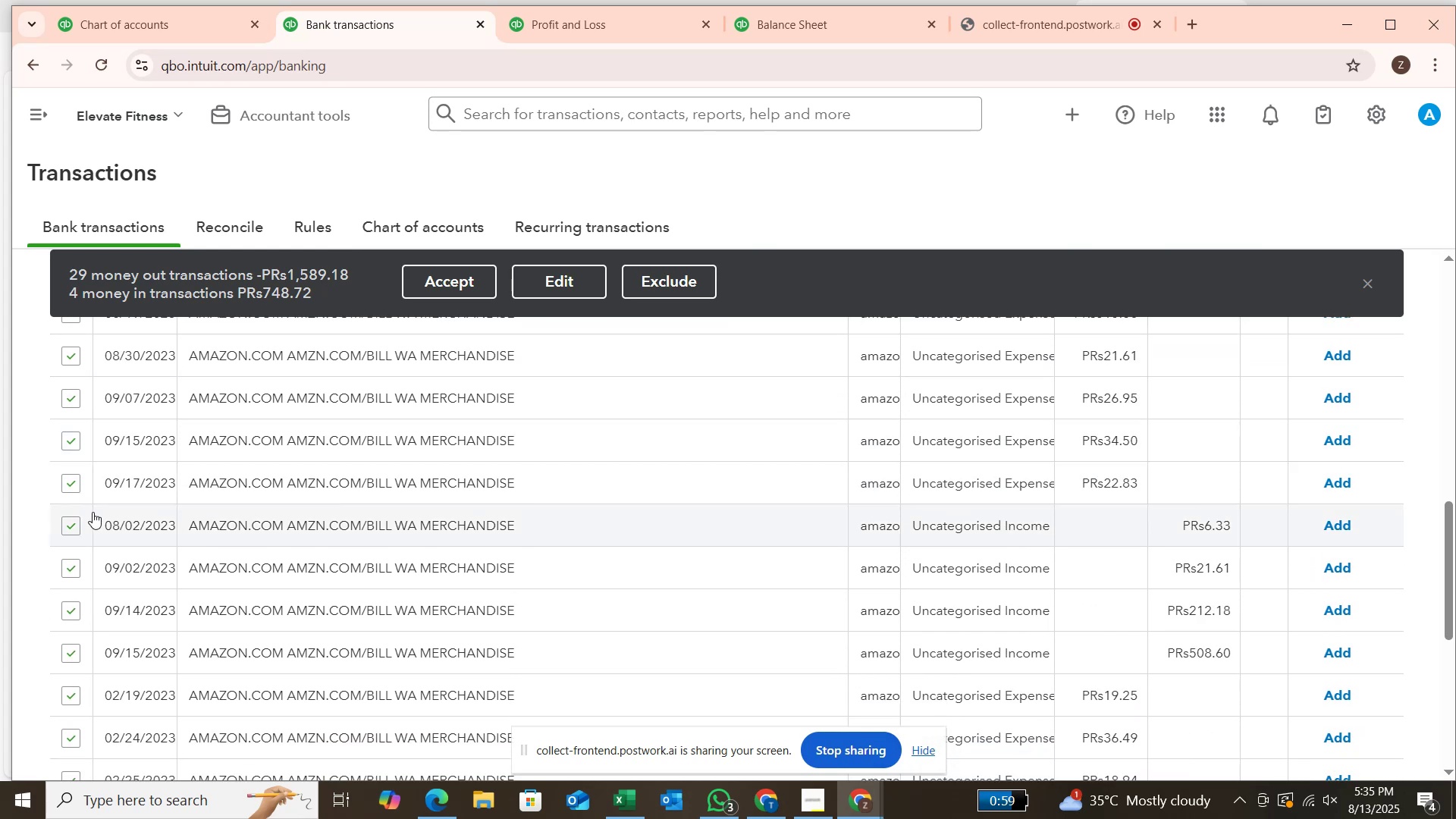 
left_click([80, 527])
 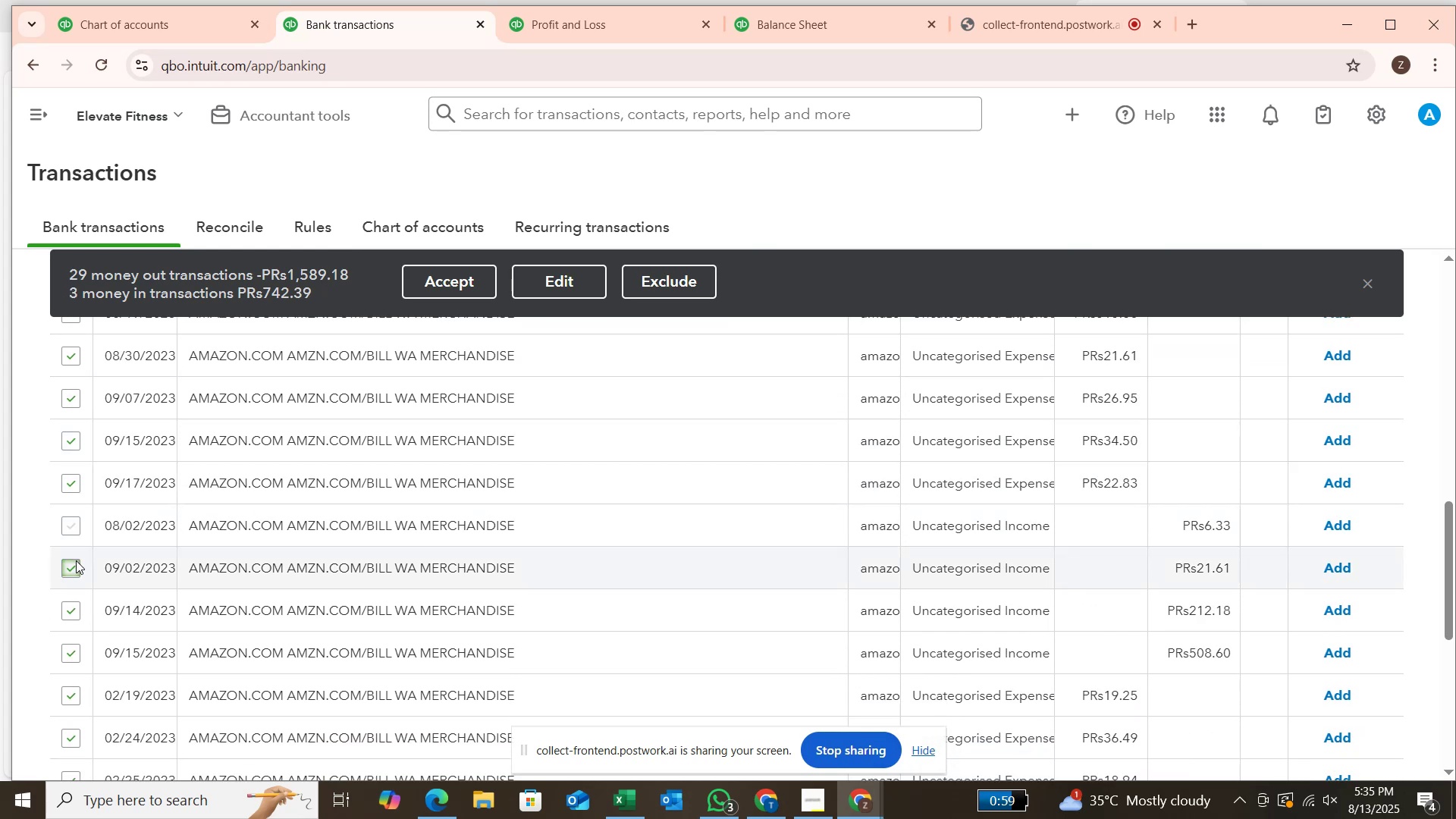 
left_click([76, 560])
 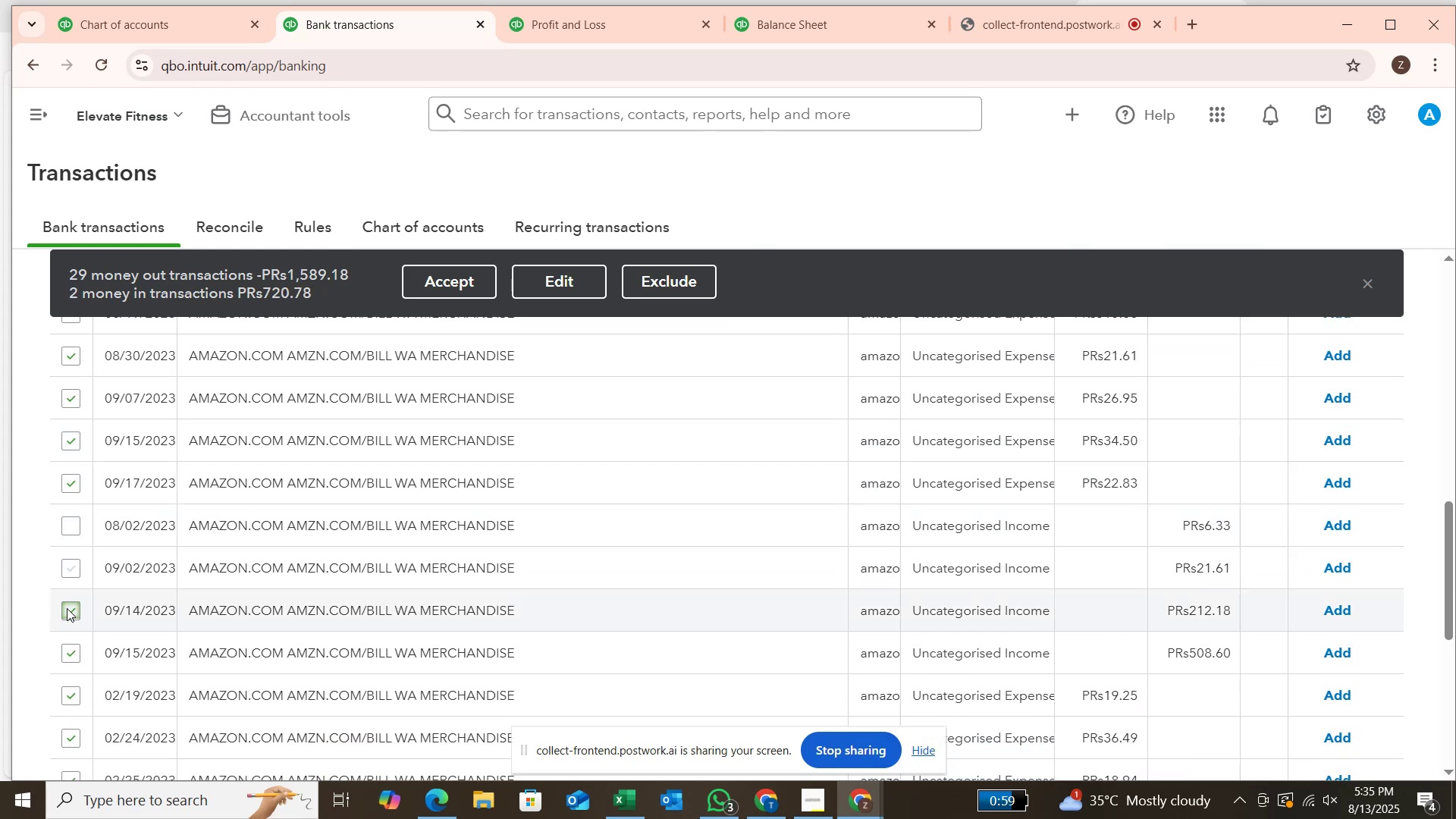 
left_click([67, 608])
 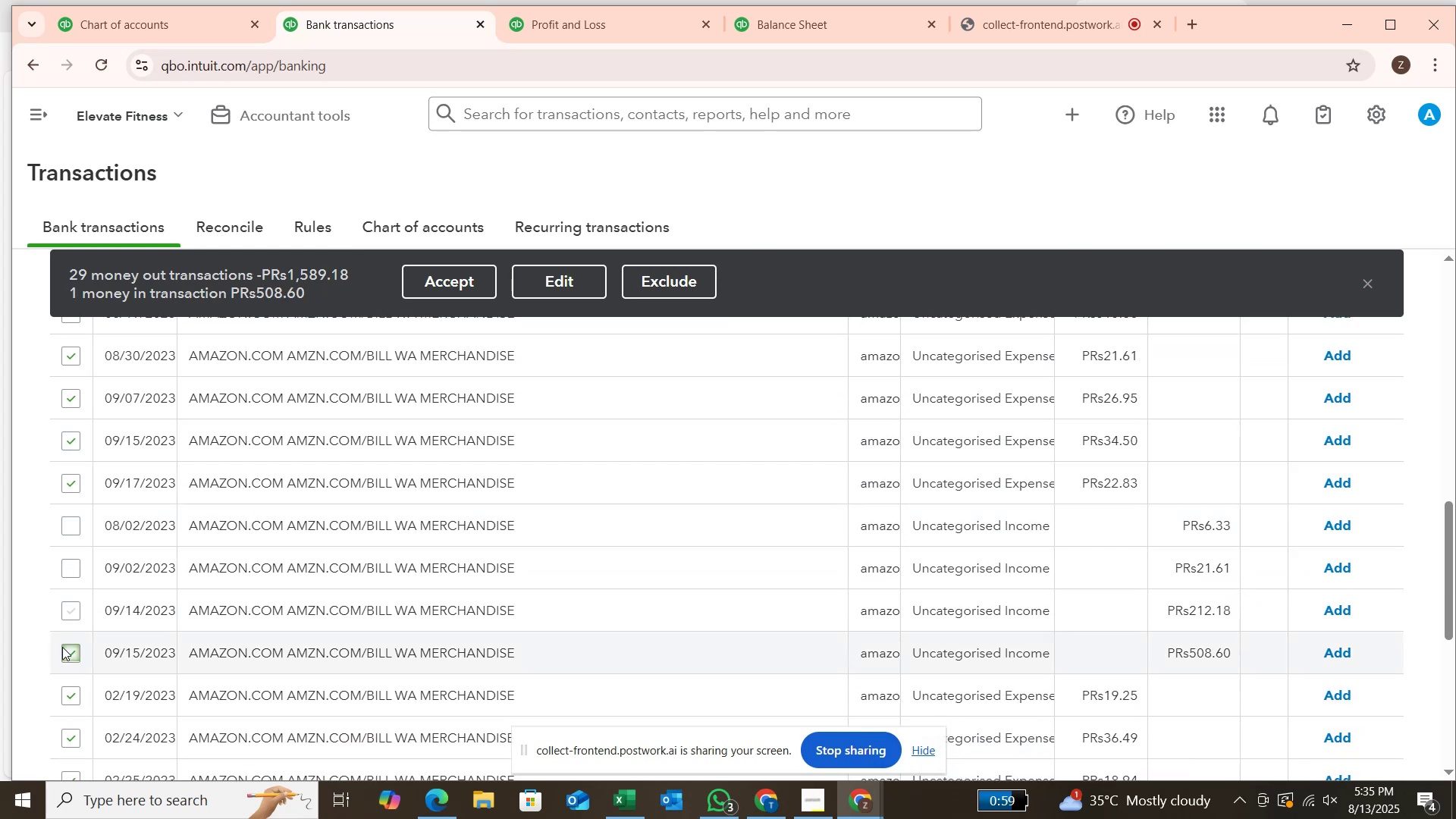 
left_click([63, 648])
 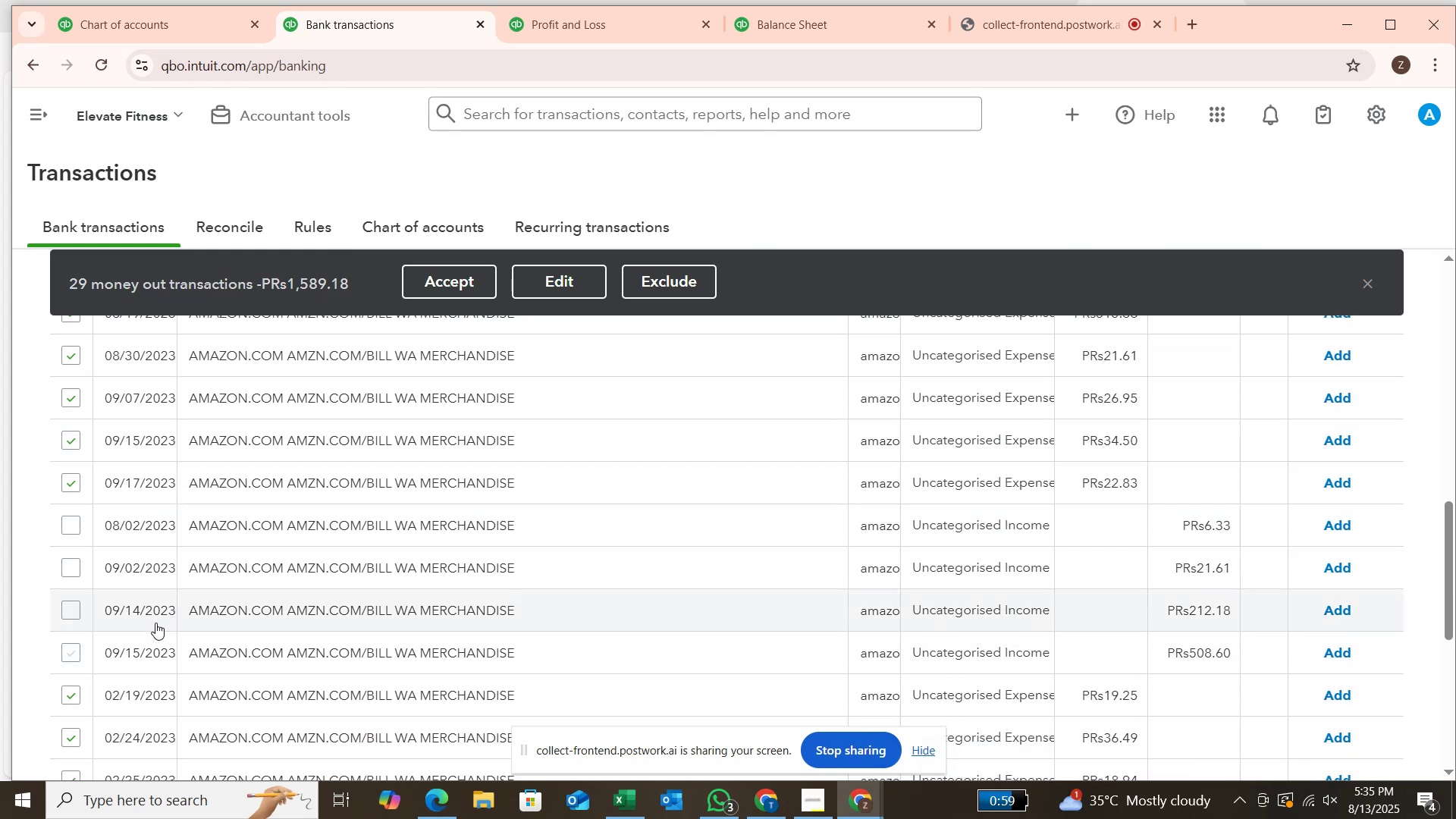 
scroll: coordinate [155, 623], scroll_direction: down, amount: 6.0
 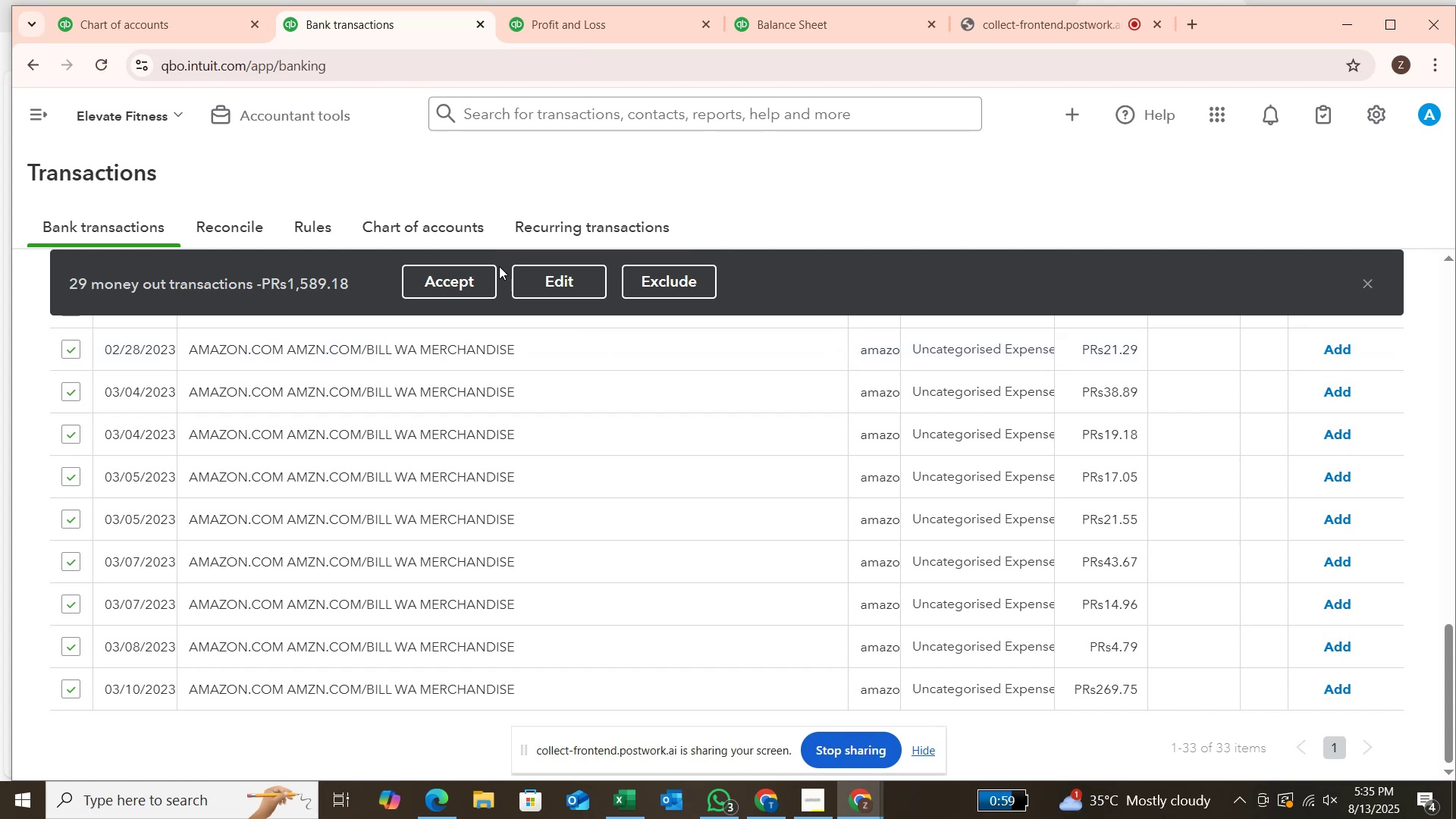 
left_click([543, 284])
 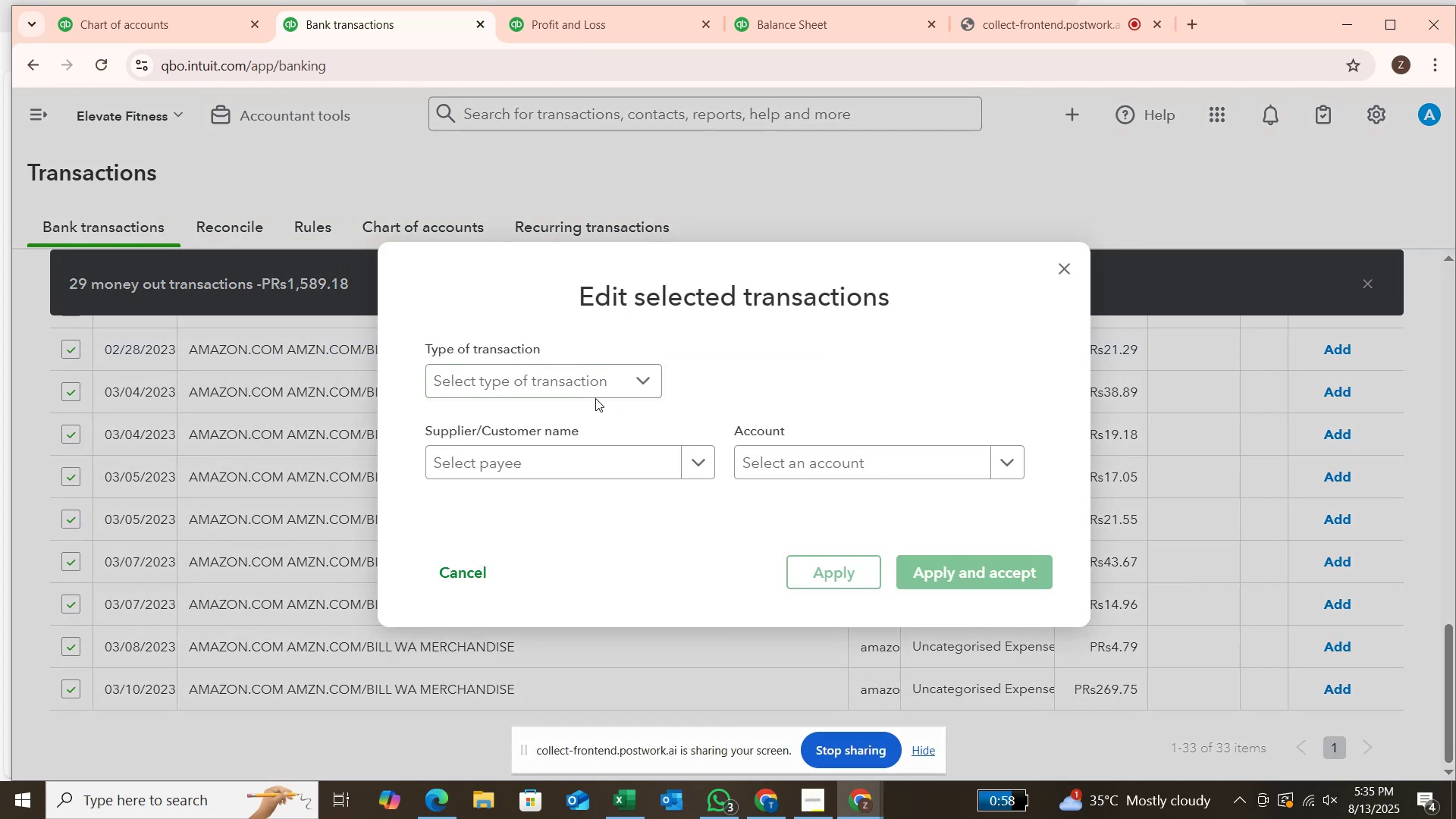 
wait(6.8)
 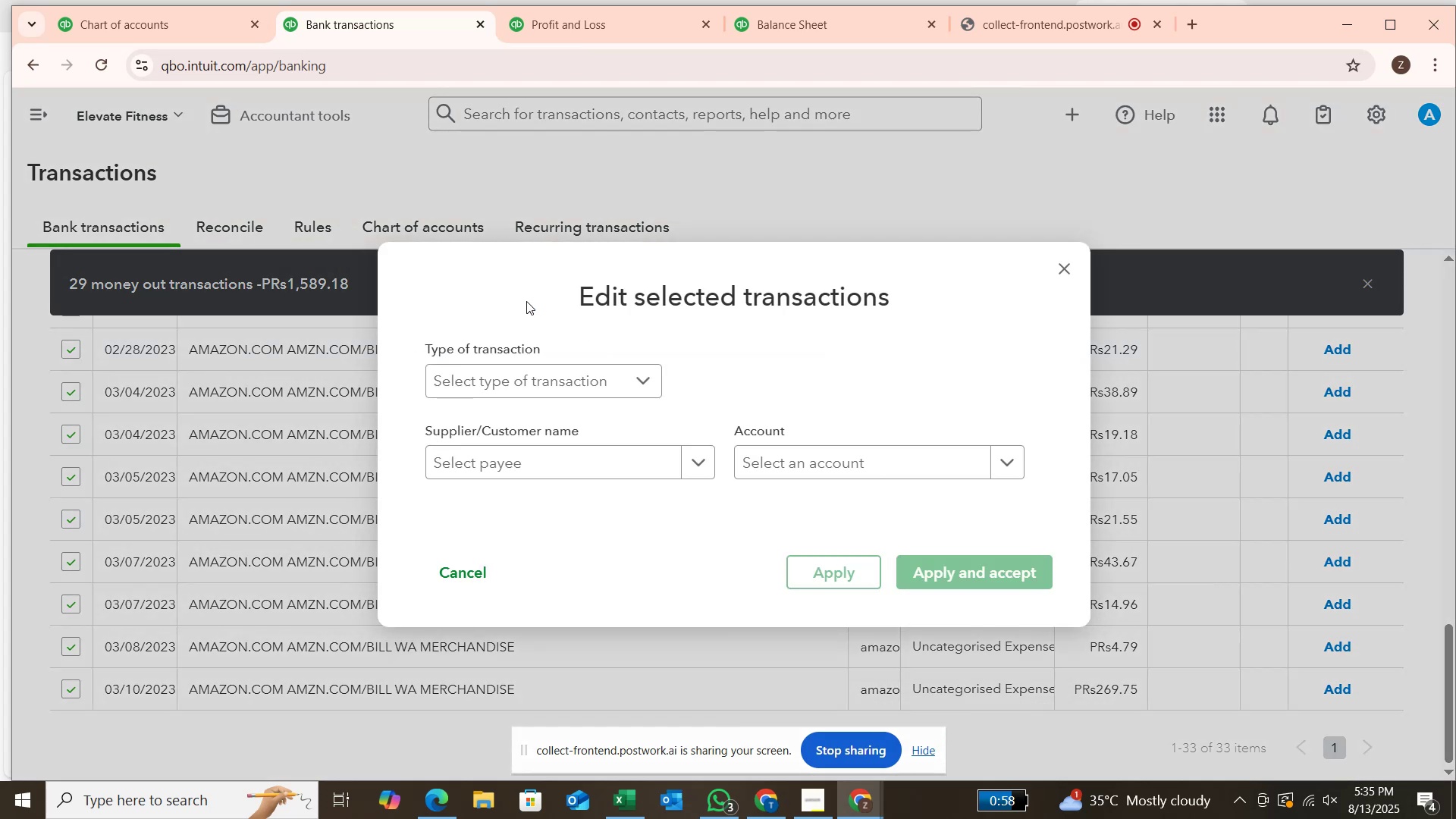 
left_click([620, 378])
 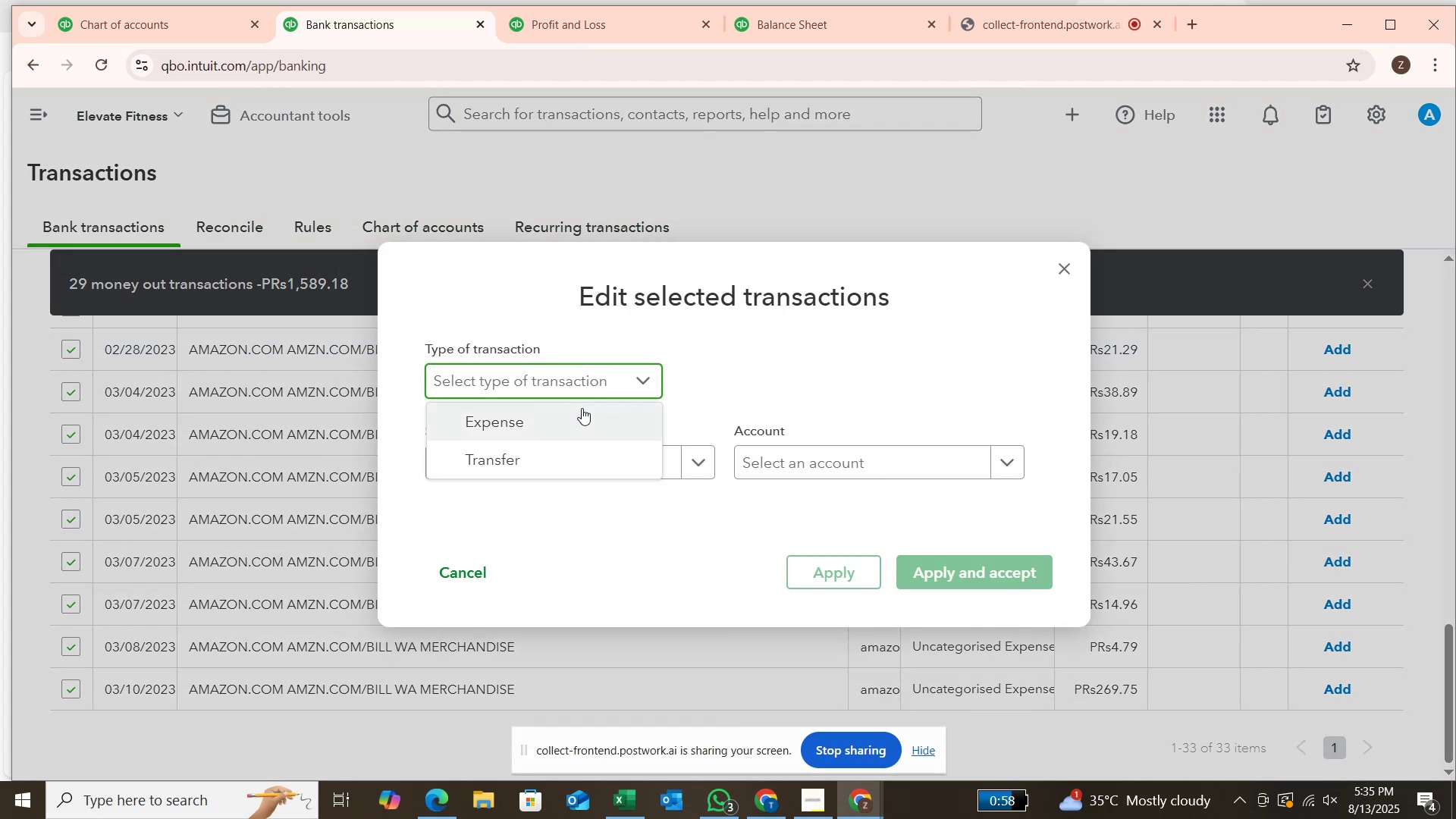 
left_click([582, 409])
 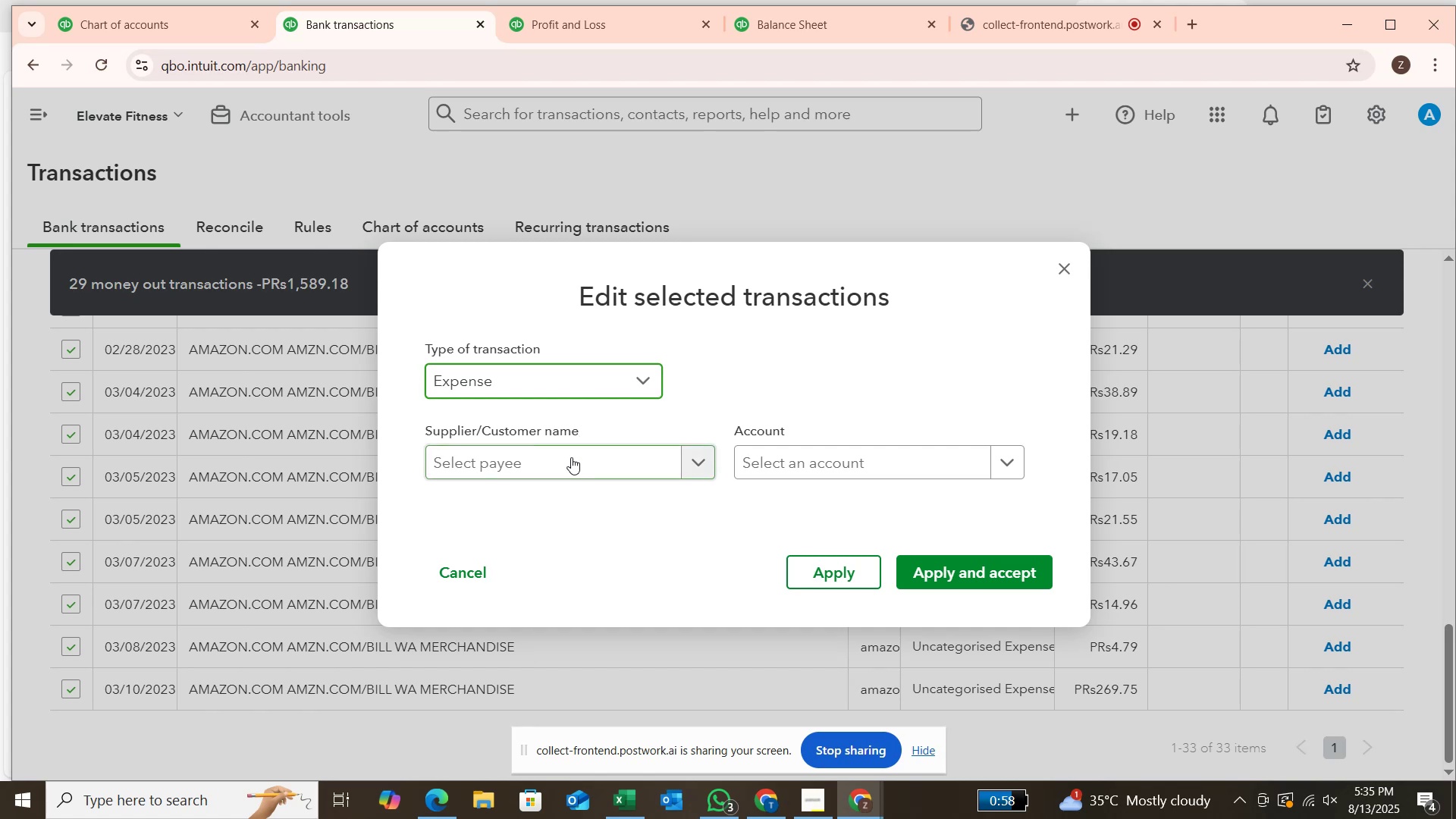 
left_click([571, 457])
 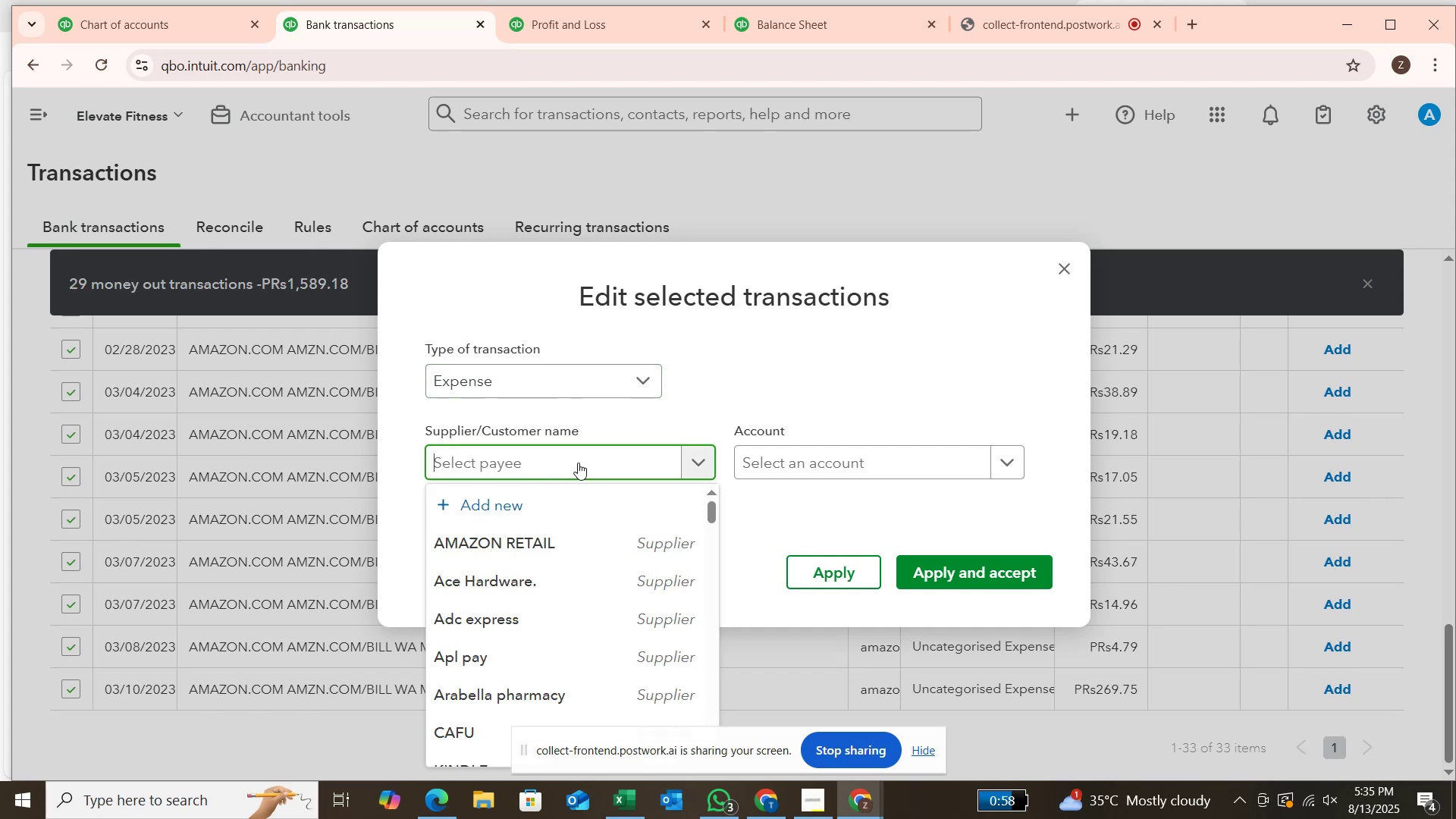 
type(amazon)
 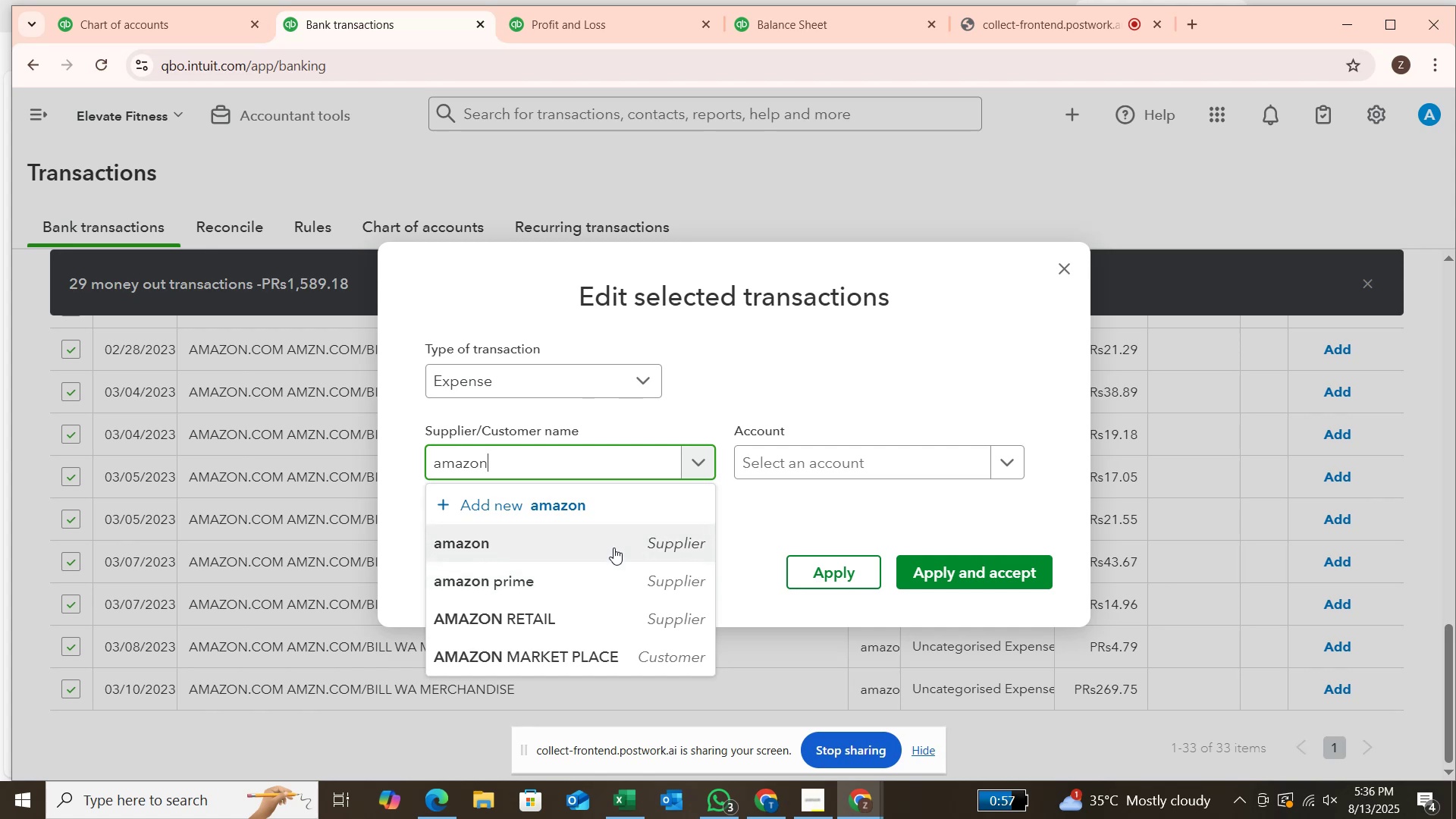 
wait(7.89)
 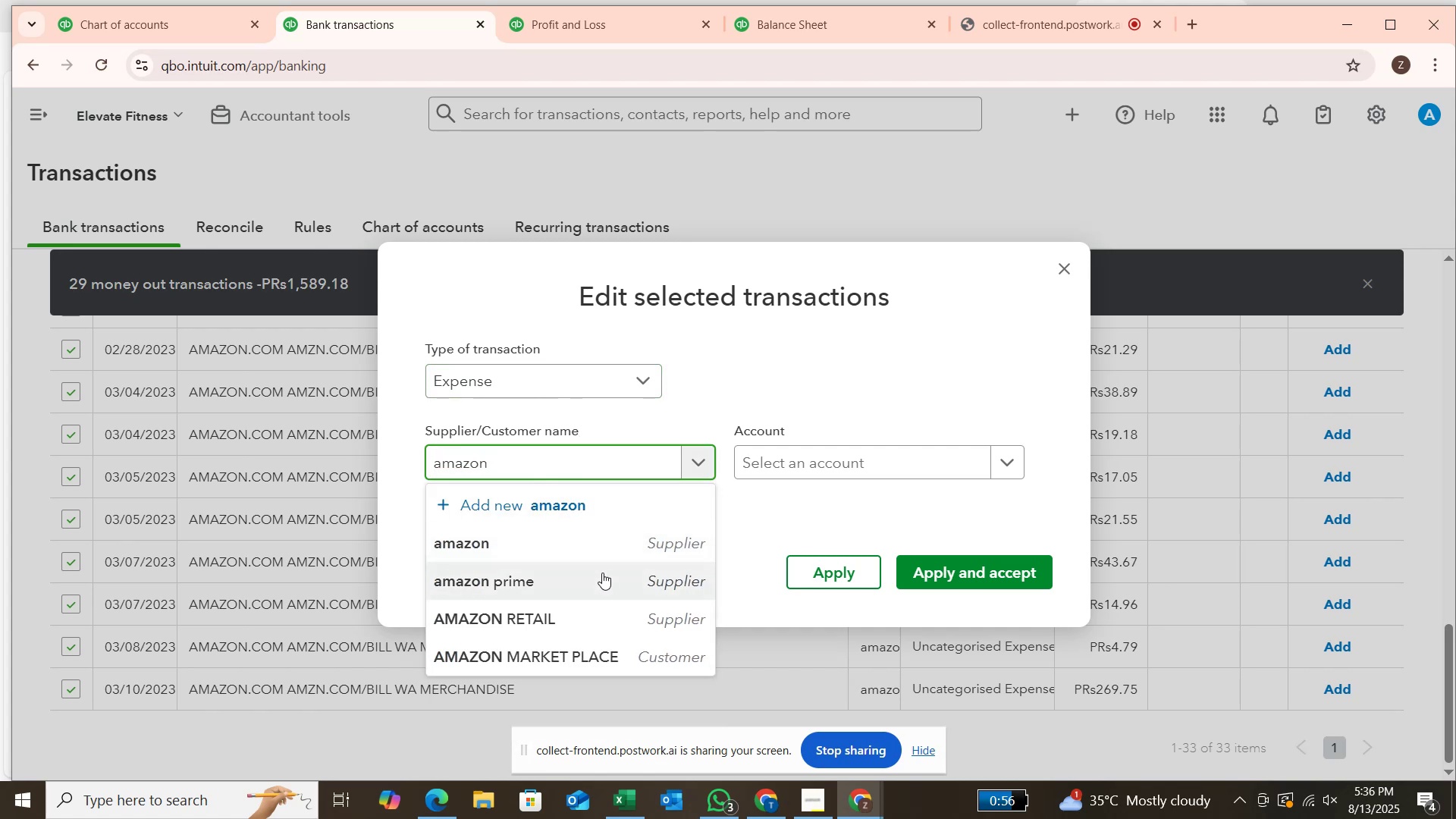 
left_click([613, 548])
 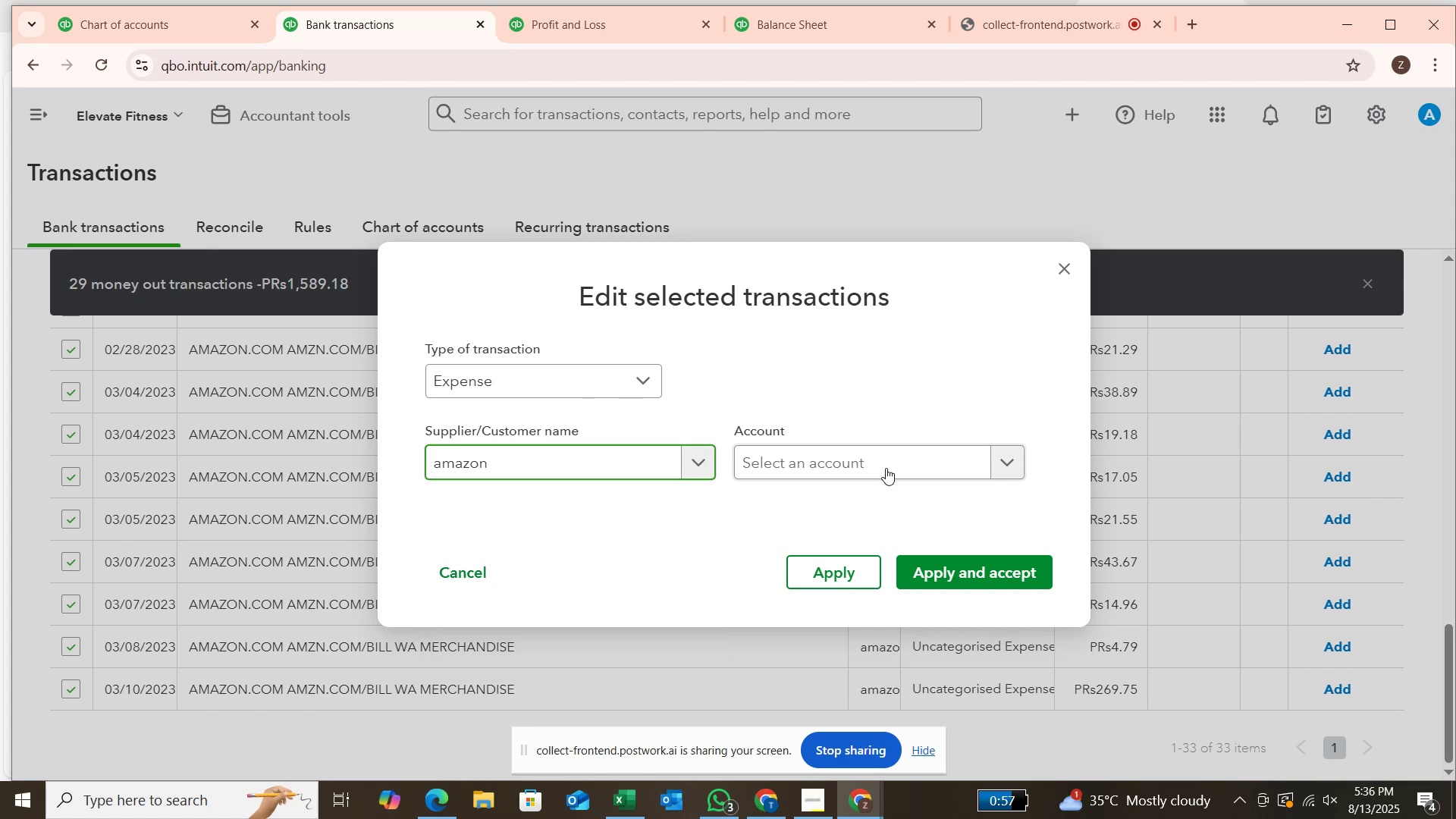 
left_click([888, 466])
 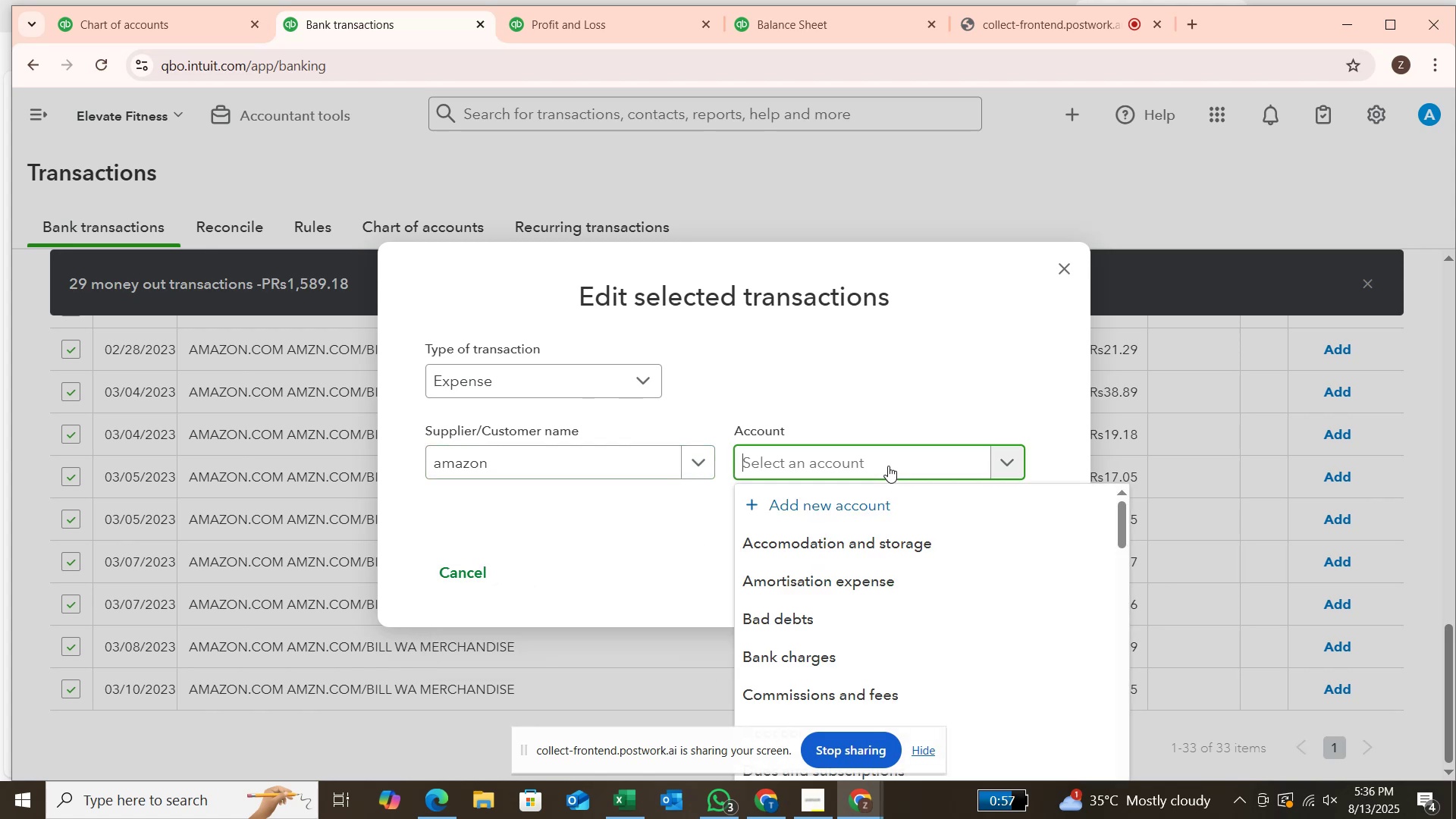 
type(supplies )
 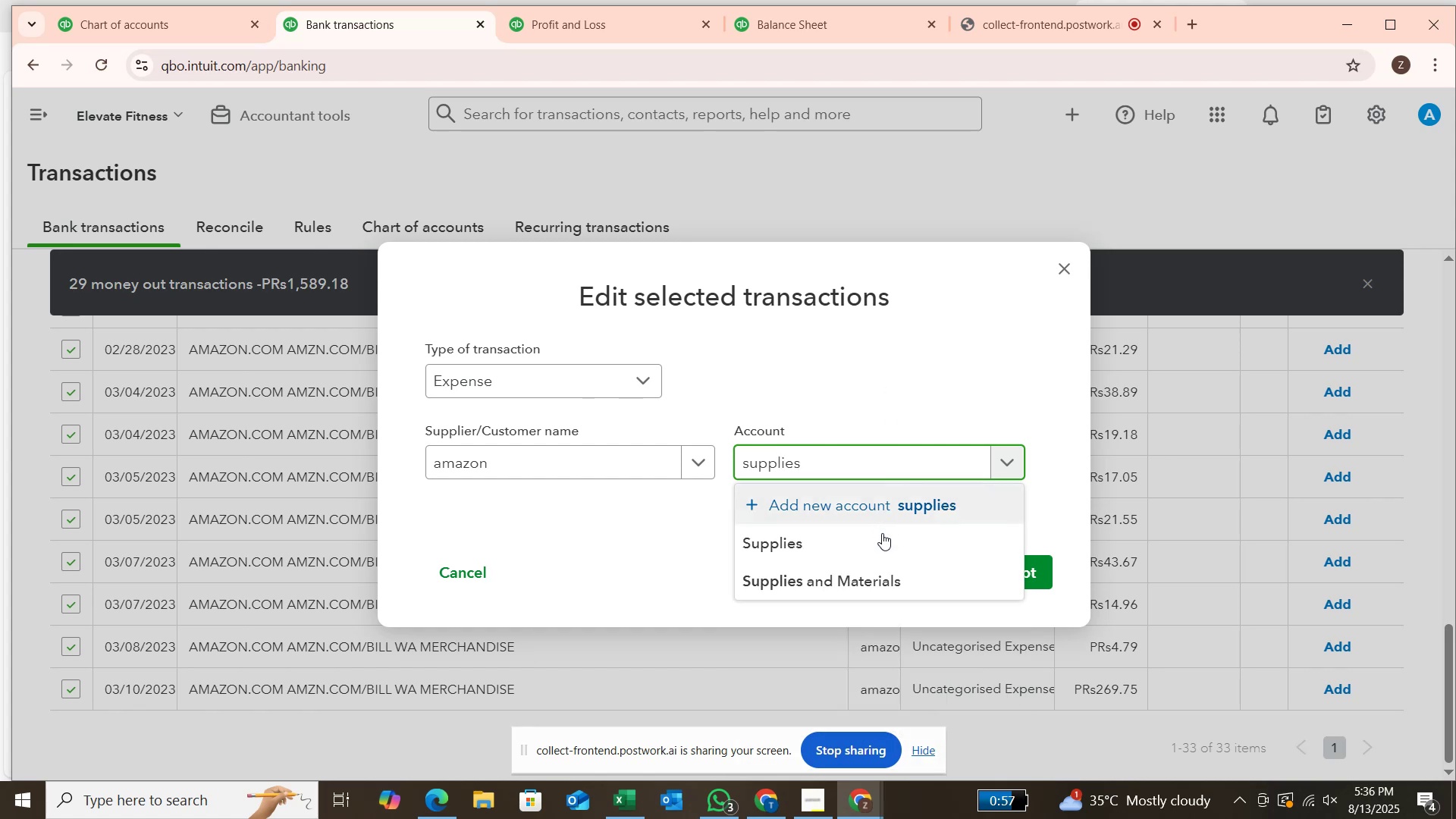 
left_click([879, 577])
 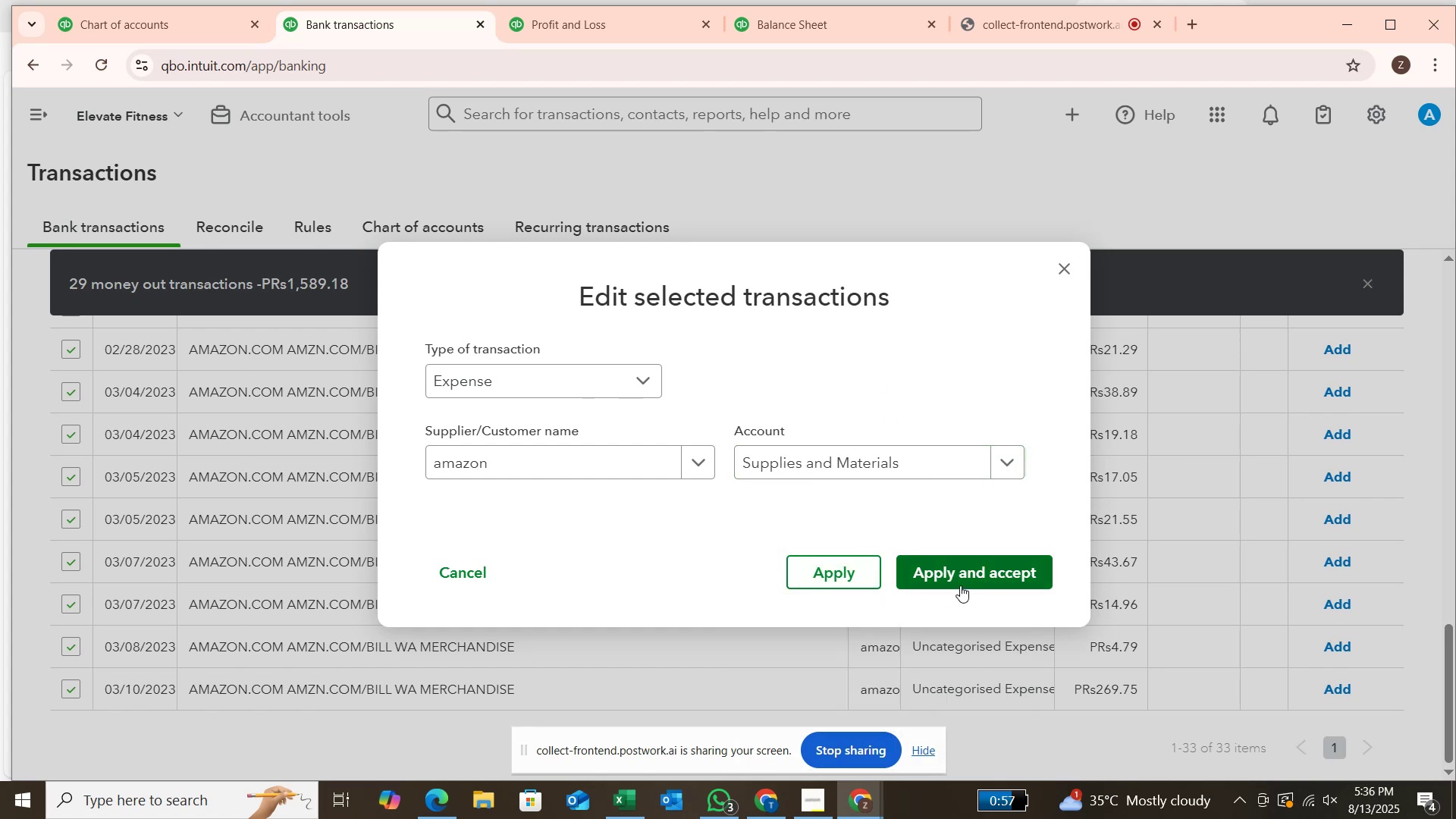 
left_click([981, 574])
 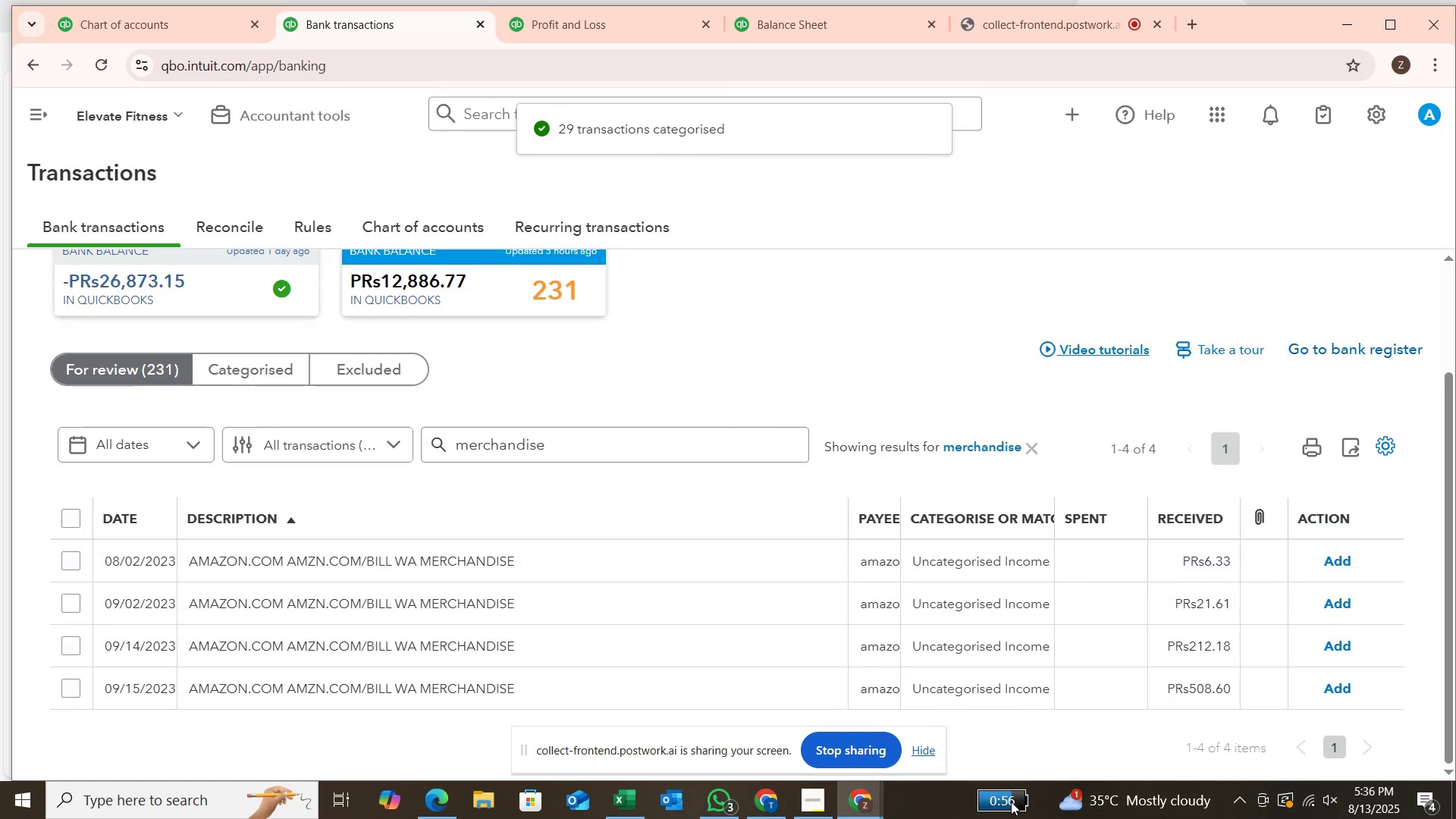 
wait(12.26)
 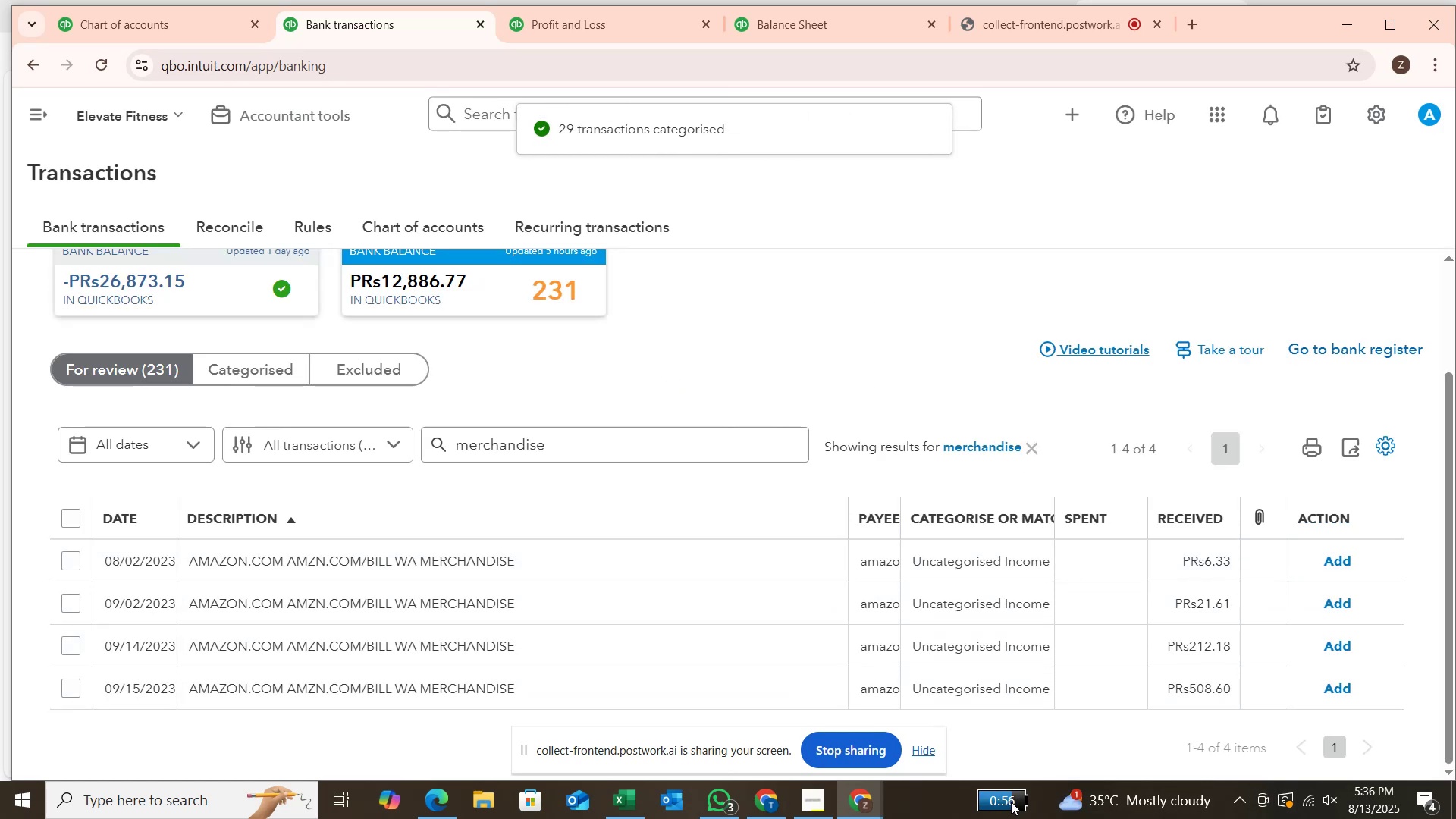 
scroll: coordinate [1014, 802], scroll_direction: down, amount: 1.0
 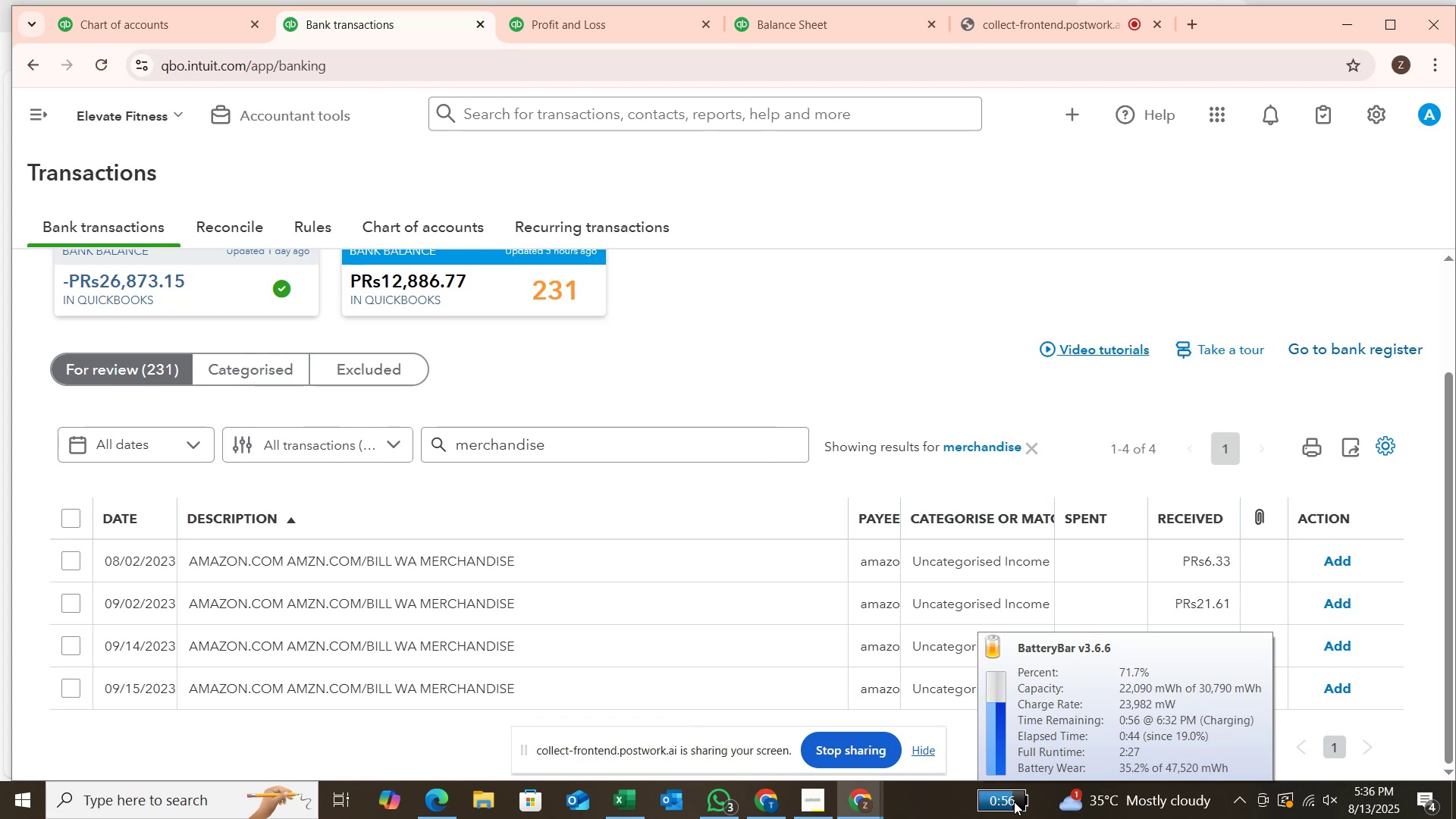 
scroll: coordinate [1014, 802], scroll_direction: up, amount: 3.0
 